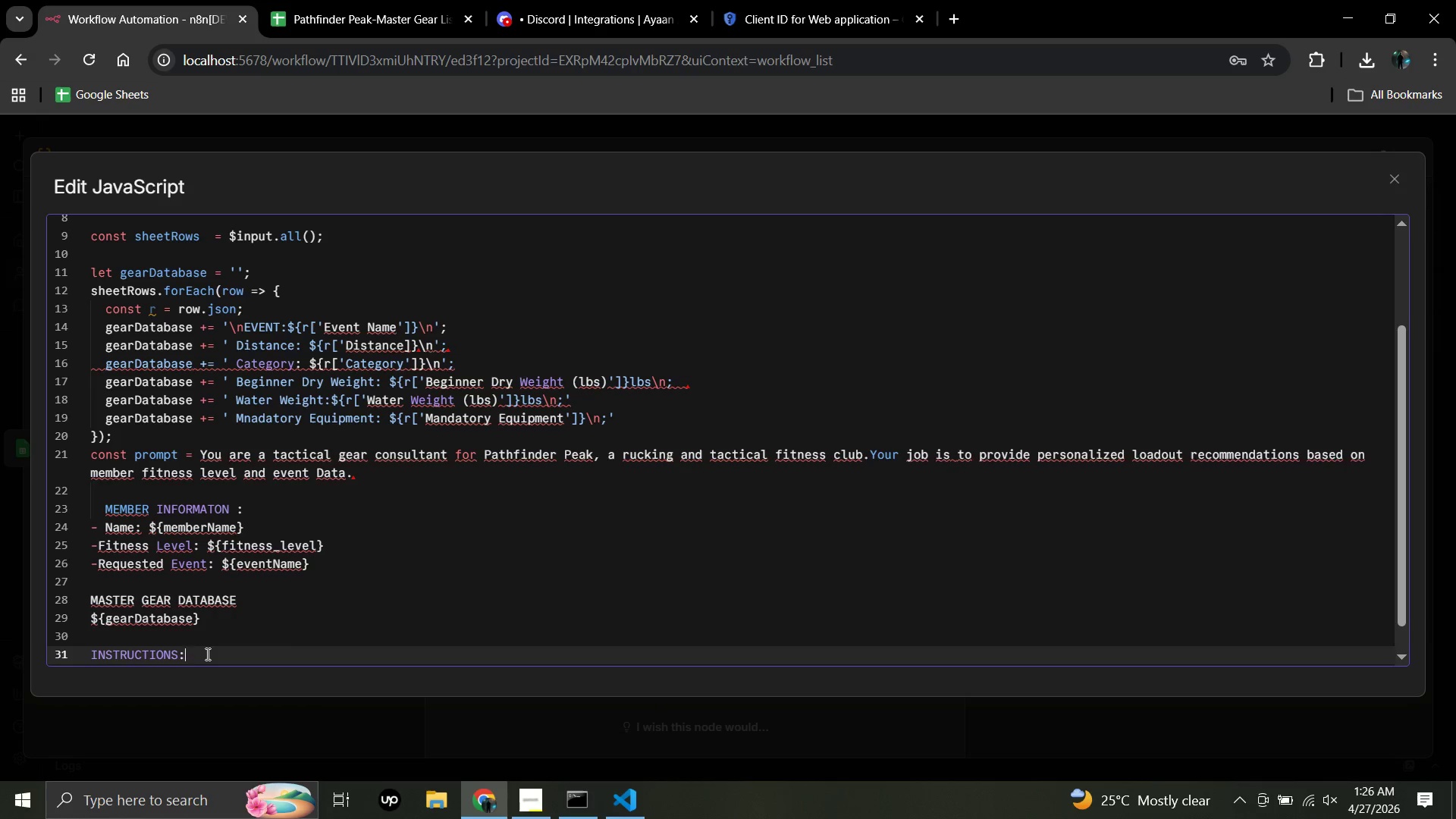 
key(Enter)
 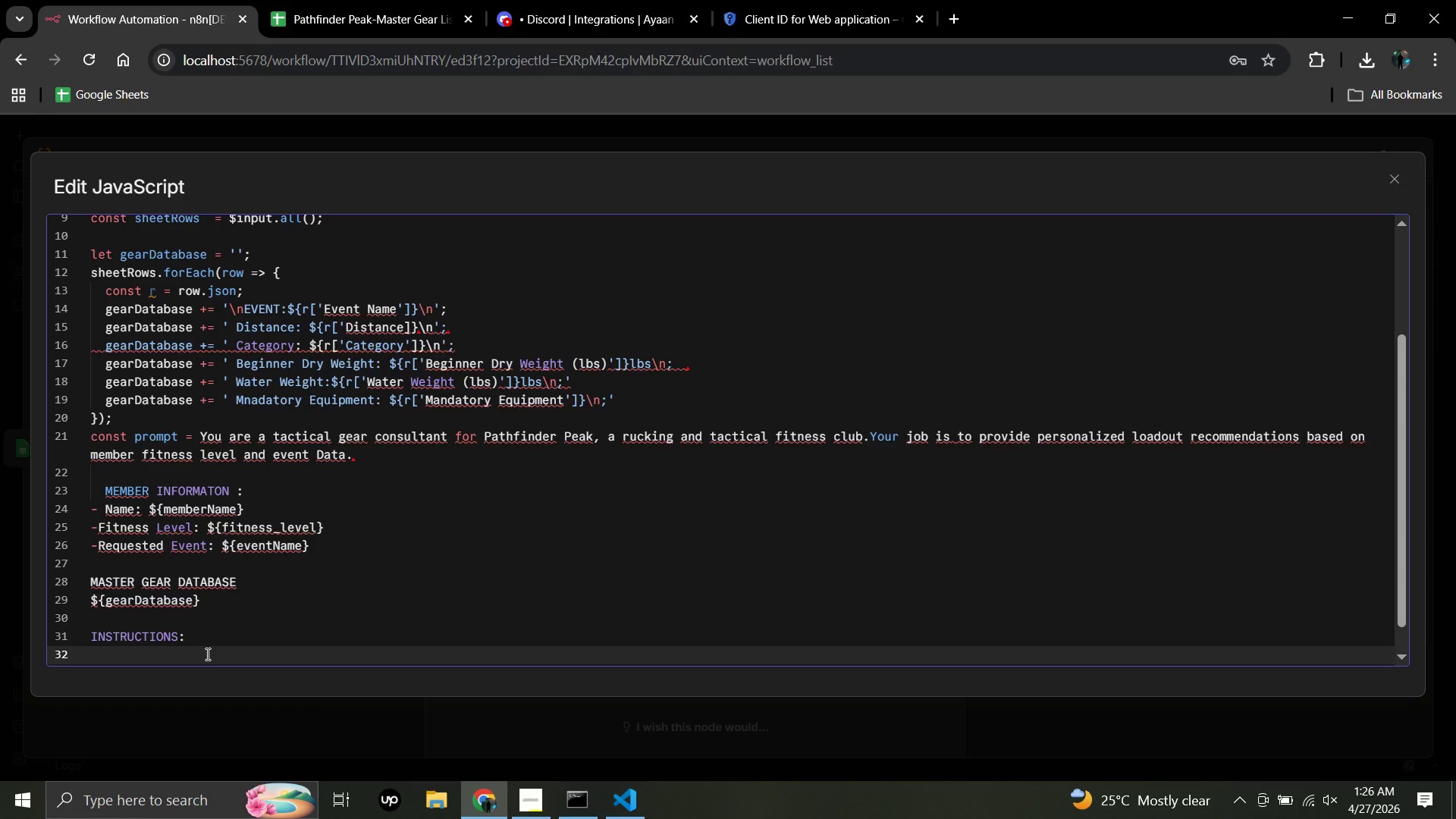 
wait(5.84)
 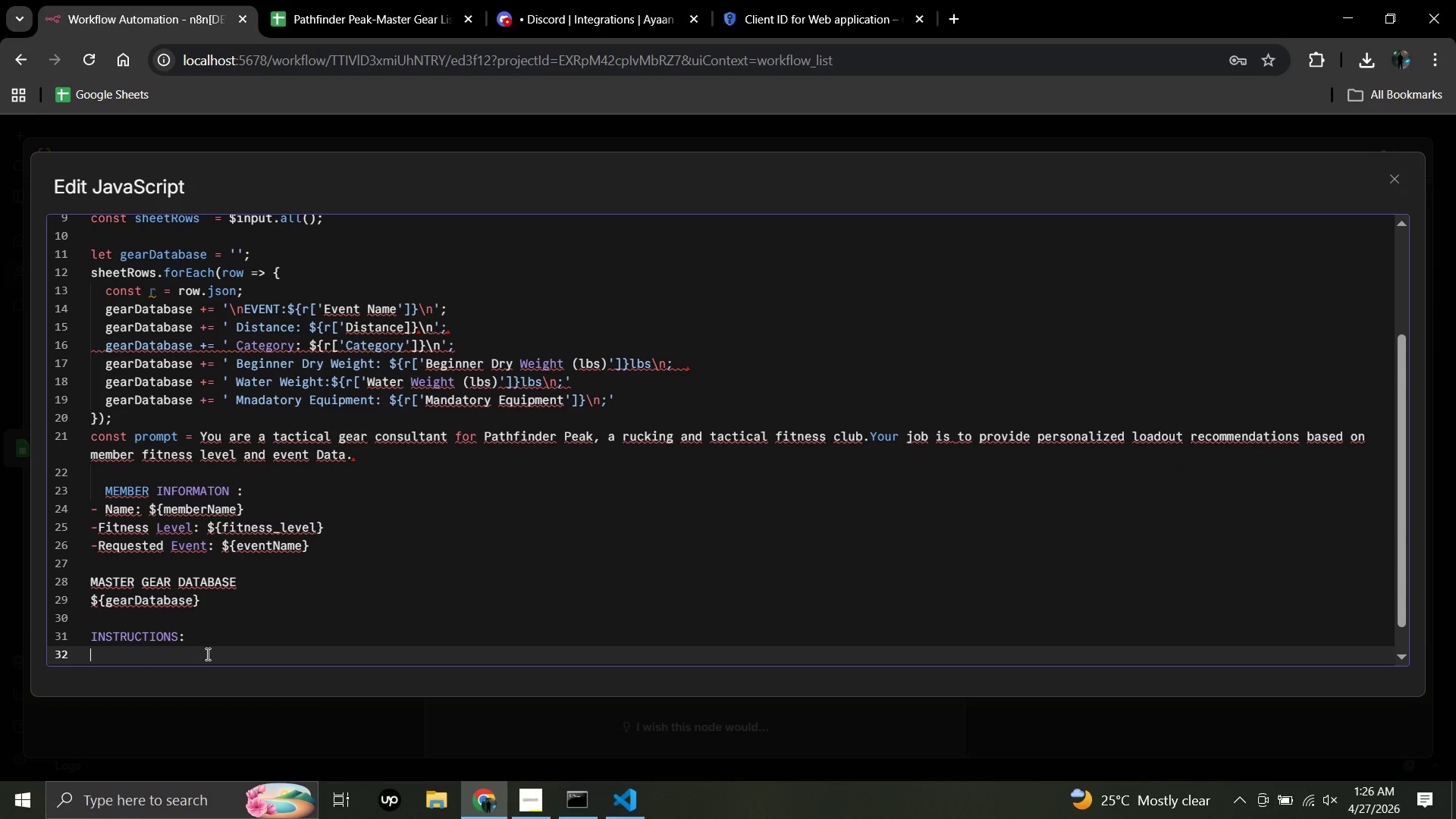 
type(1. Search the database for an event that matches the requestw)
key(Backspace)
type(ed event name.)
 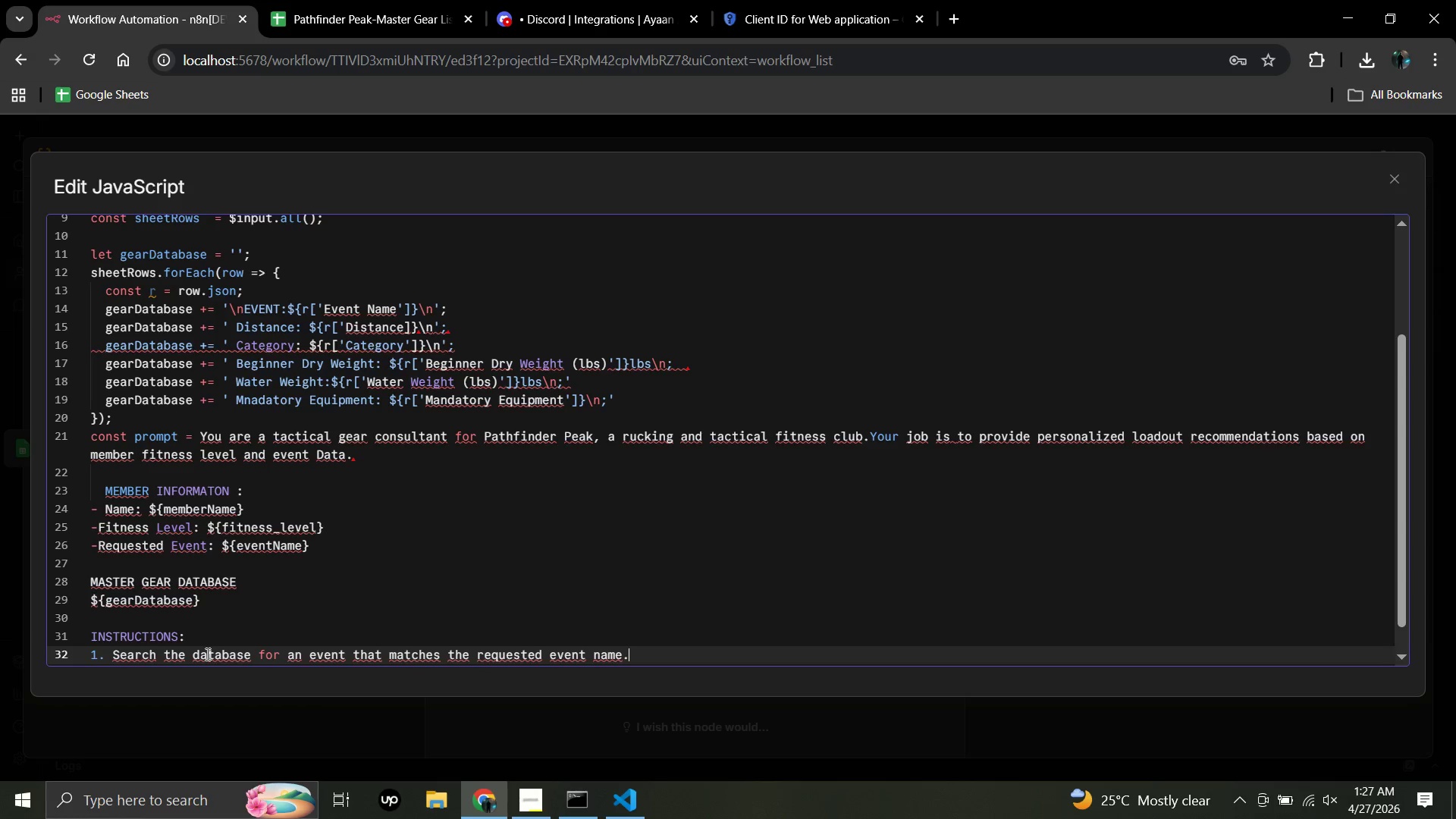 
type(Partial matches and close variations are acceptable)
 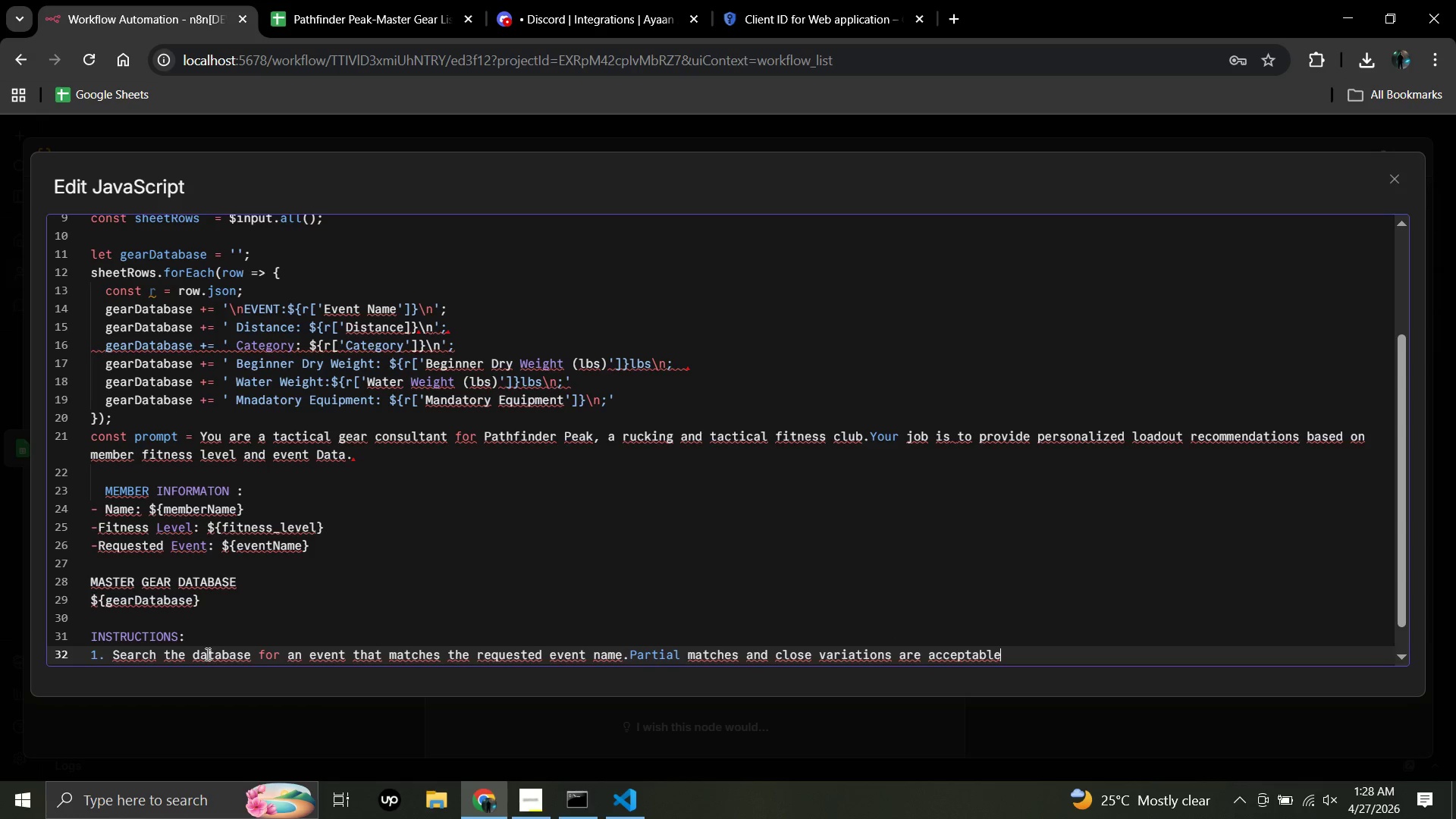 
key(Period)
 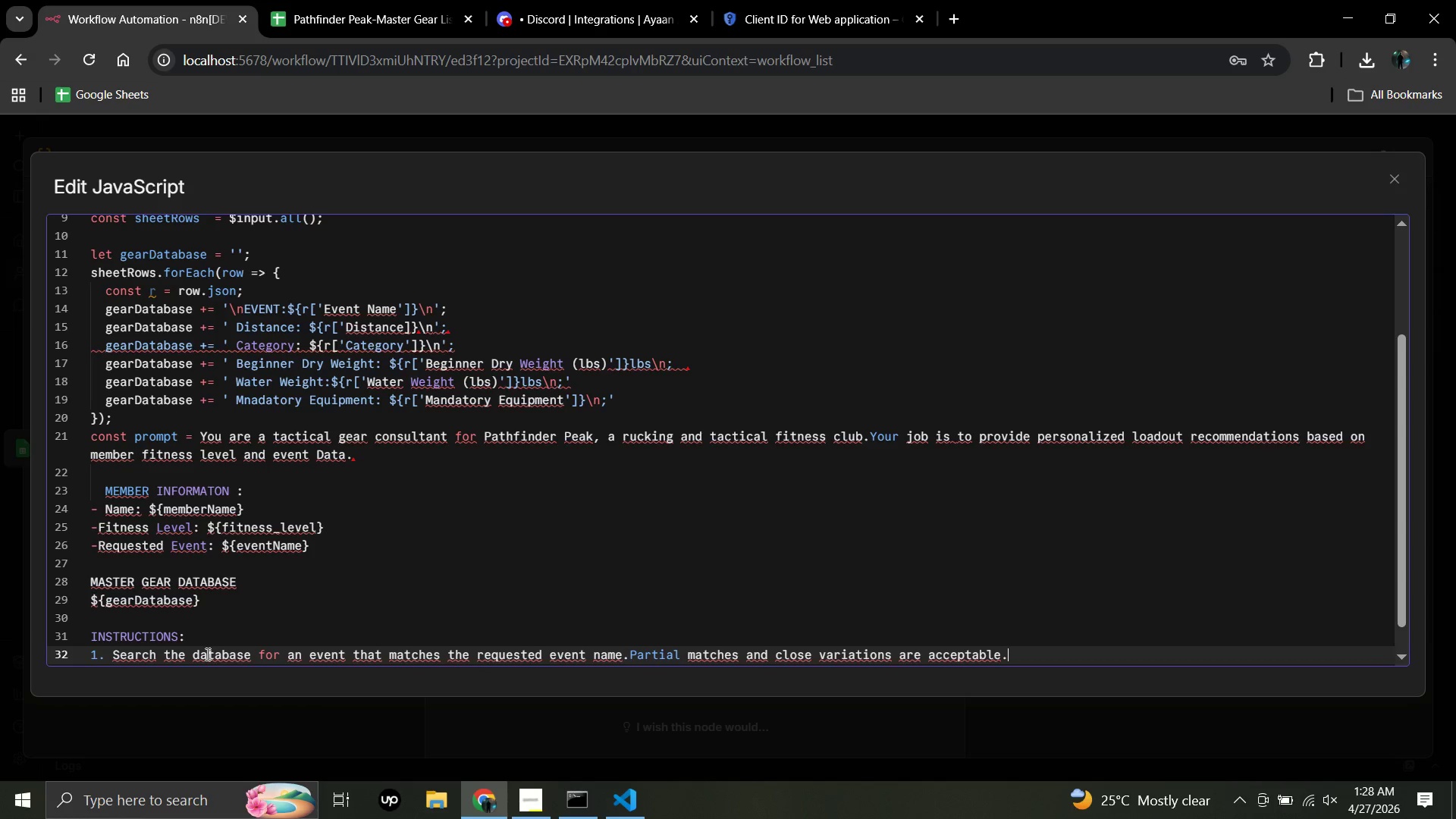 
key(Enter)
 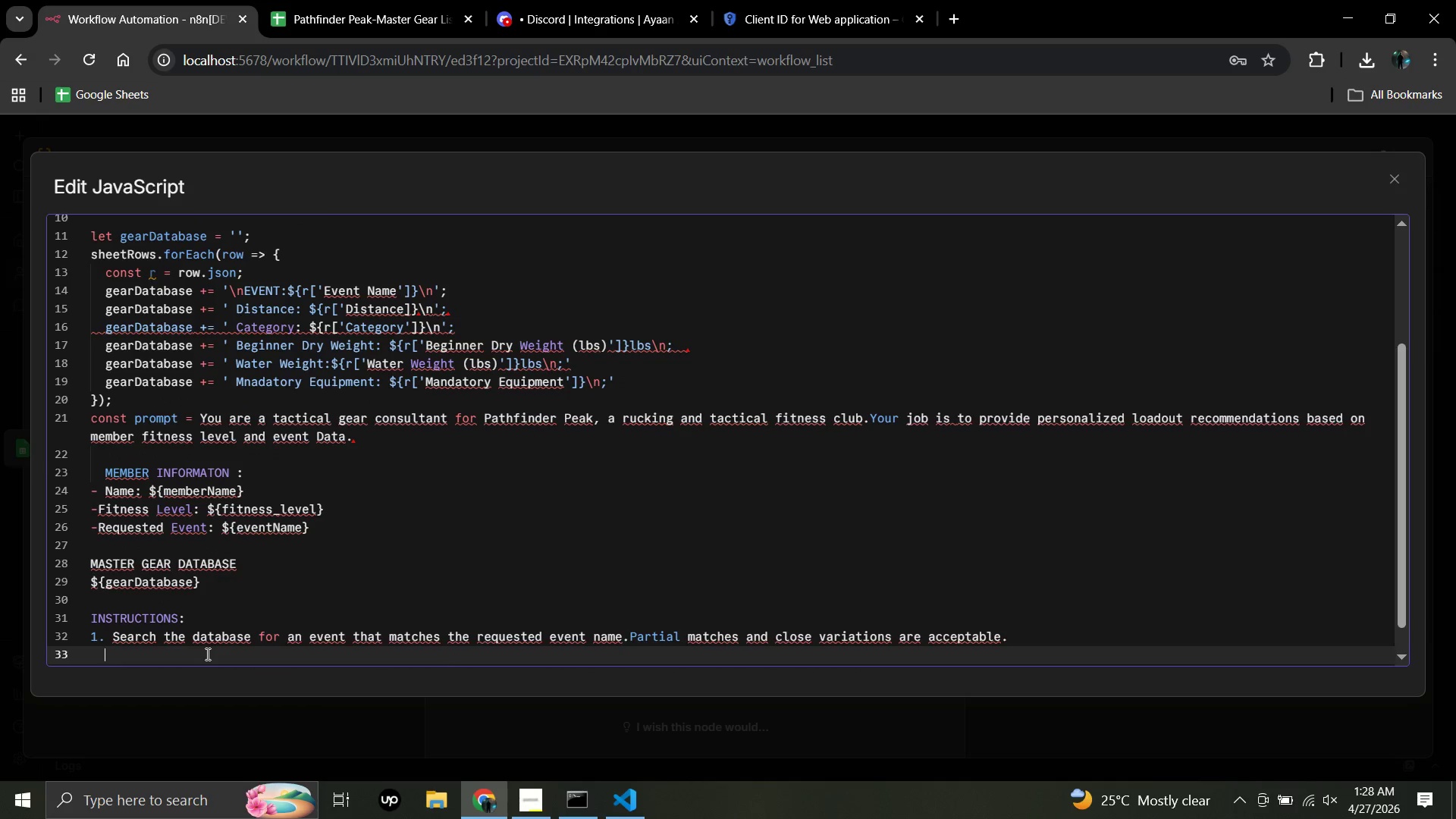 
key(Backspace)
 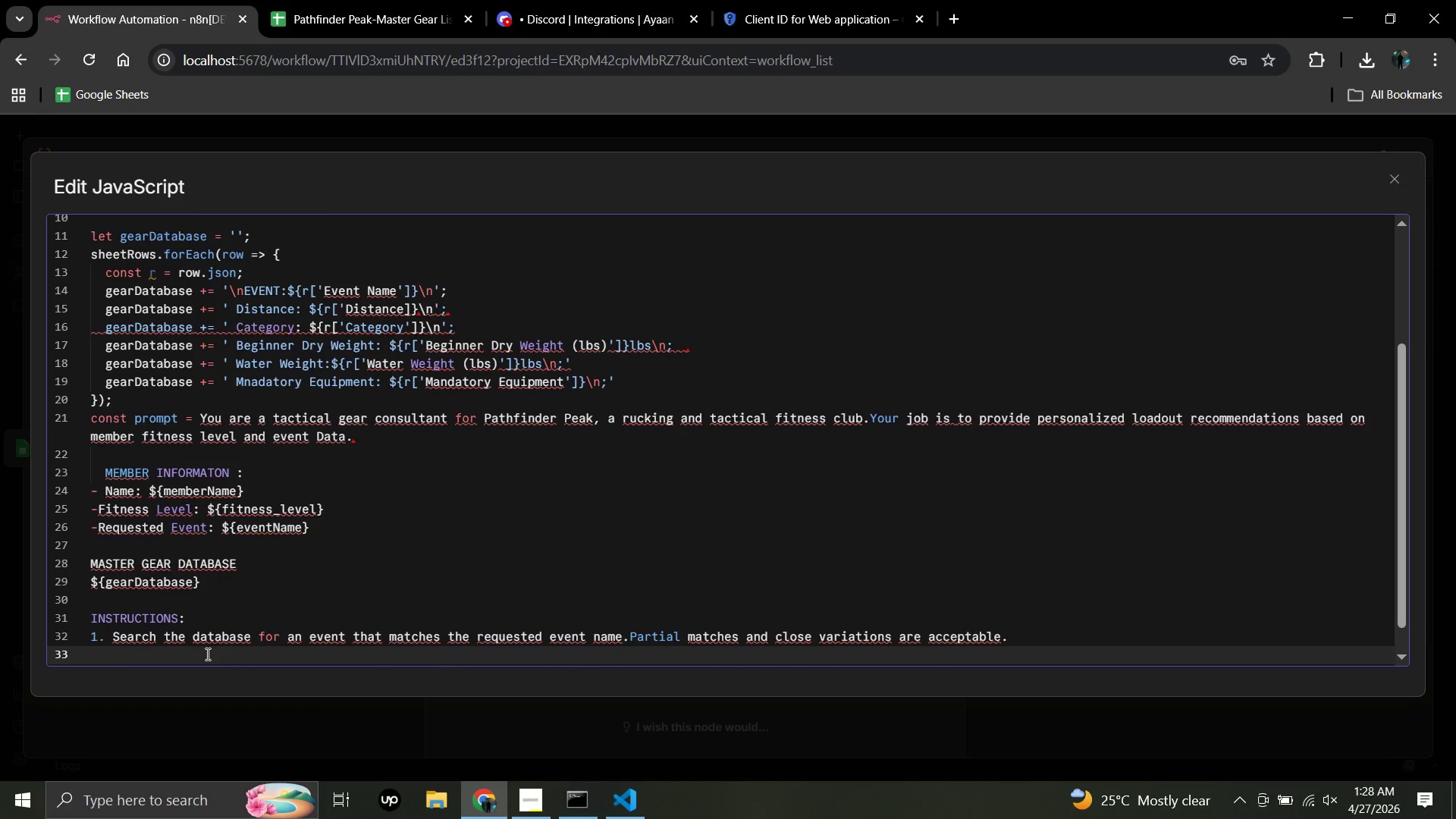 
key(2)
 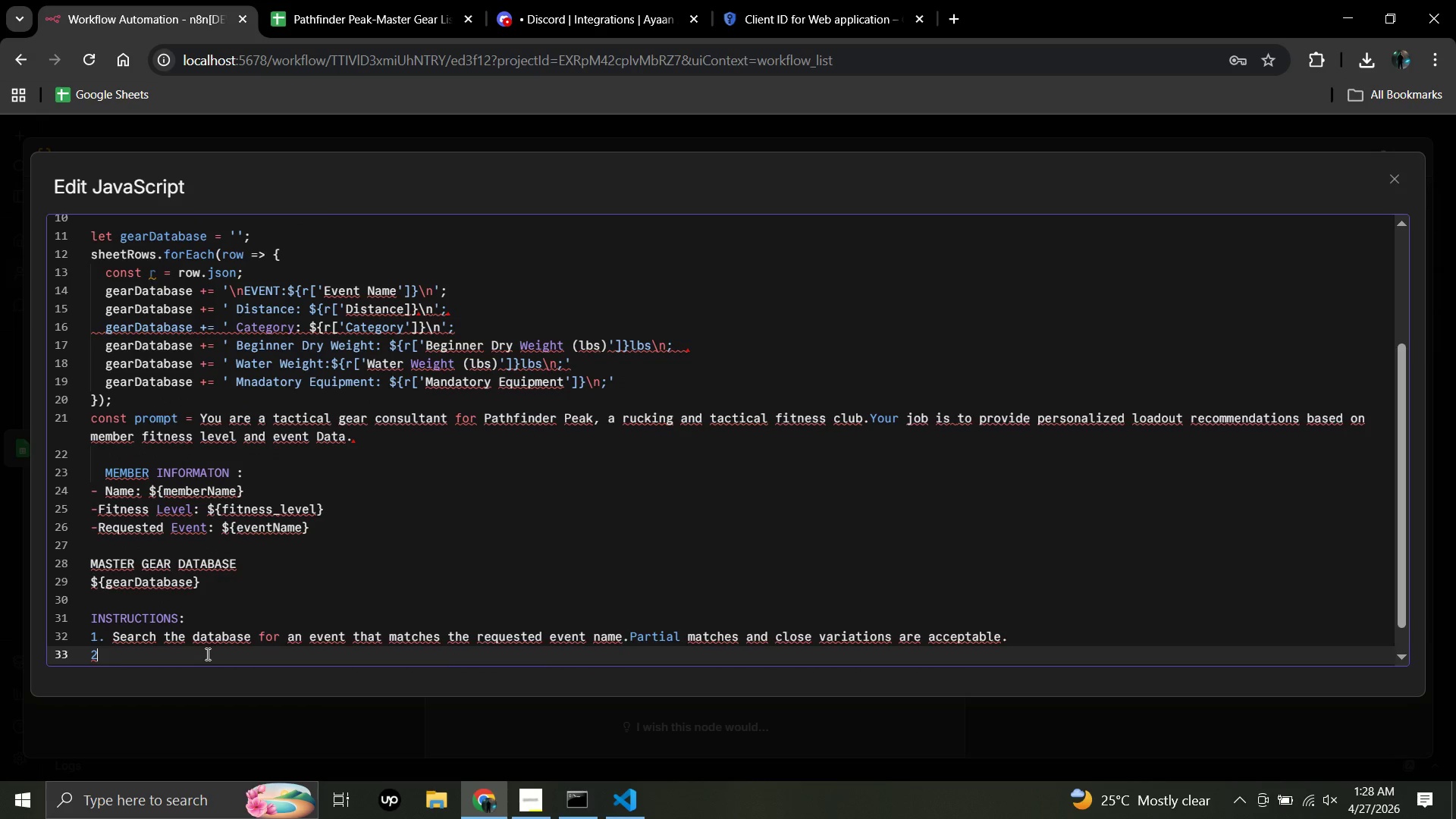 
key(Period)
 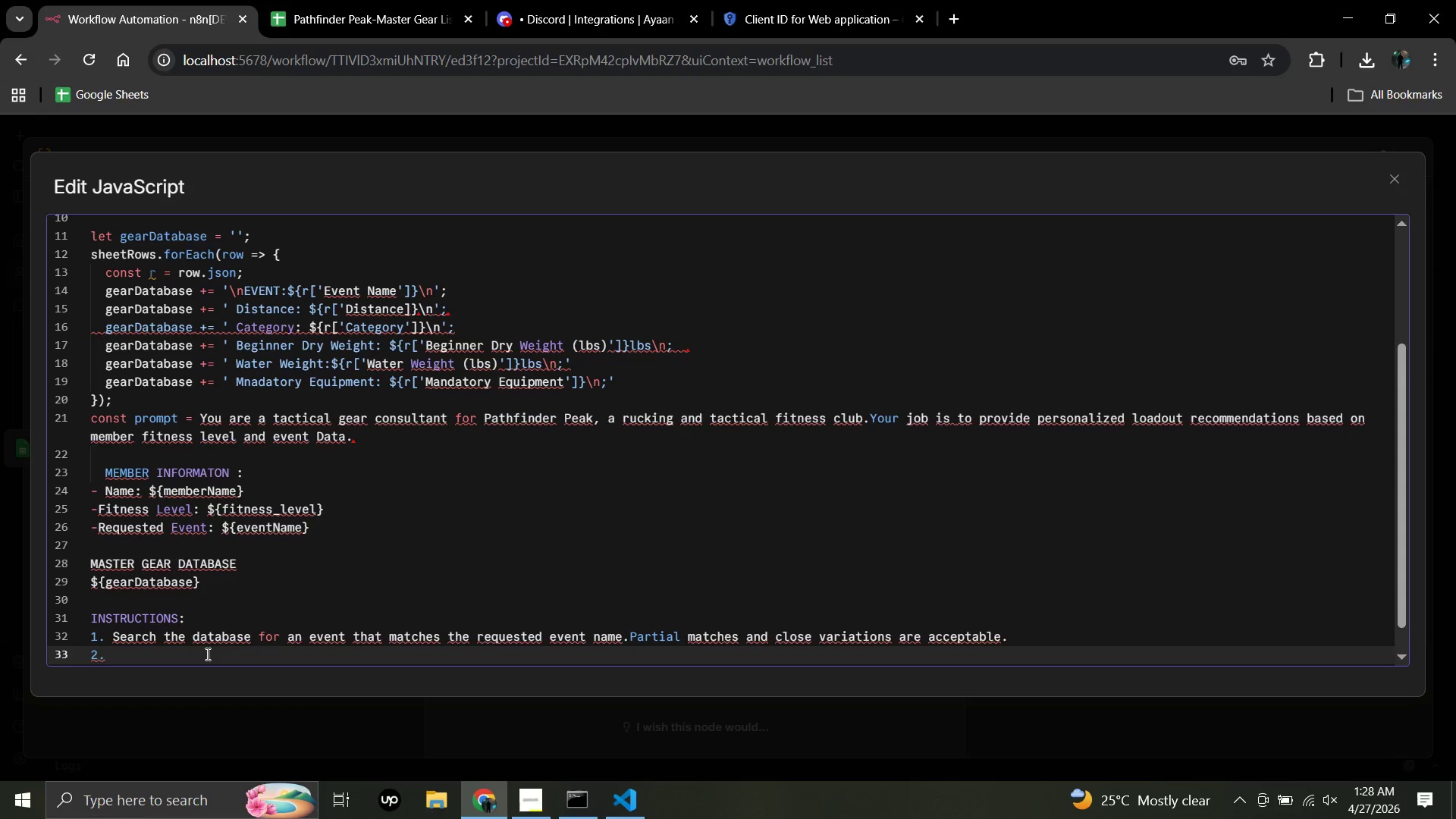 
wait(6.42)
 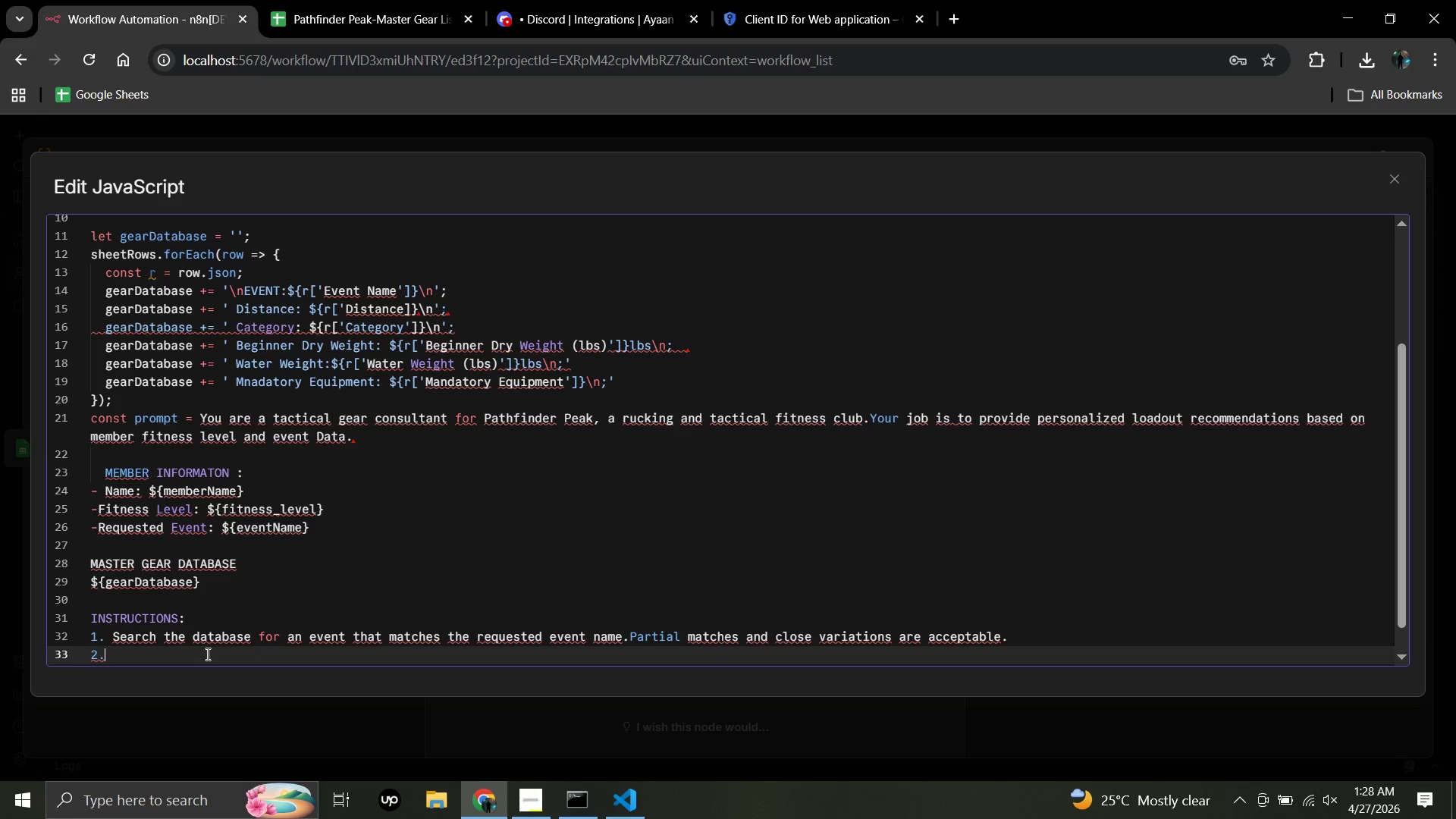 
type(If no )
 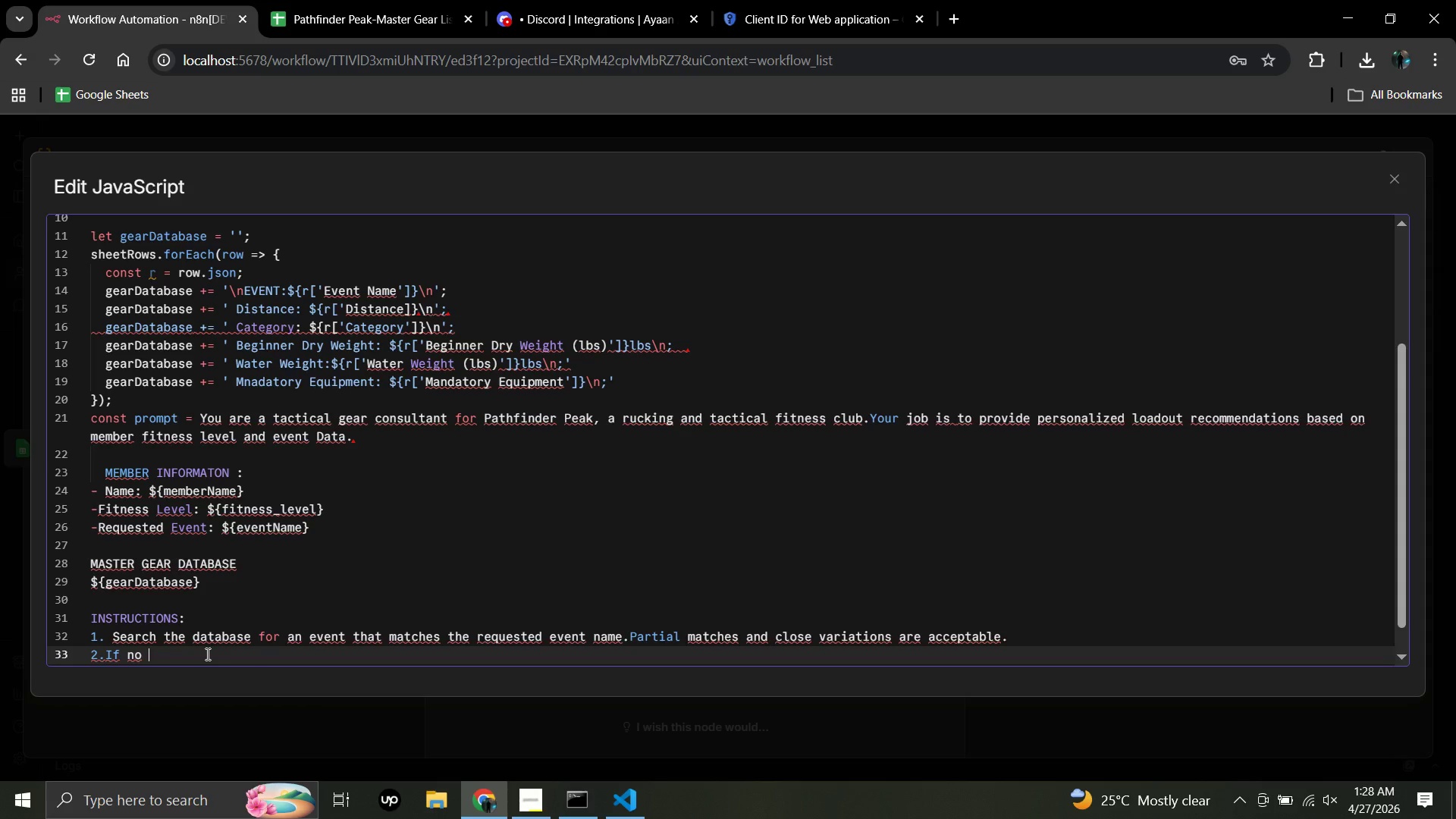 
type(matching event can be found )
 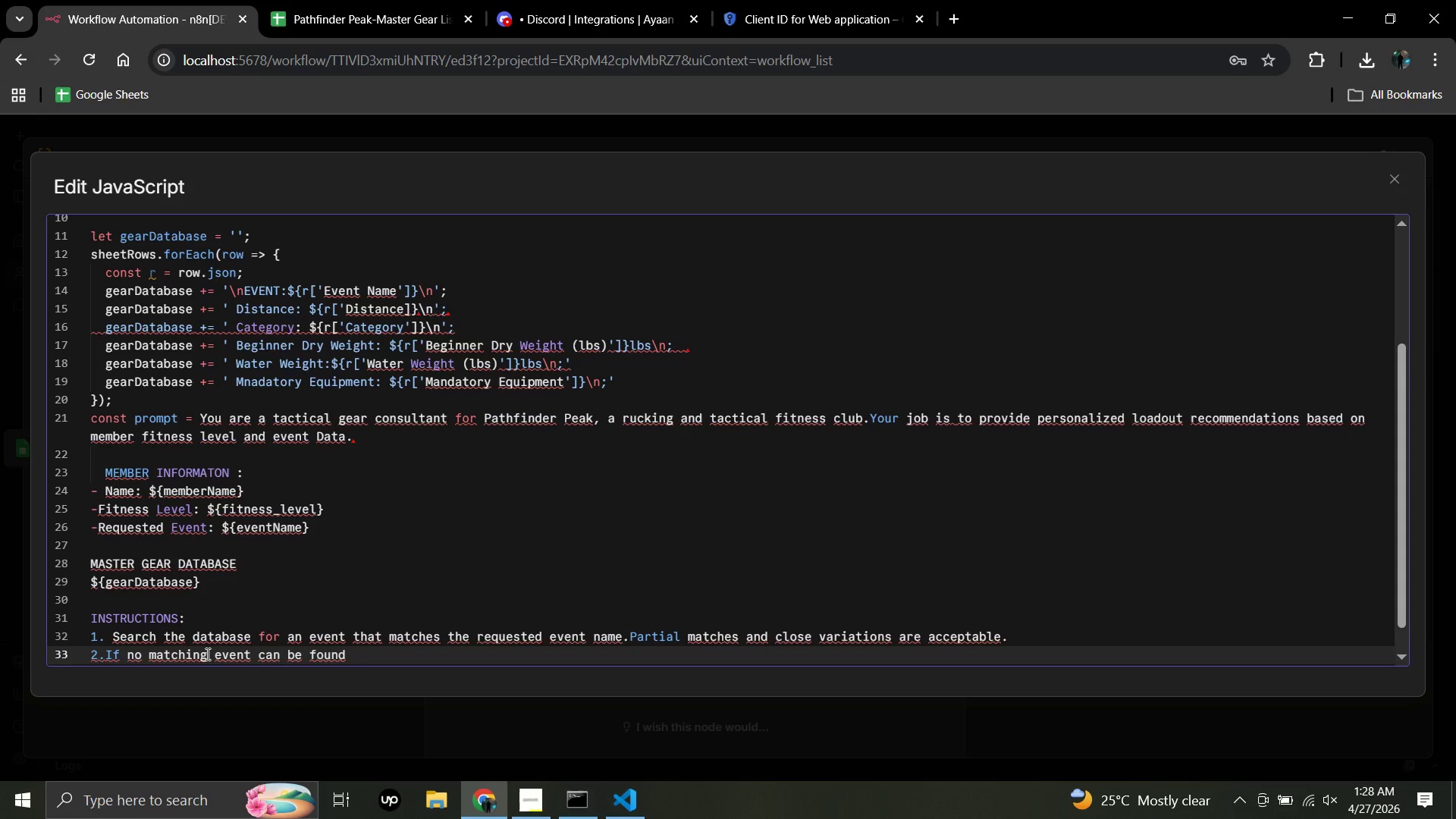 
wait(8.19)
 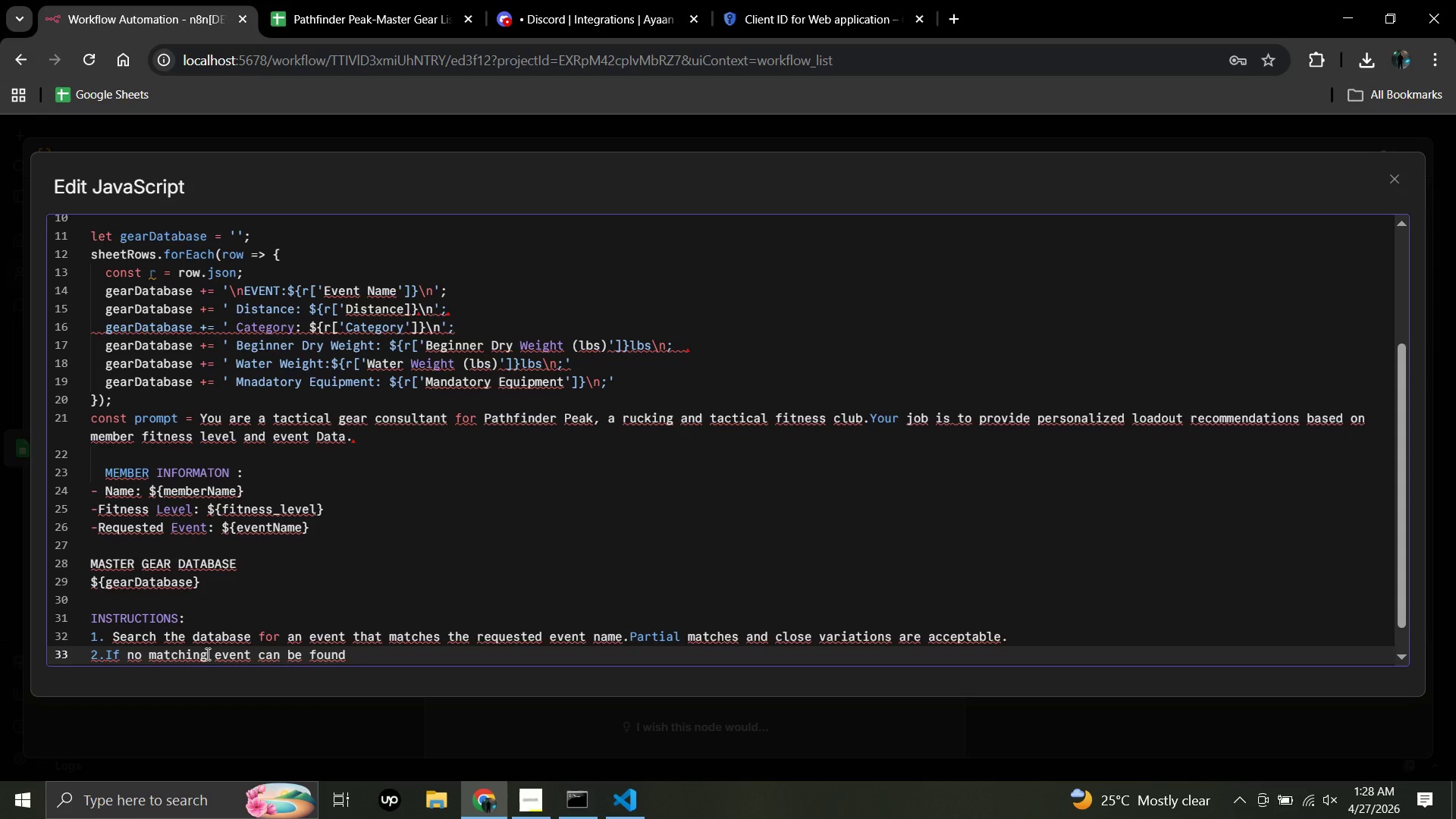 
type(at all,respond with ONLY this exact text an )
key(Backspace)
type(d nothing)
 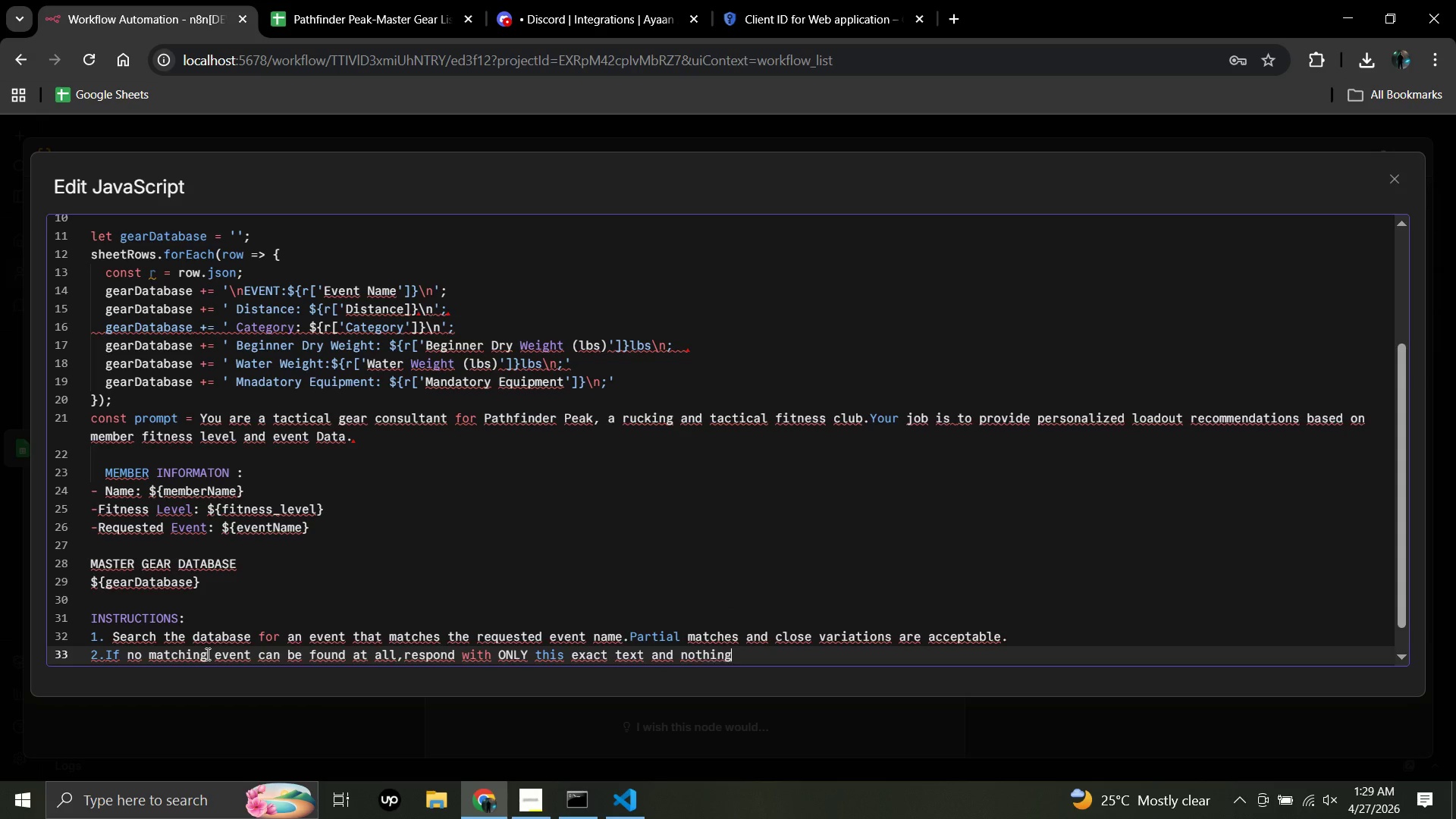 
type( else:)
 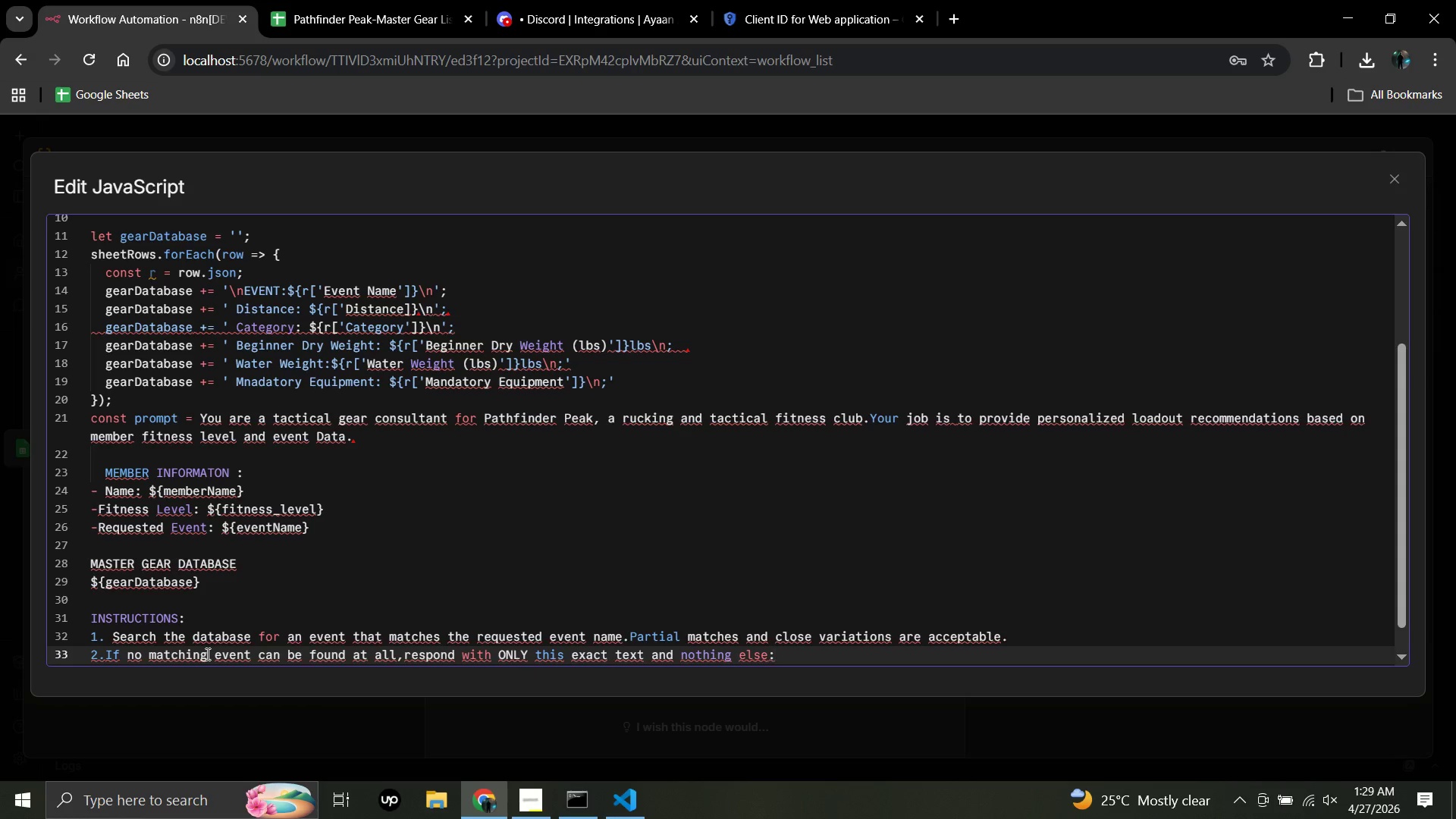 
type( EVENT_NOT_FOUND)
 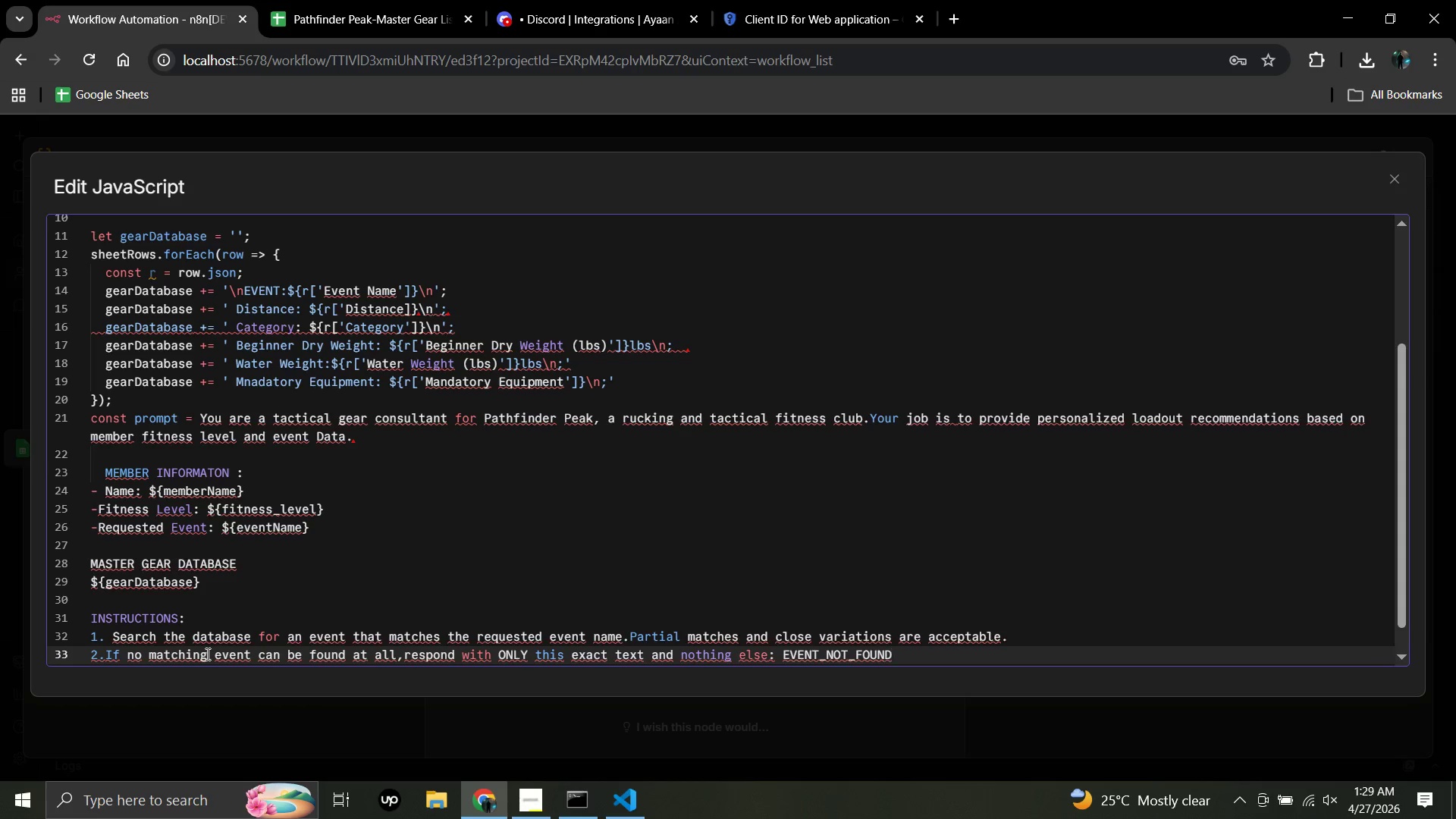 
key(Enter)
 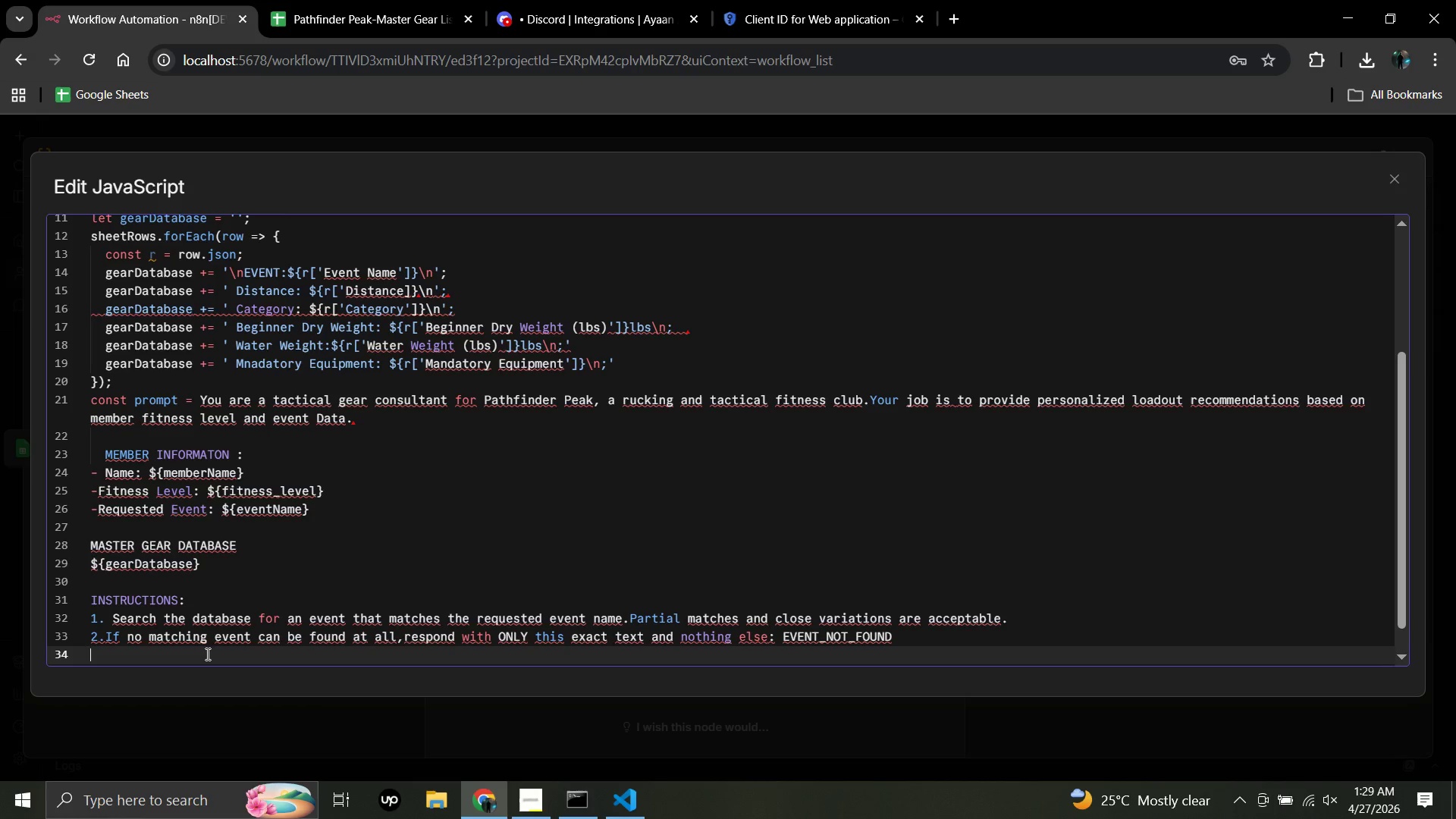 
key(3)
 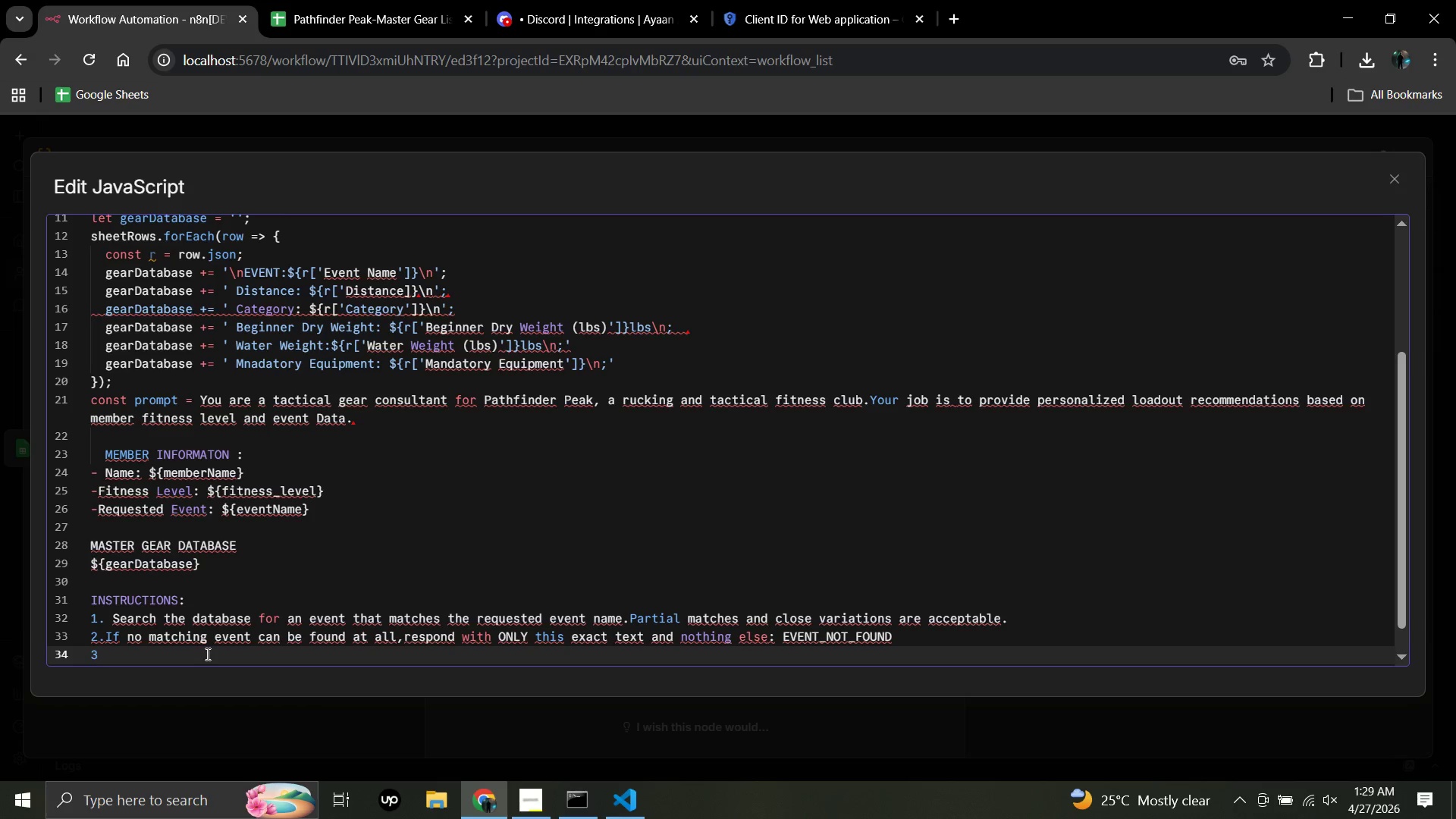 
key(Period)
 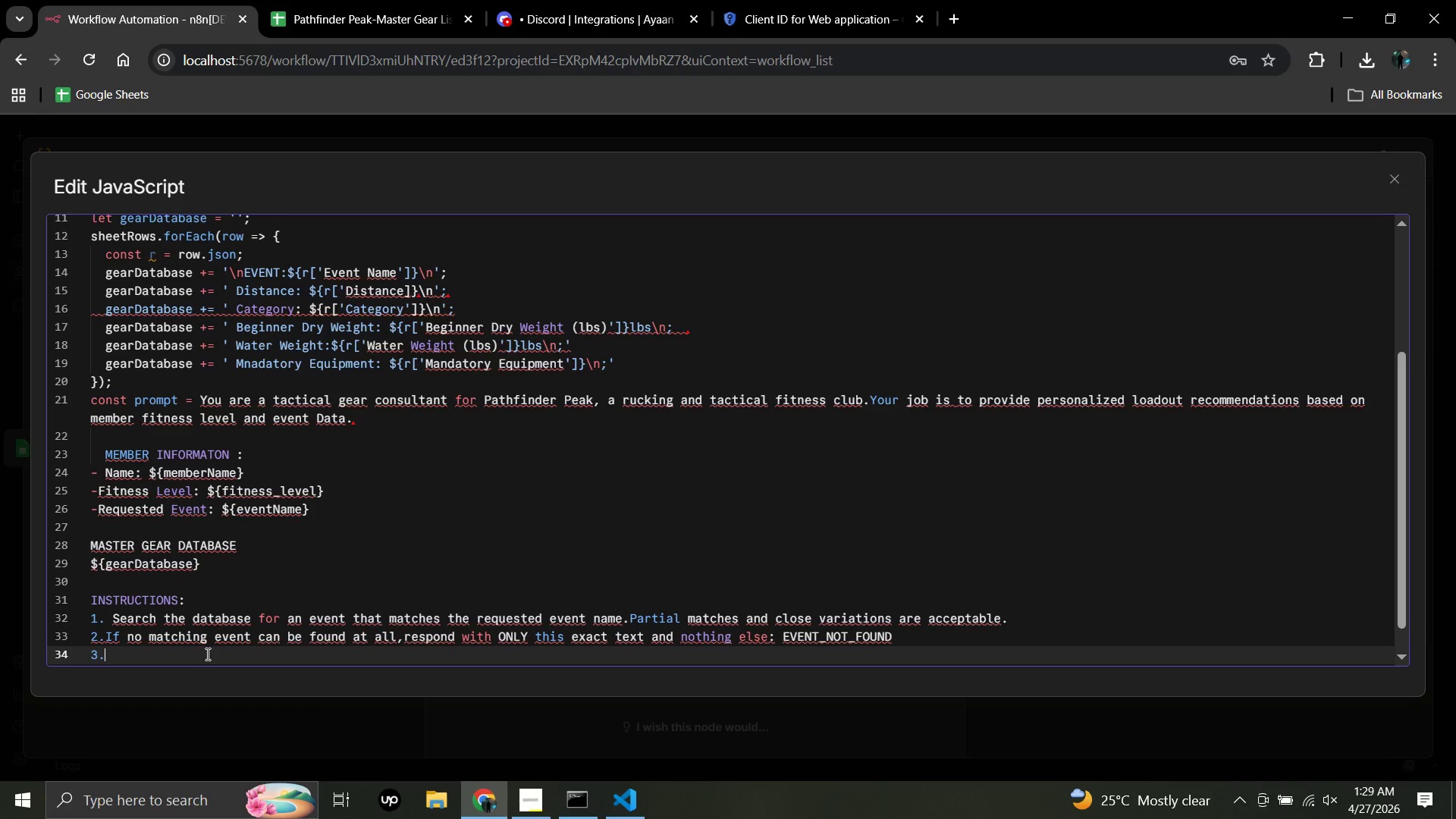 
type(If a matching event is found, use the member)
 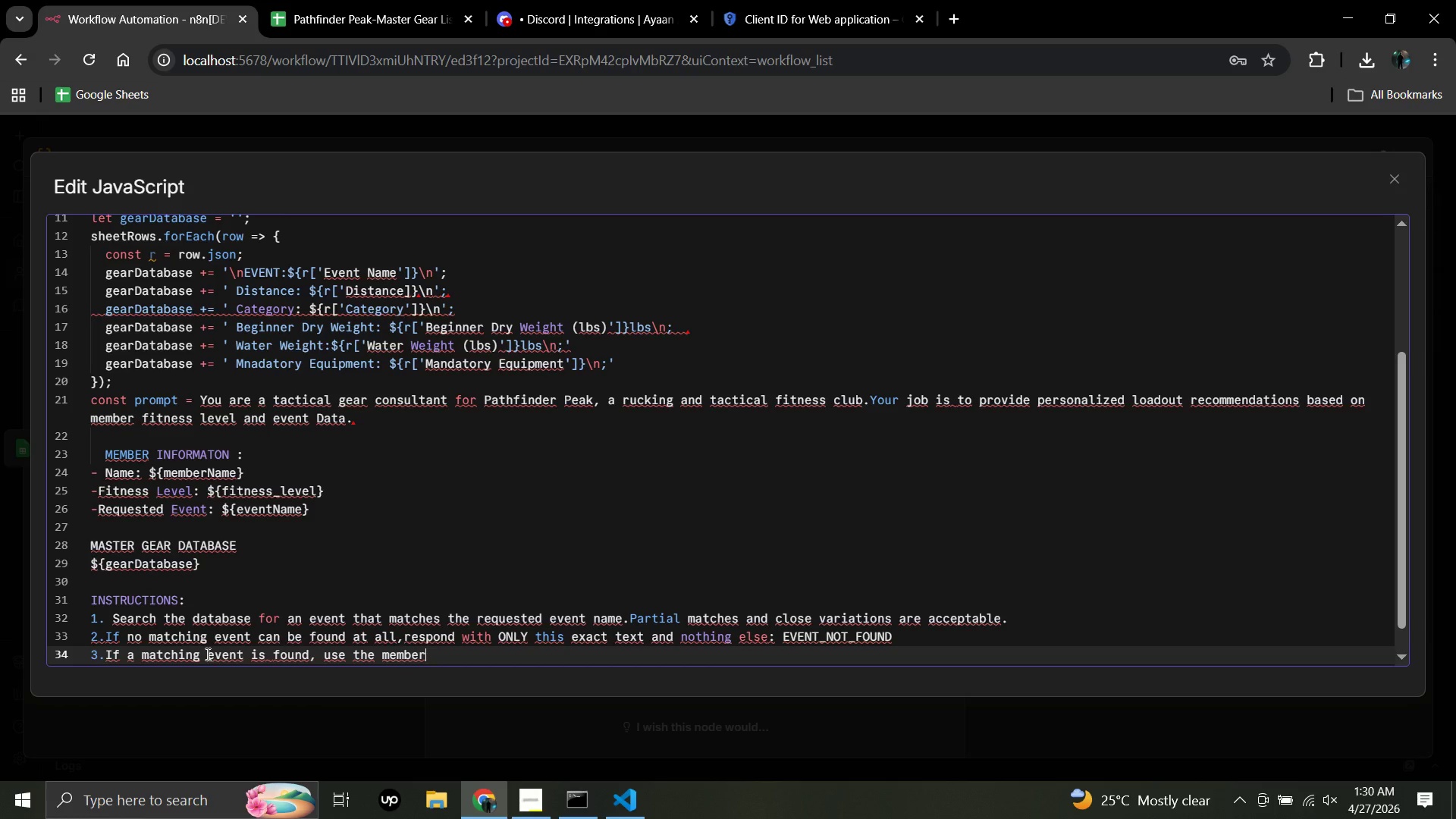 
type('s fitness level to select the correctly dry weight column ()
 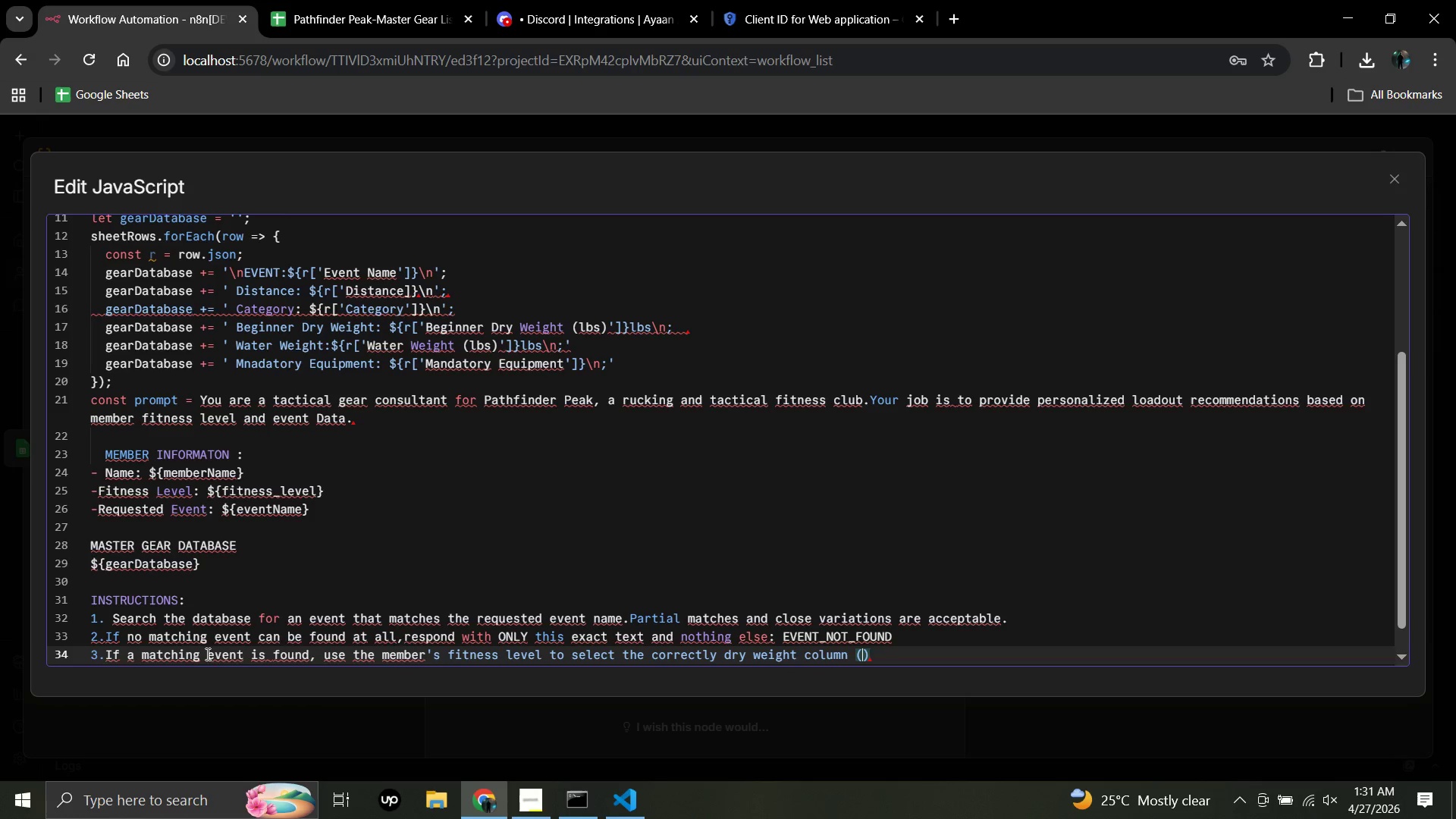 
wait(6.03)
 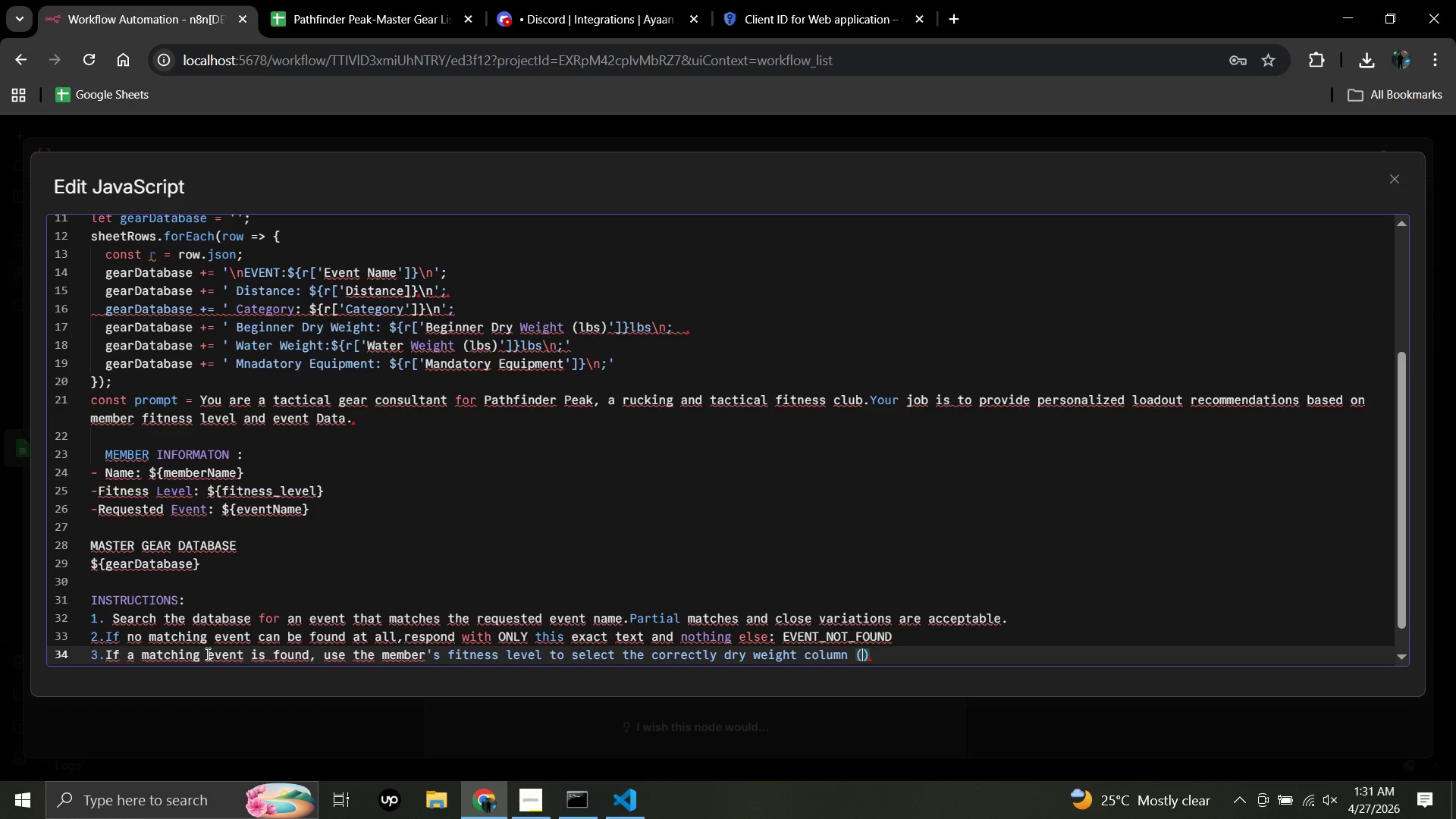 
type(Beginner / Intermediate)
 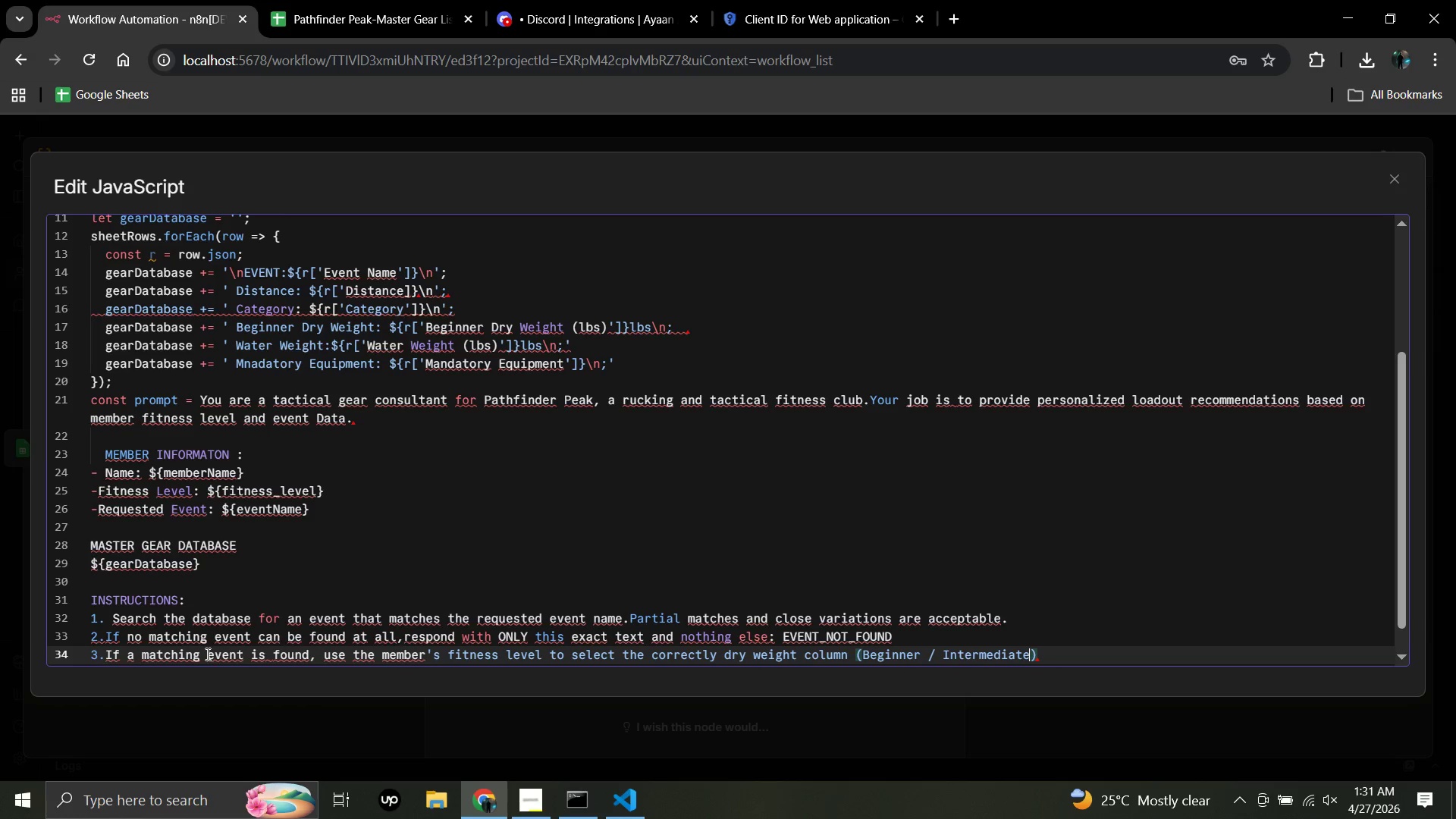 
type( / Advanced)
 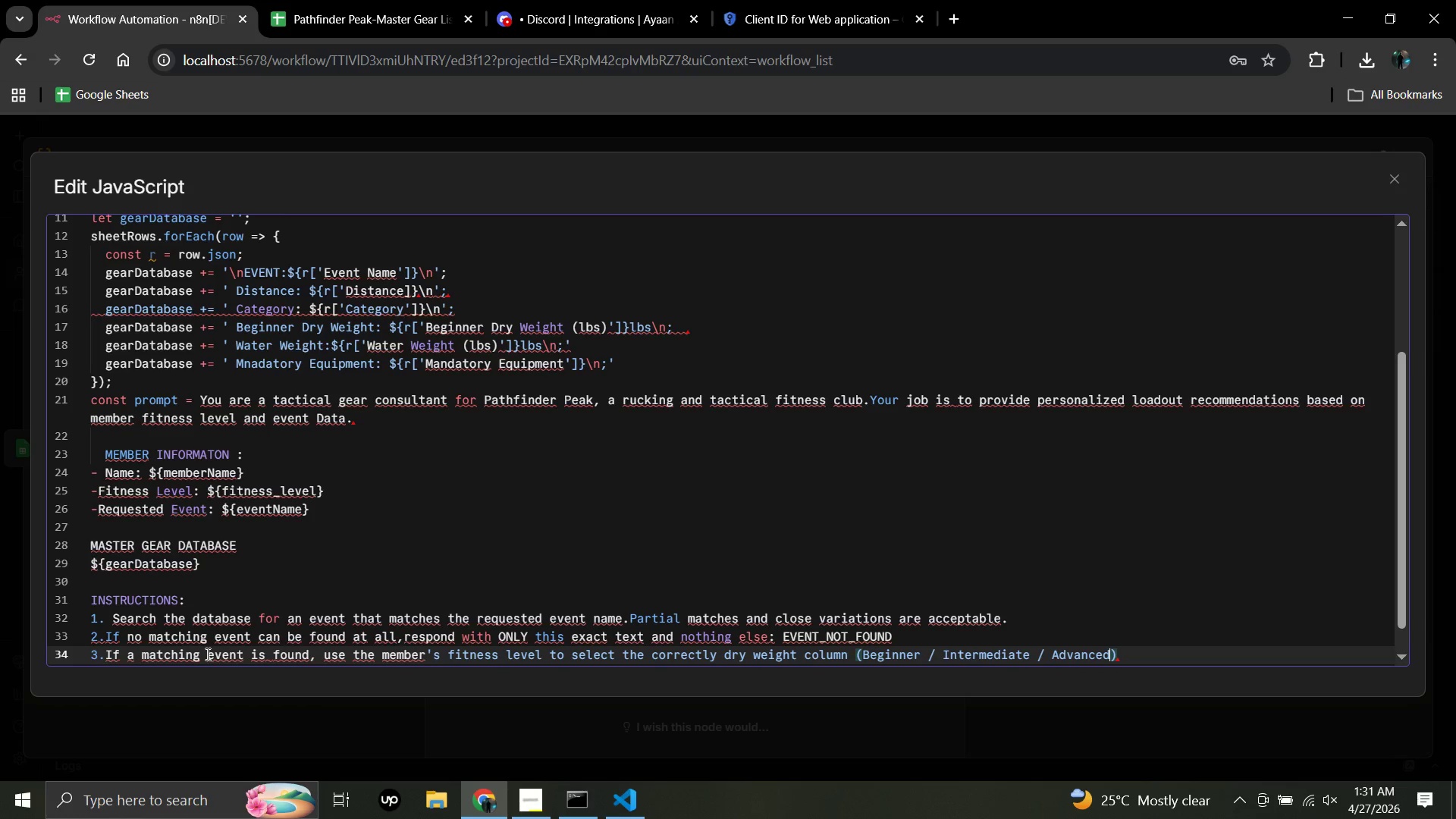 
wait(5.44)
 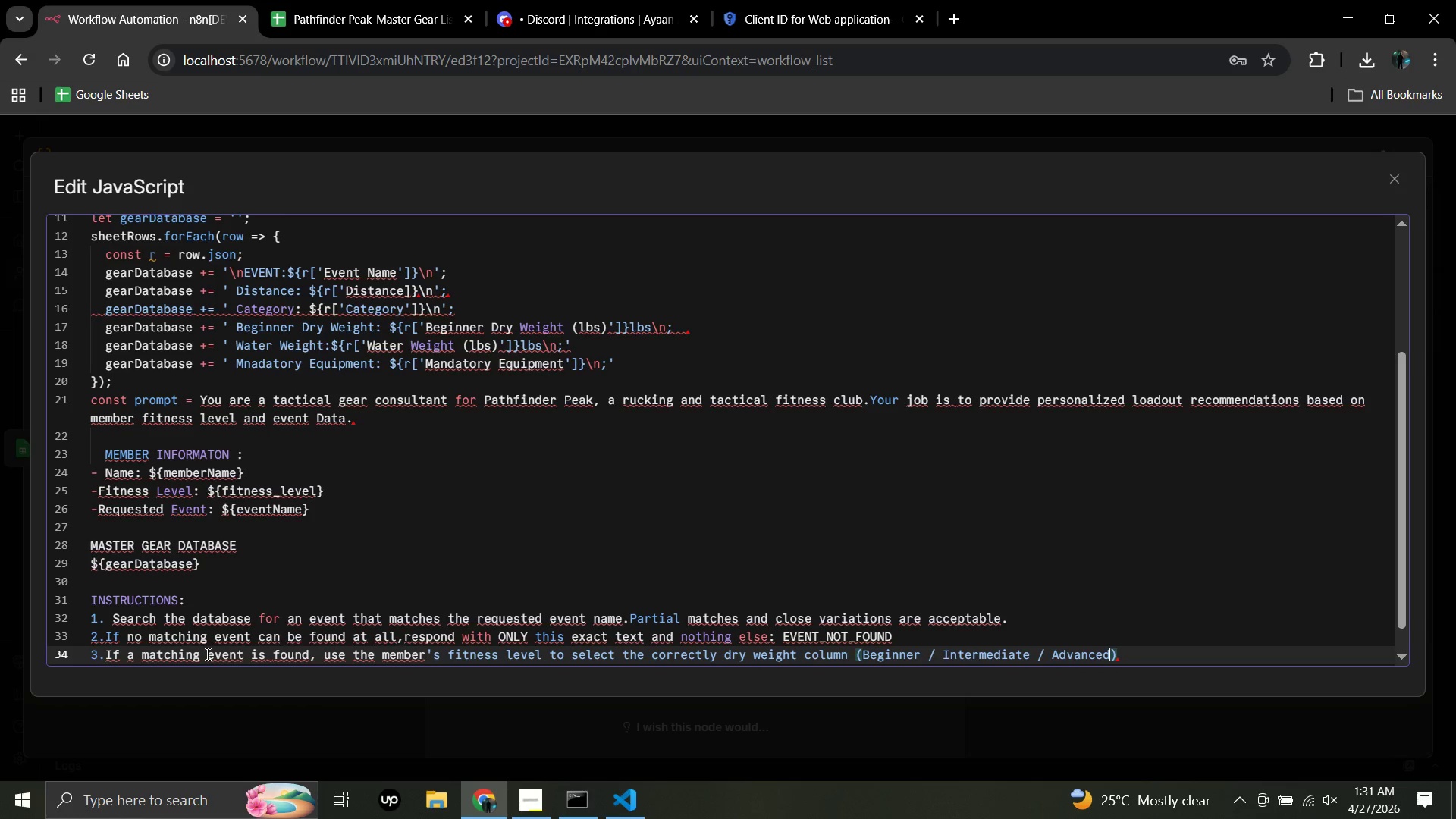 
left_click([1122, 652])
 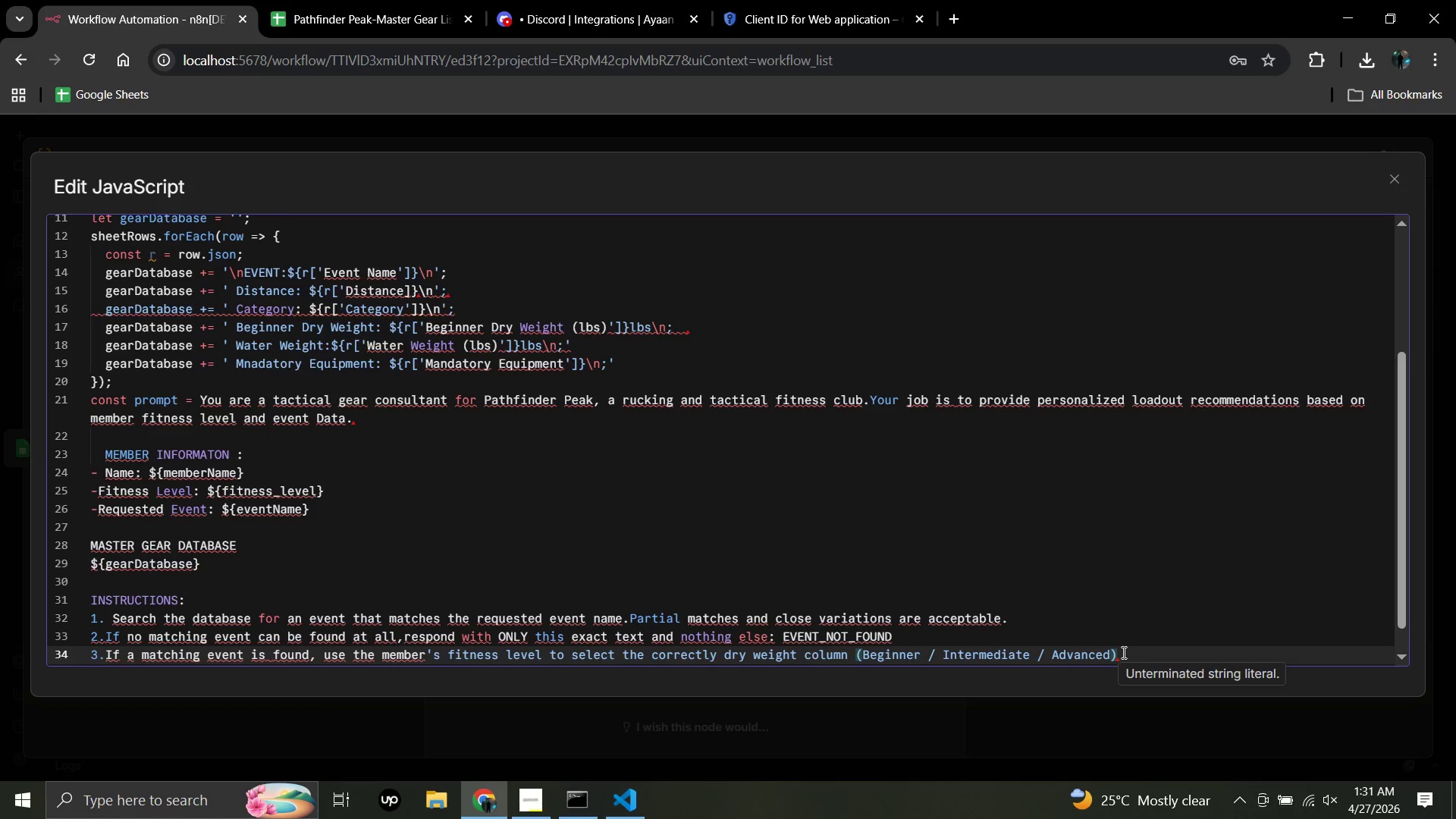 
key(Period)
 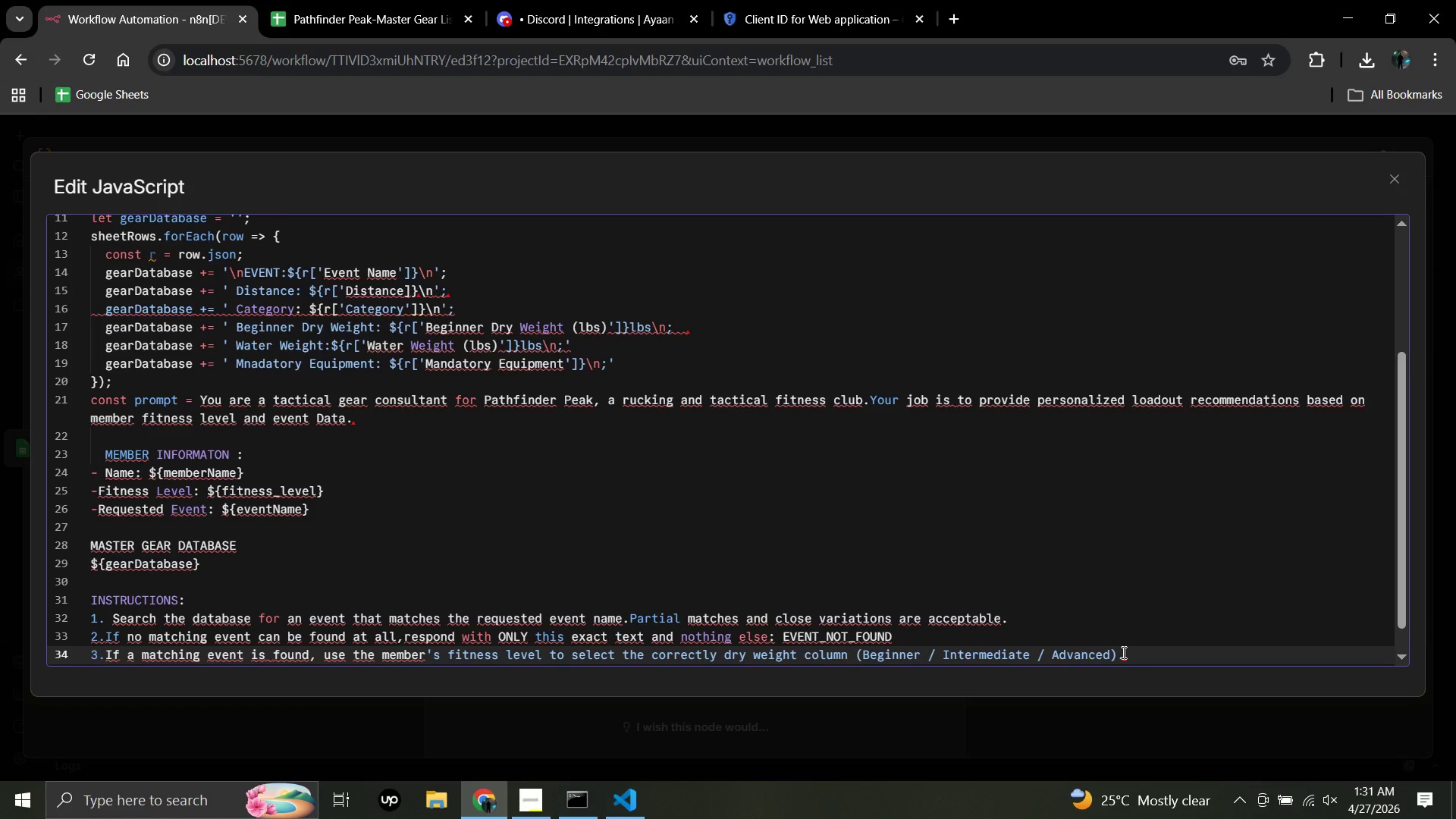 
key(Enter)
 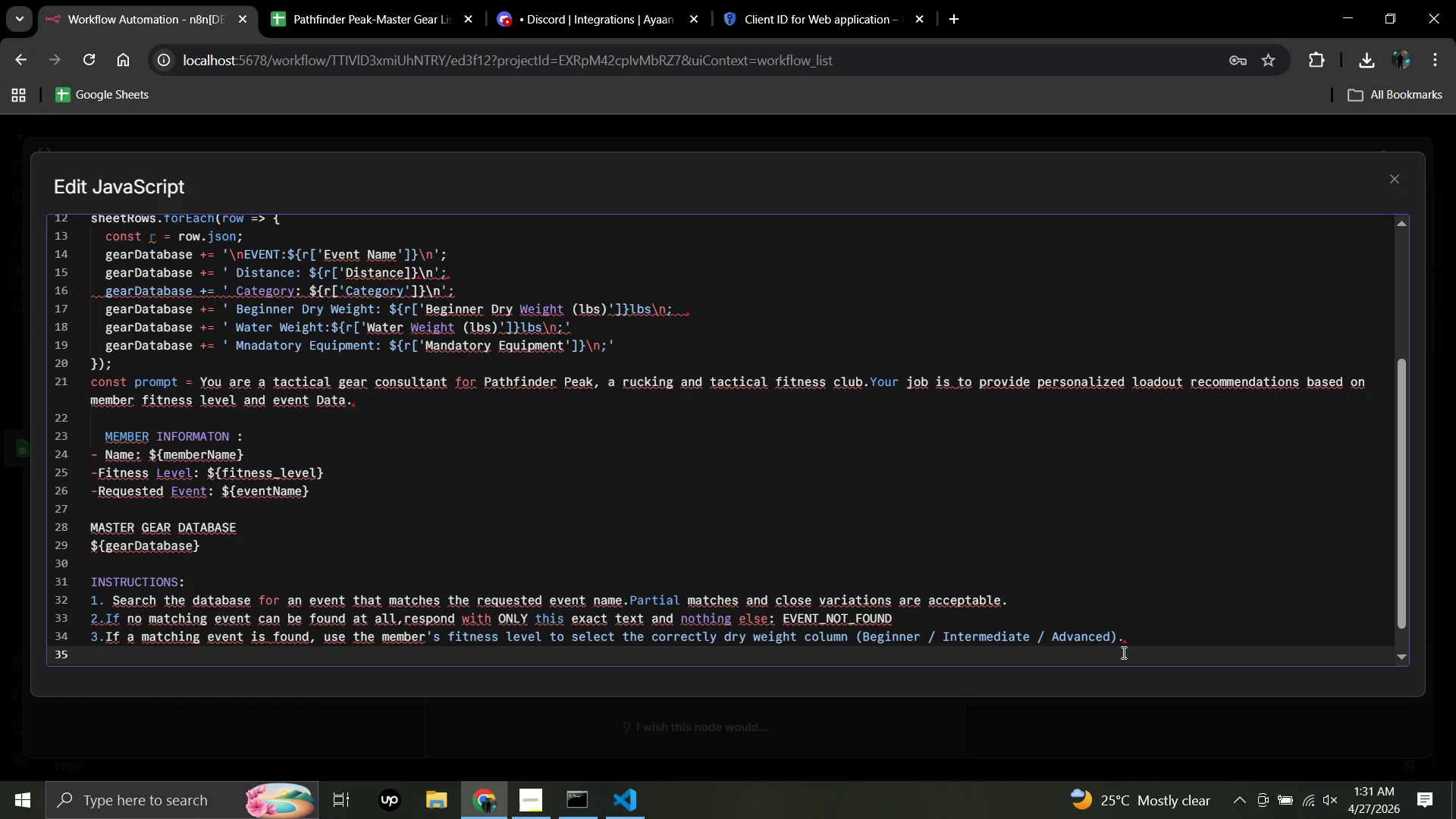 
wait(6.16)
 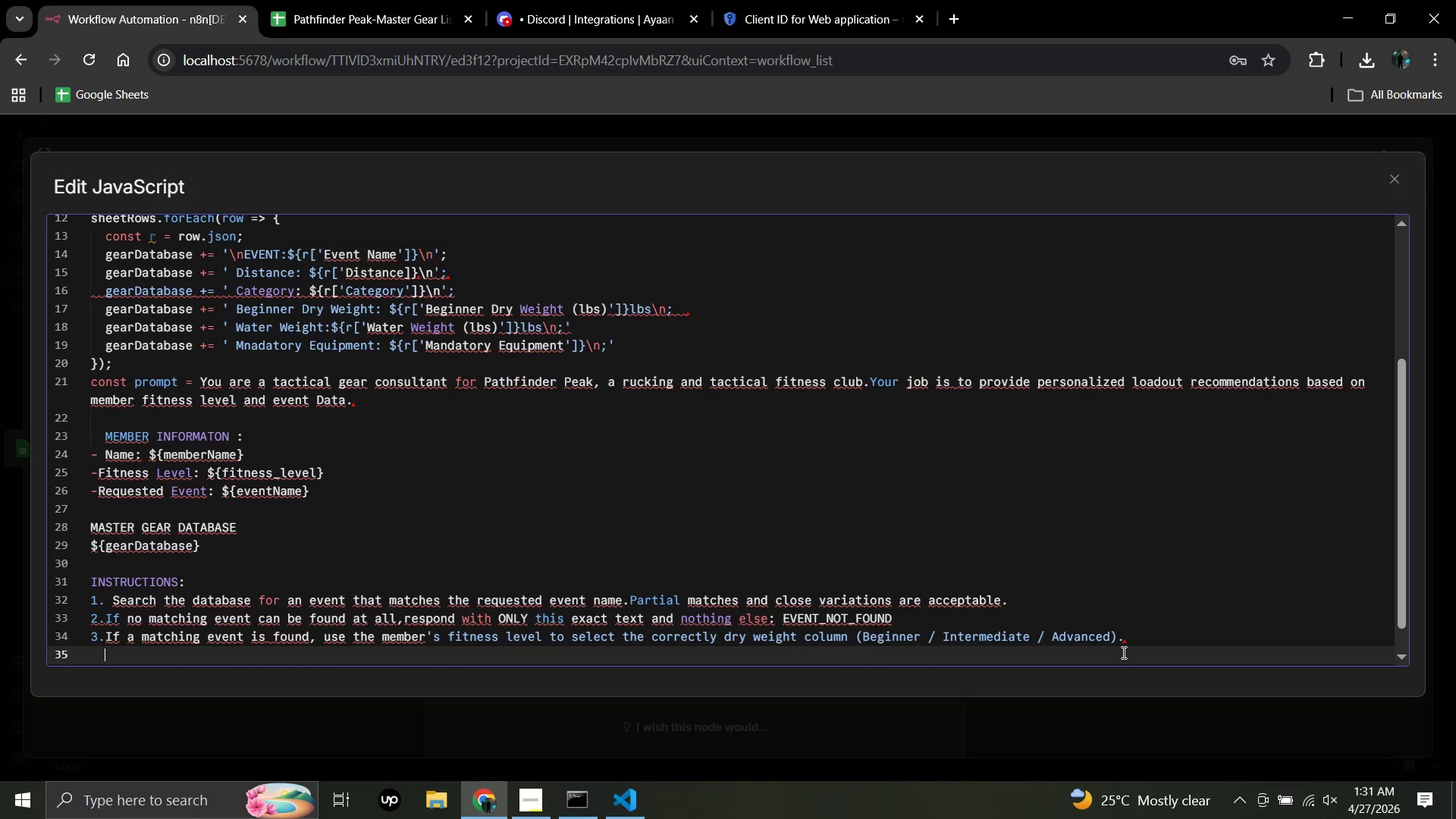 
key(Backspace)
 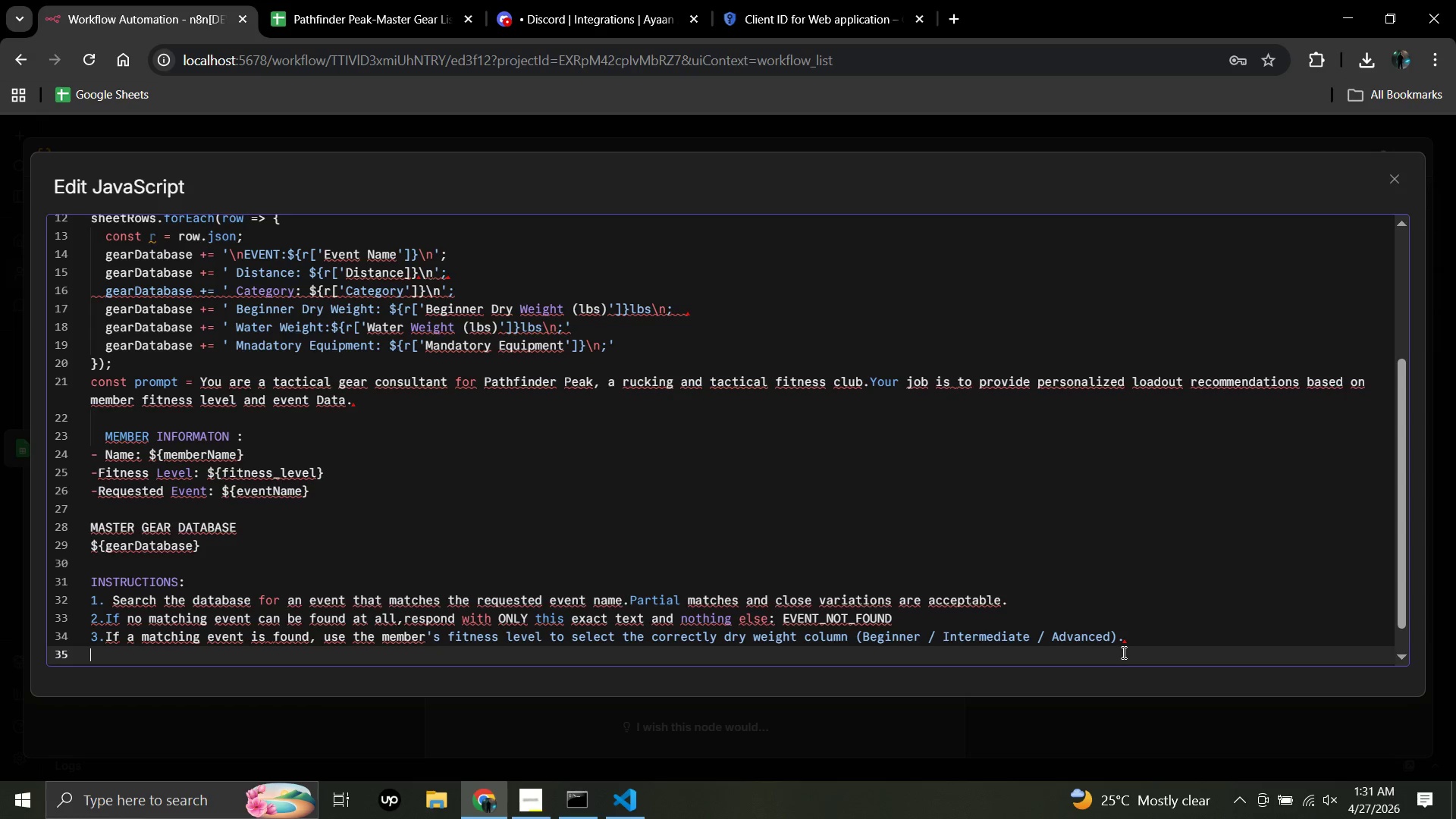 
key(4)
 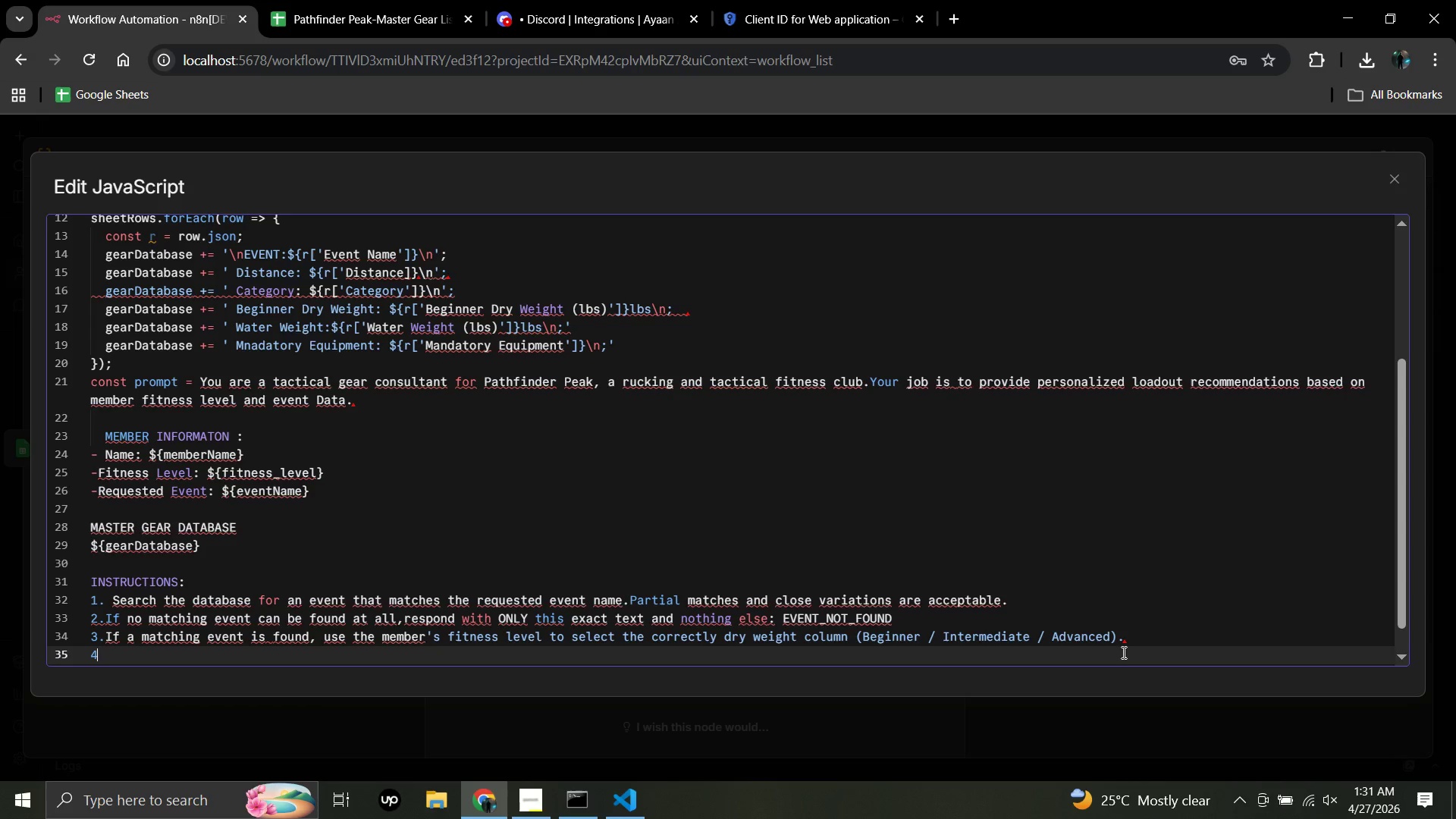 
key(Period)
 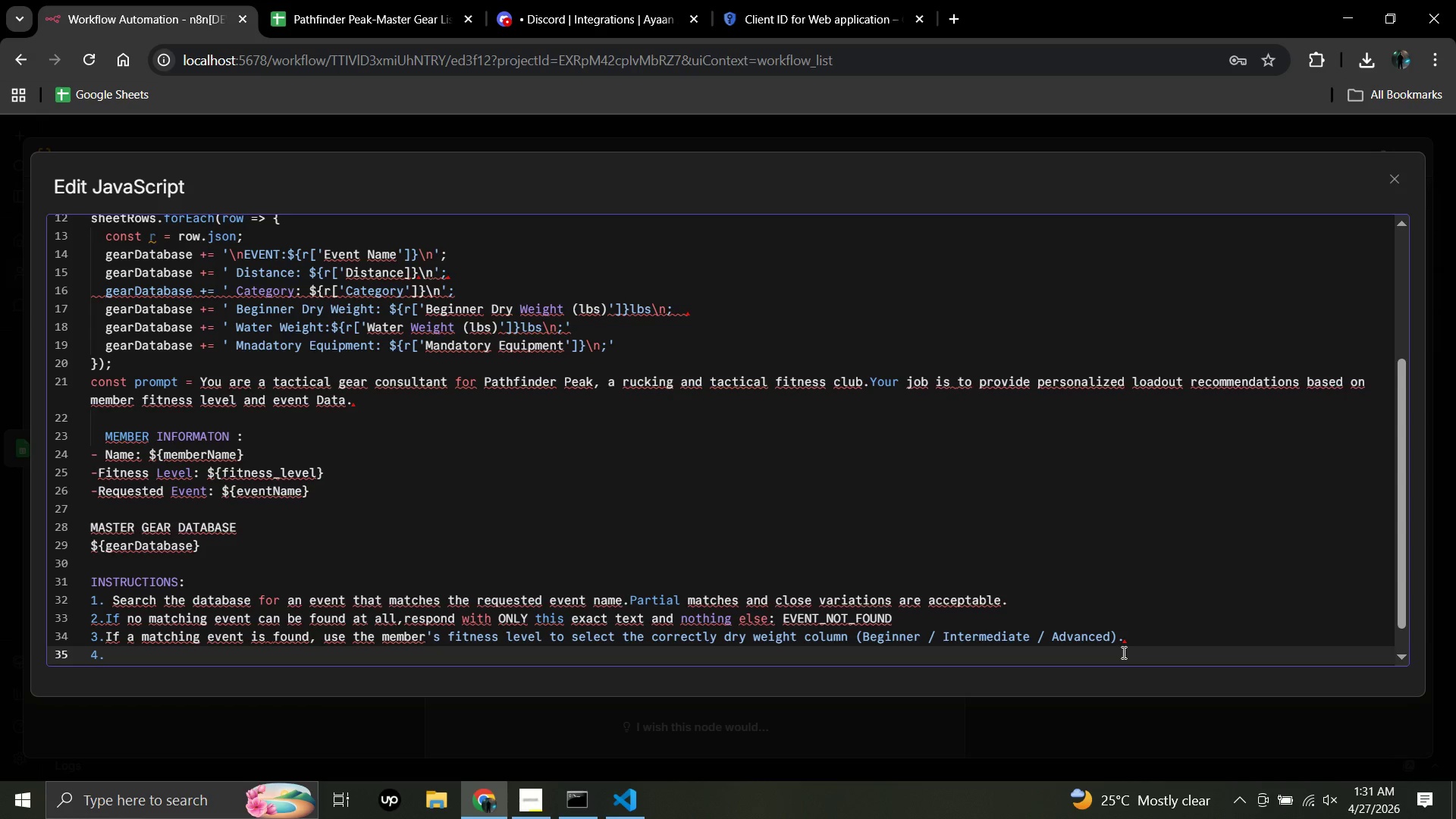 
wait(6.47)
 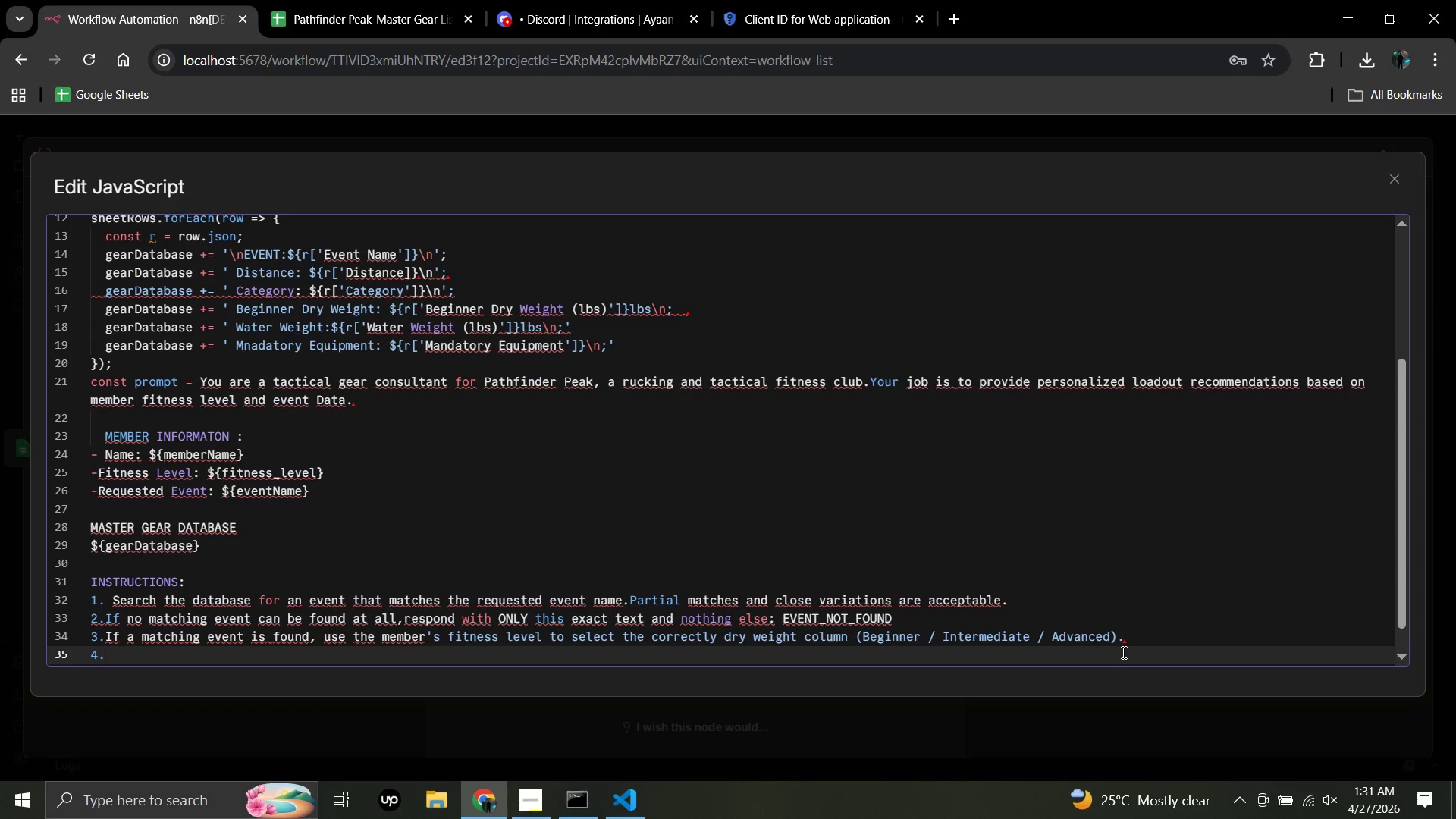 
type(Add the dry weight am)
key(Backspace)
type(nd water)
 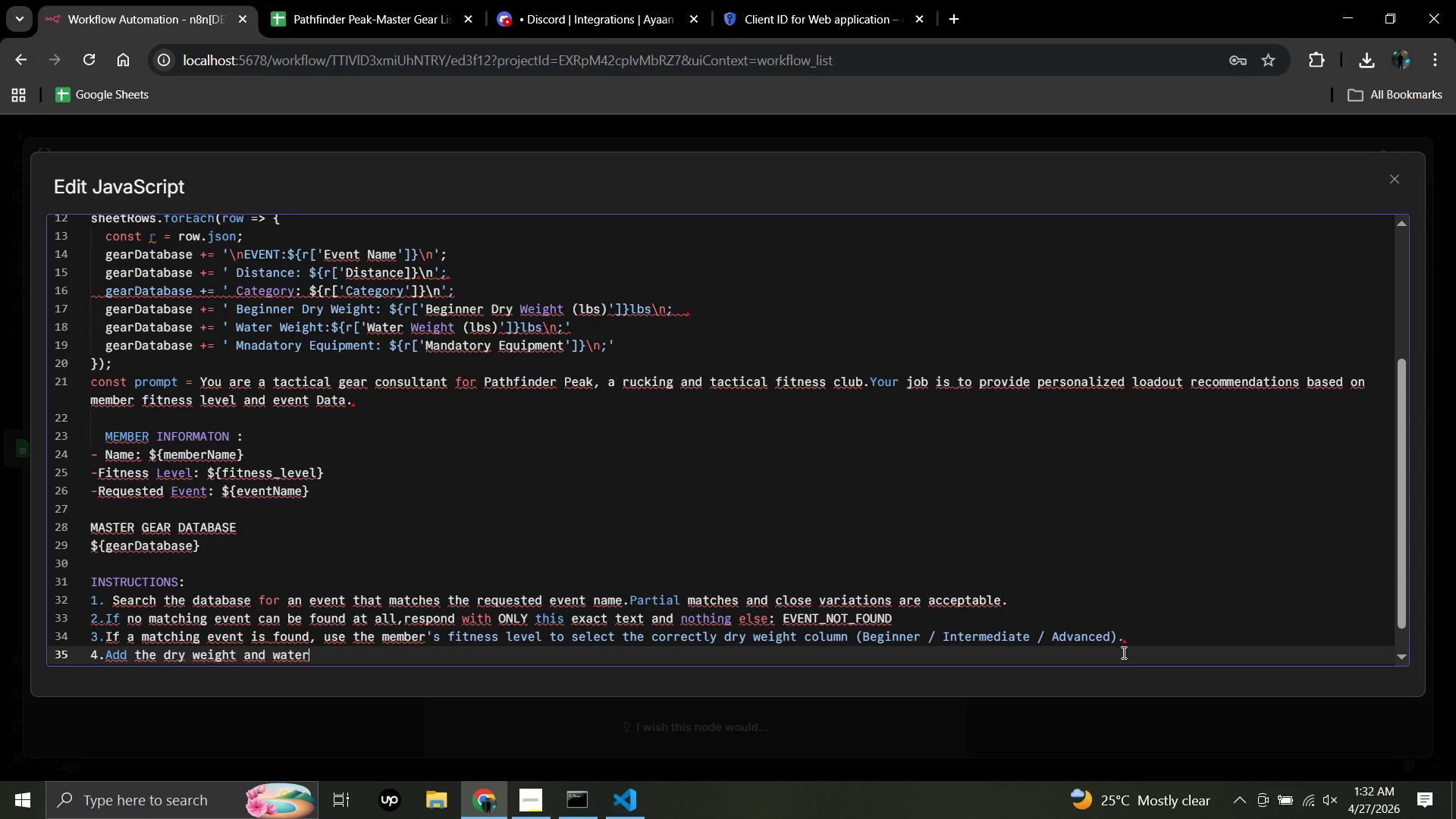 
type( weight together to calculate the total carry weight.)
 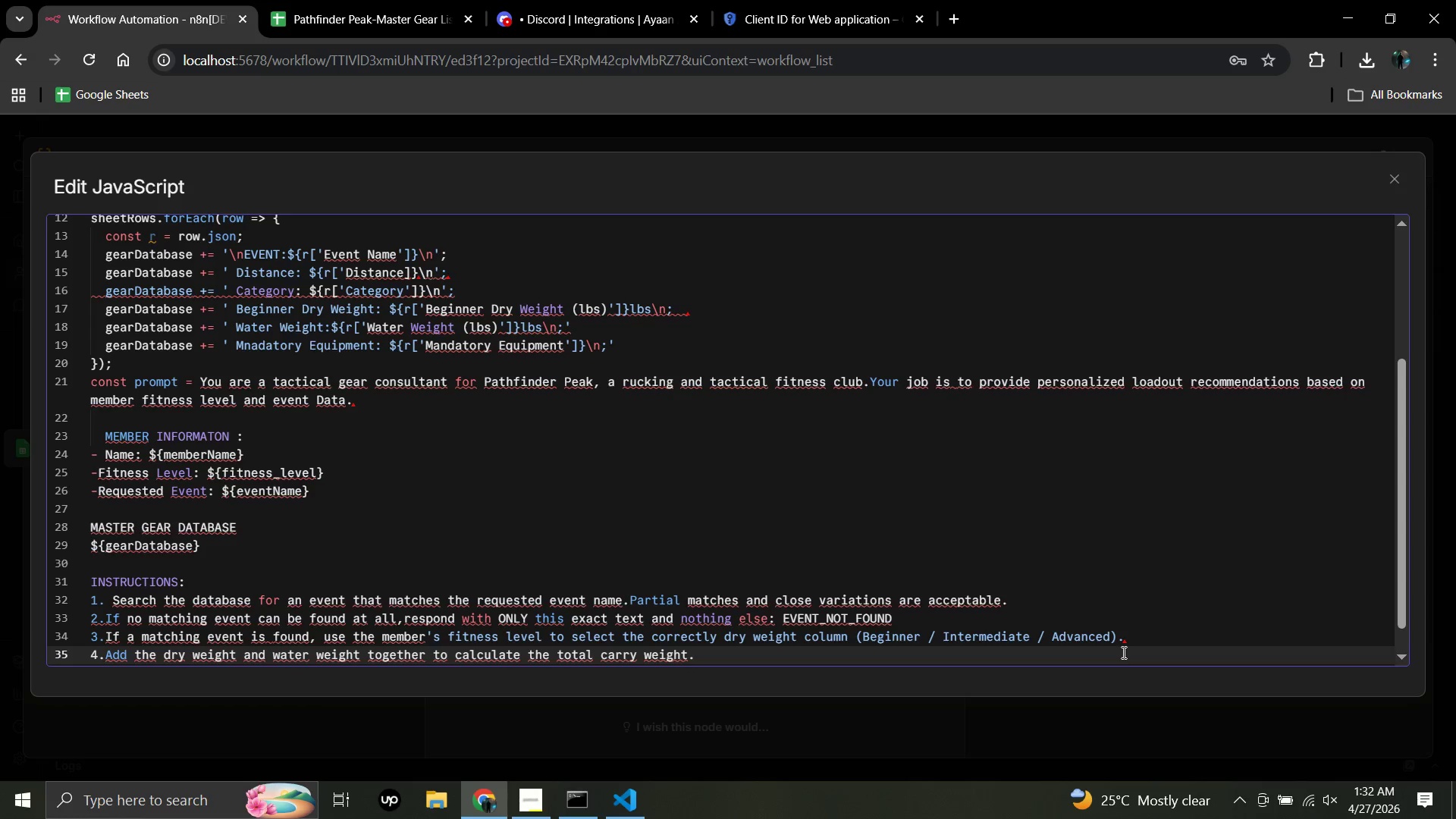 
key(Enter)
 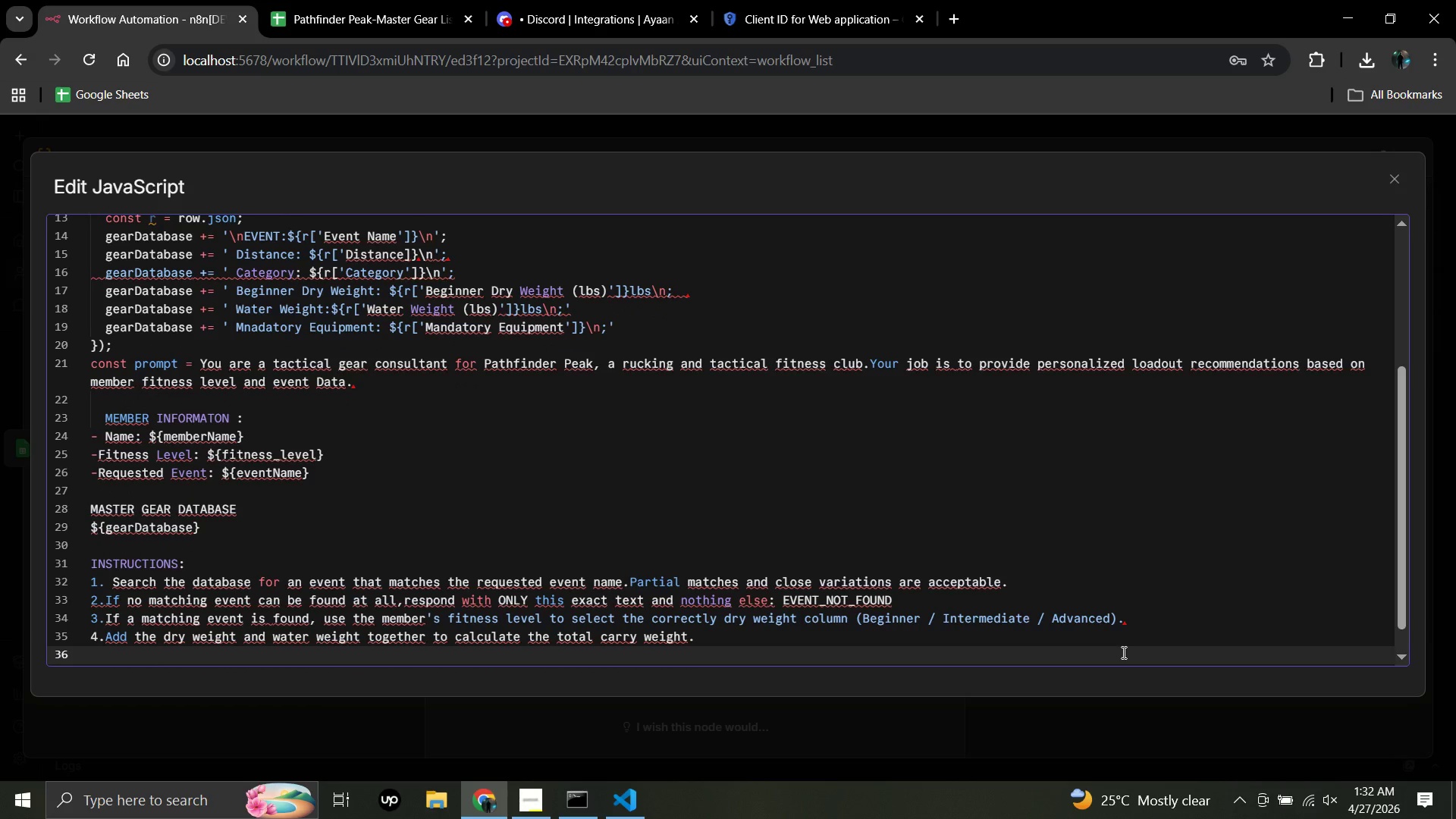 
key(Backspace)
 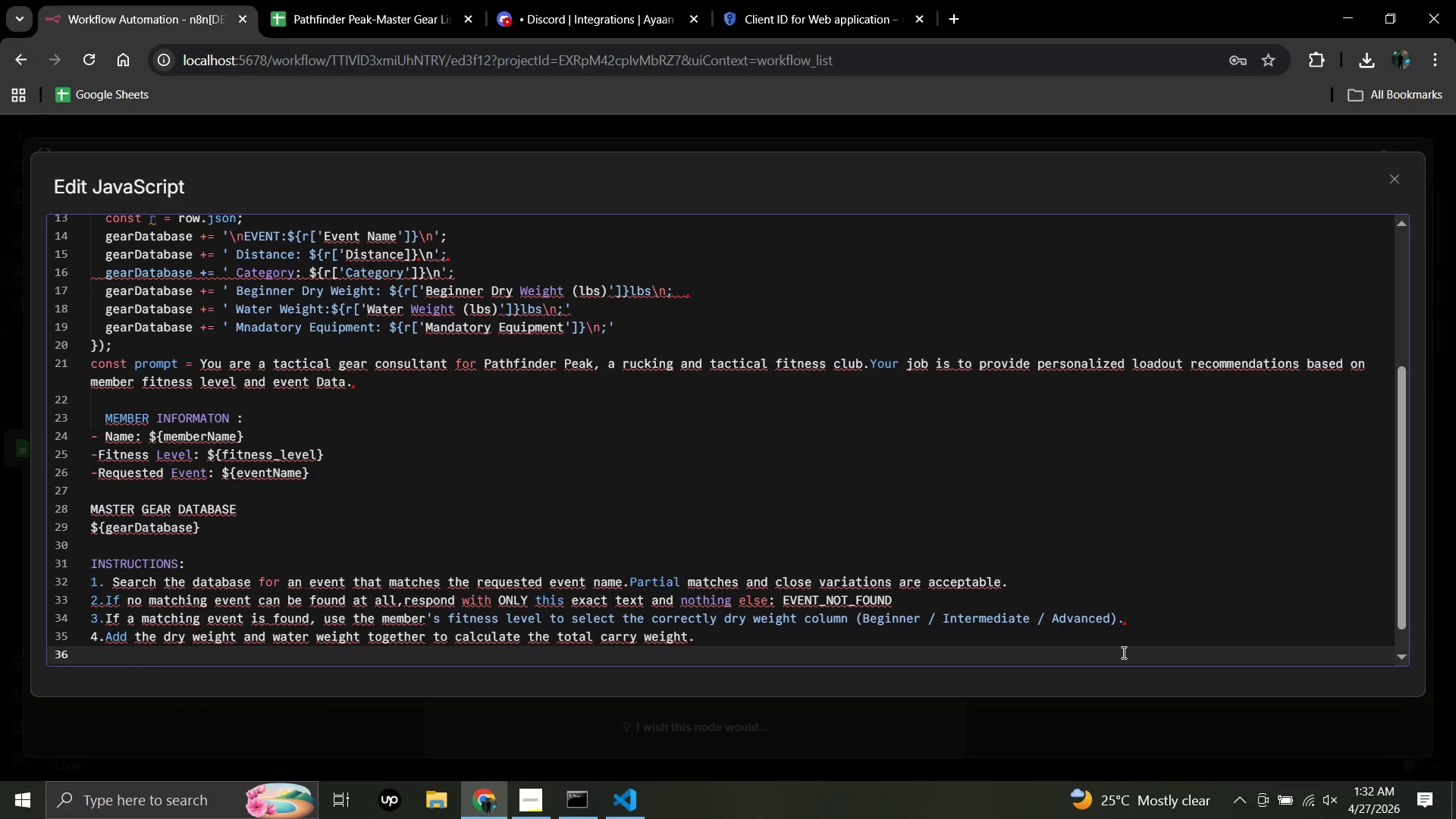 
key(5)
 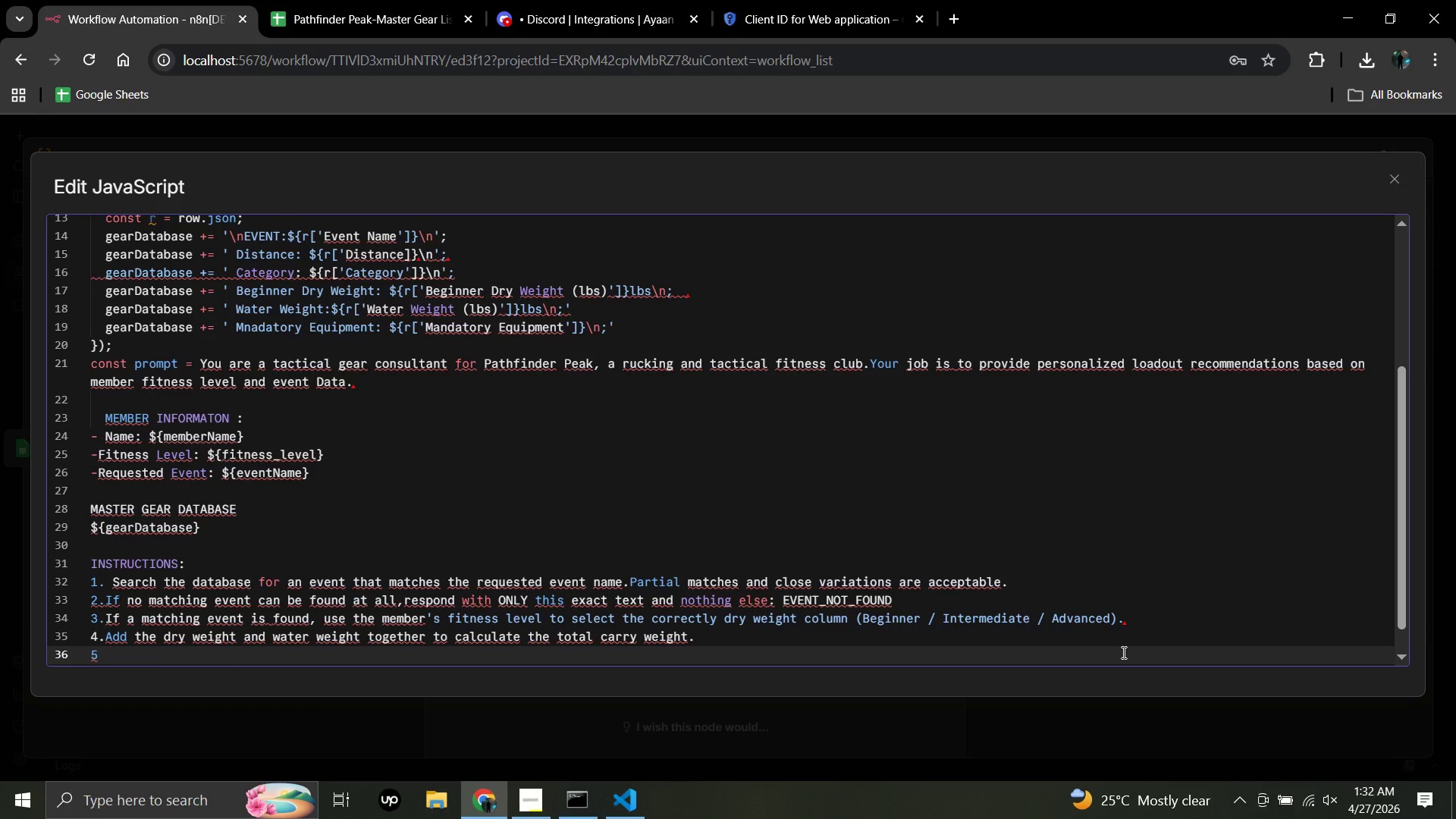 
key(Period)
 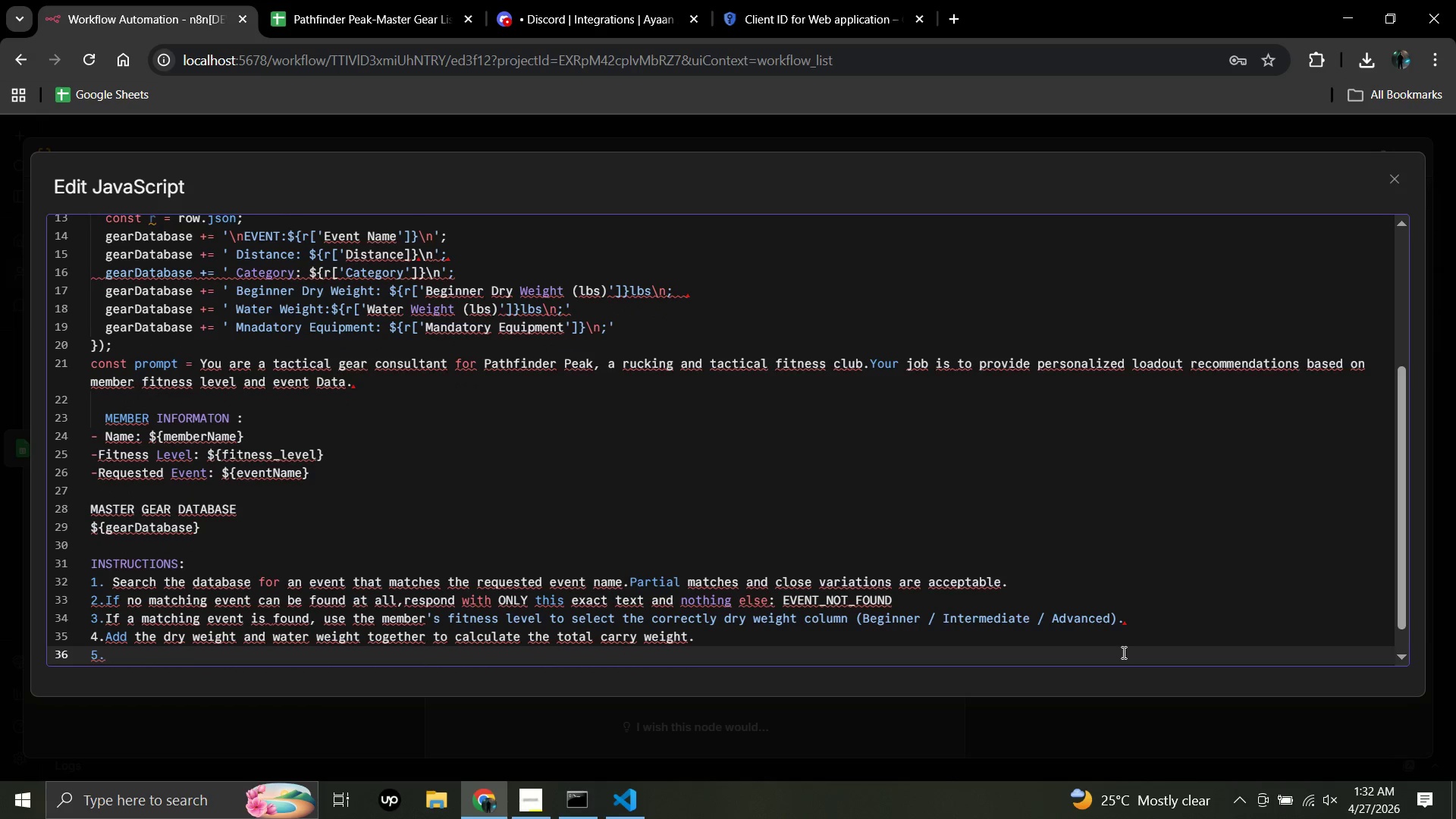 
type(Format your entire reponse exactly as shown in the ten)
key(Backspace)
type(mplate below - do not add any extra sections or change structure.)
 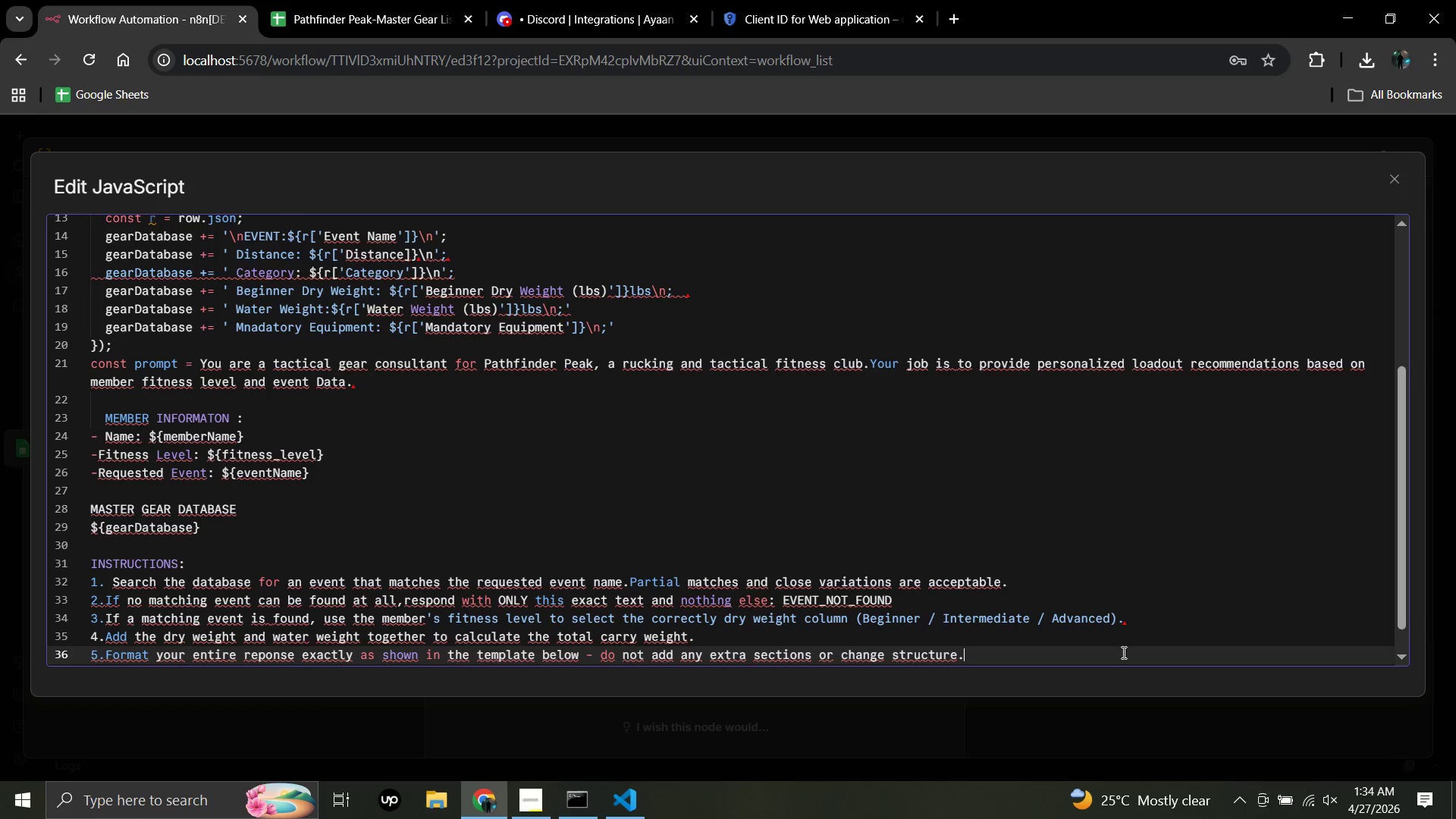 
key(Enter)
 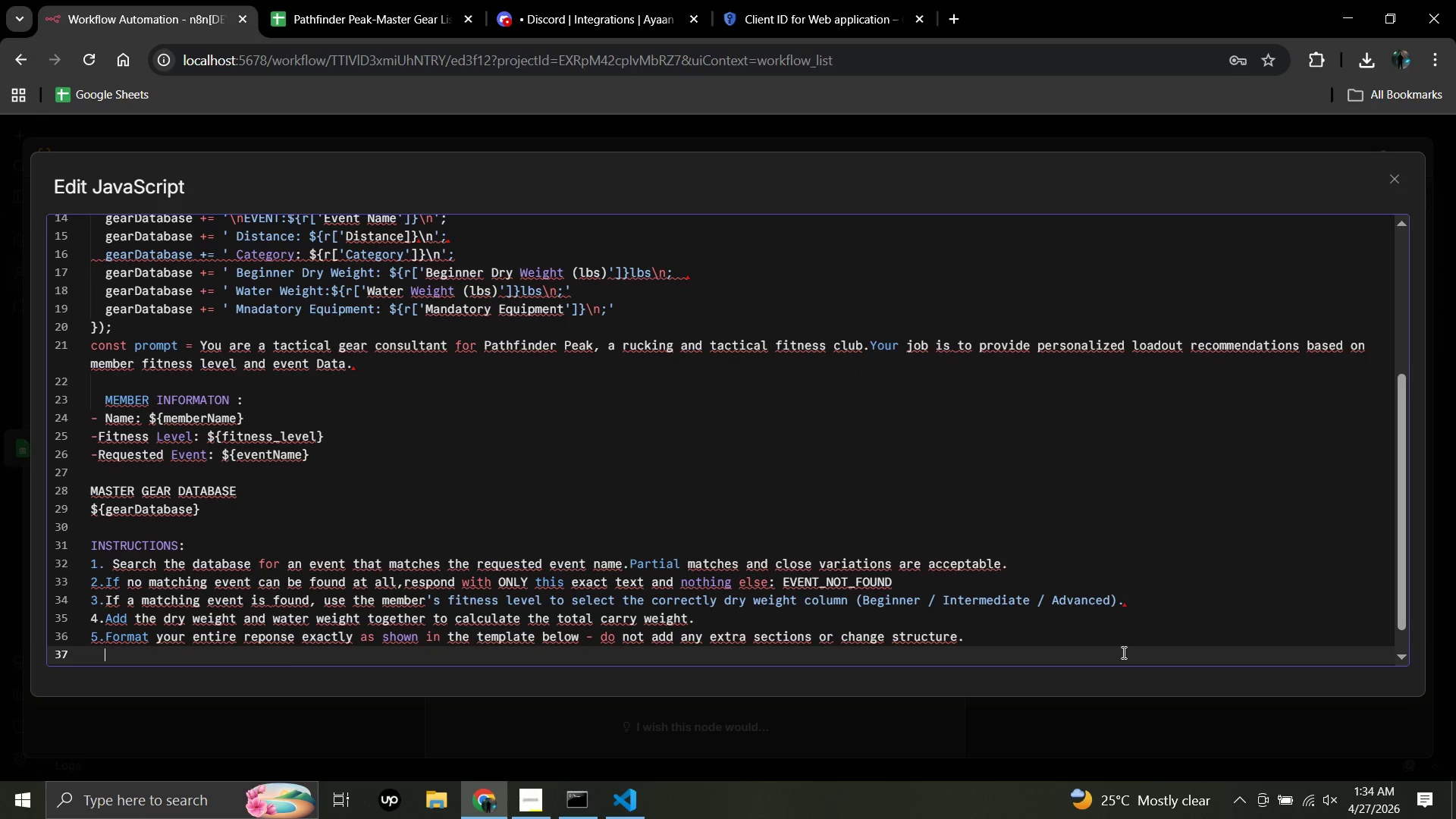 
key(Enter)
 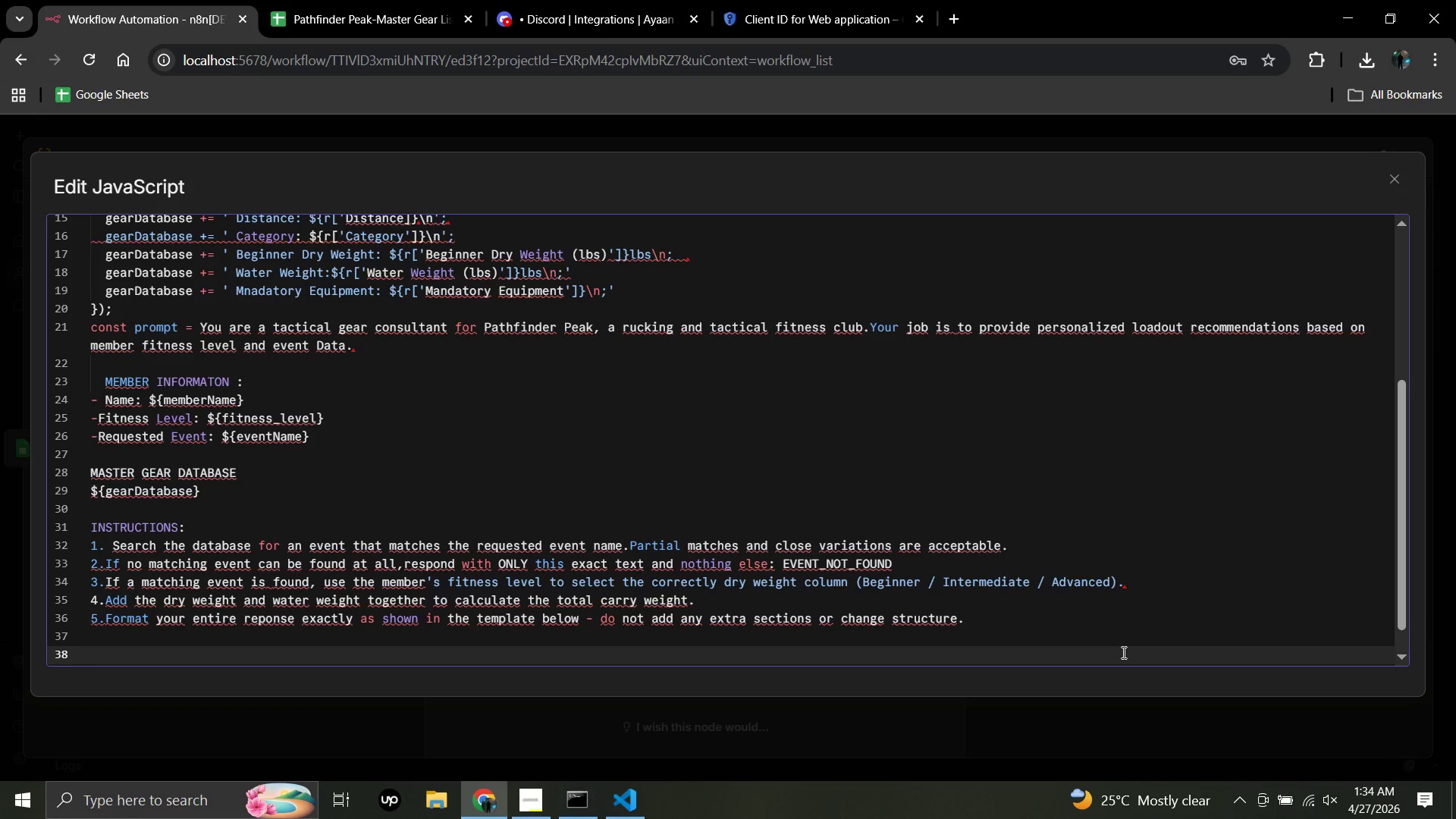 
type(RESPONSE TEMPLATE (use this exactly when event is found)
 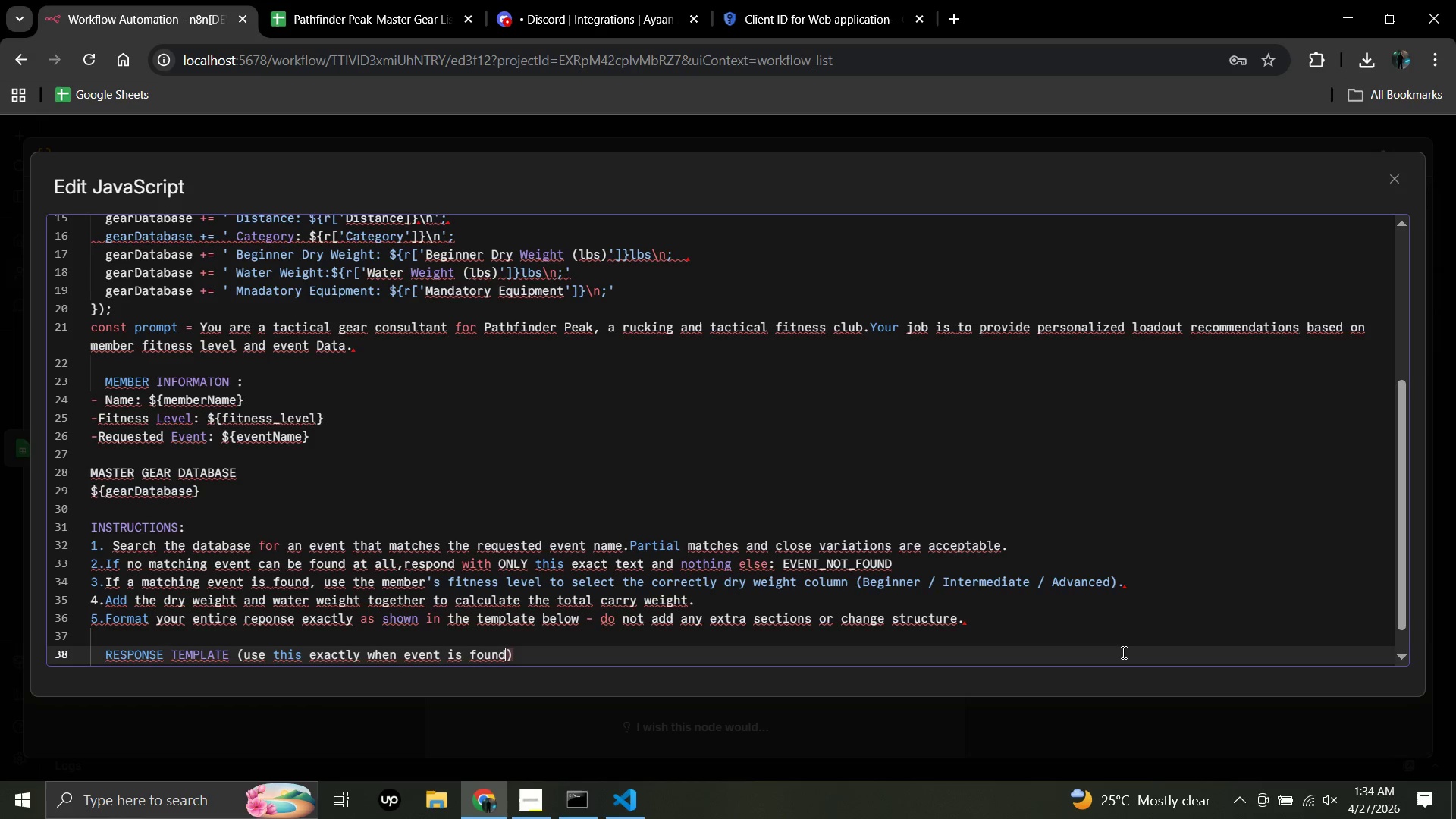 
wait(5.47)
 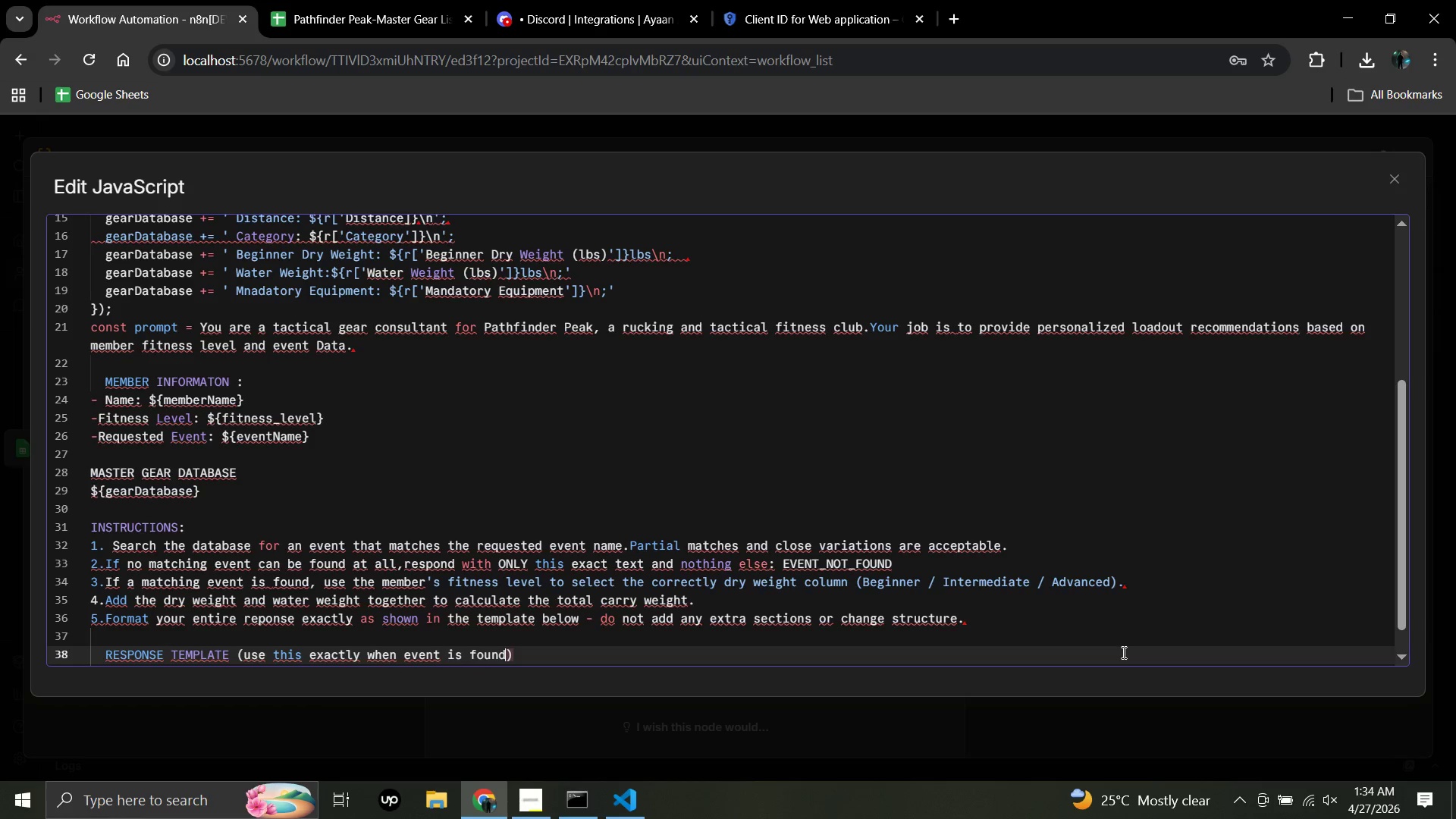 
left_click([518, 651])
 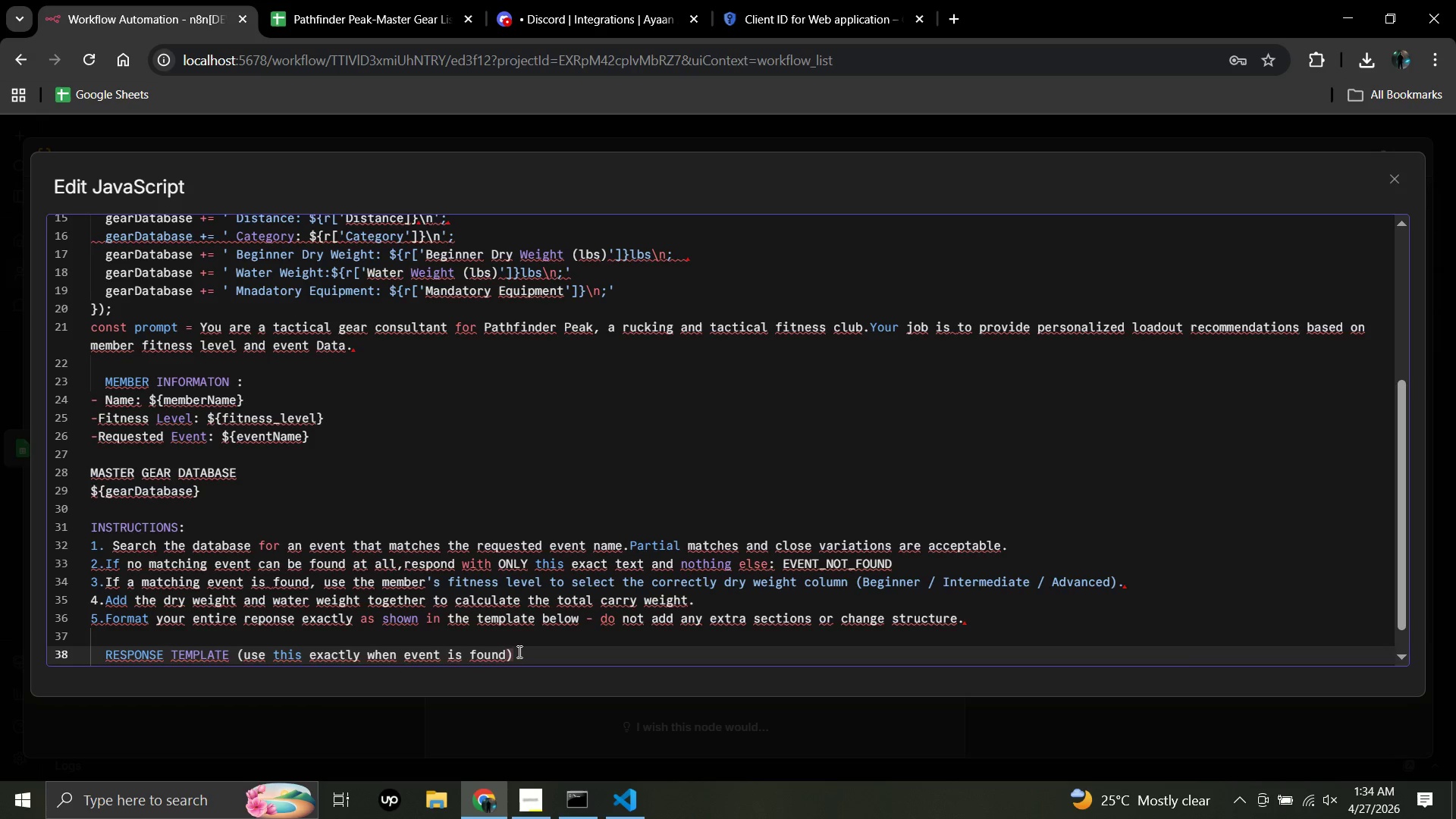 
key(Shift+Semicolon)
 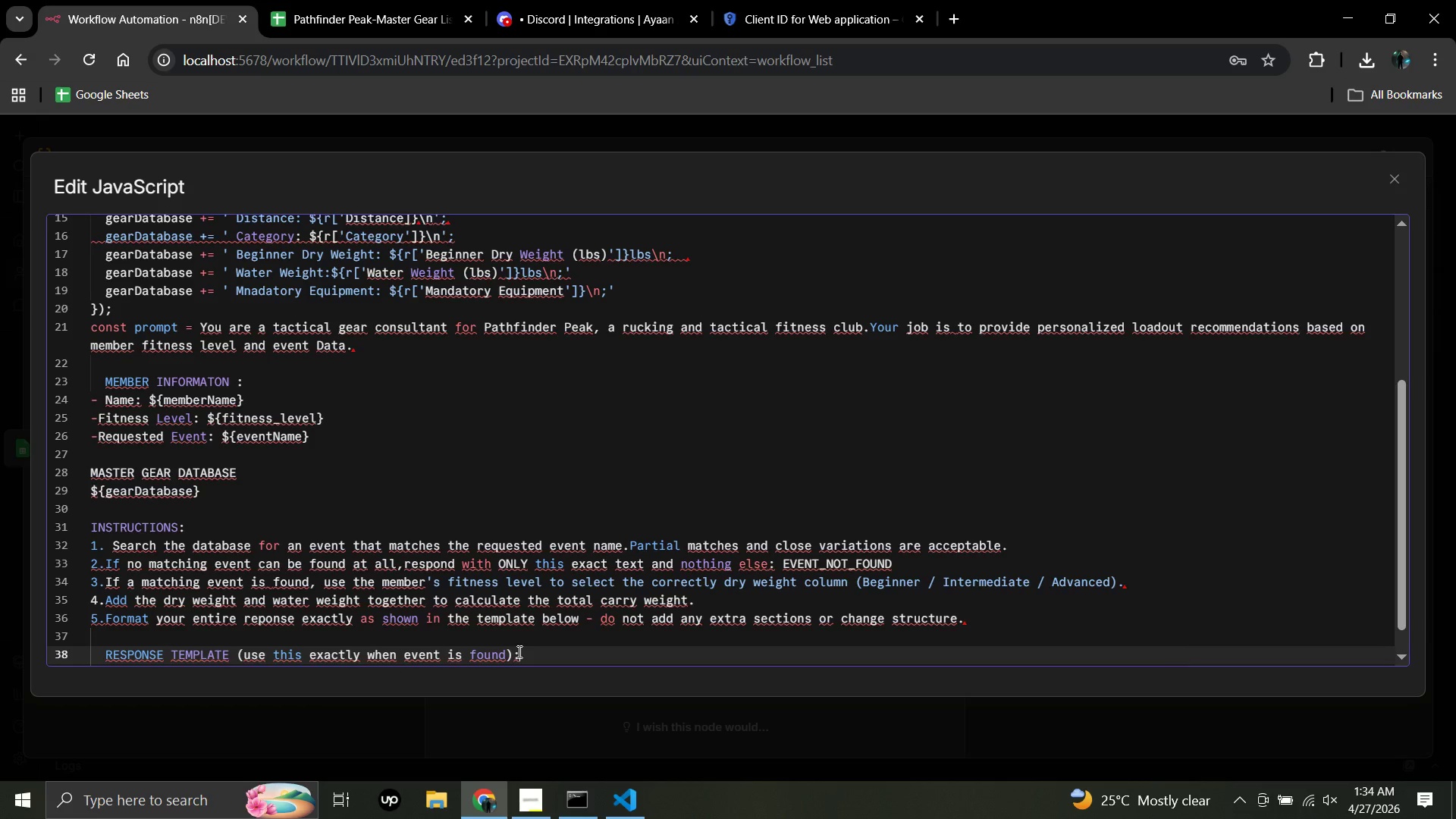 
key(Enter)
 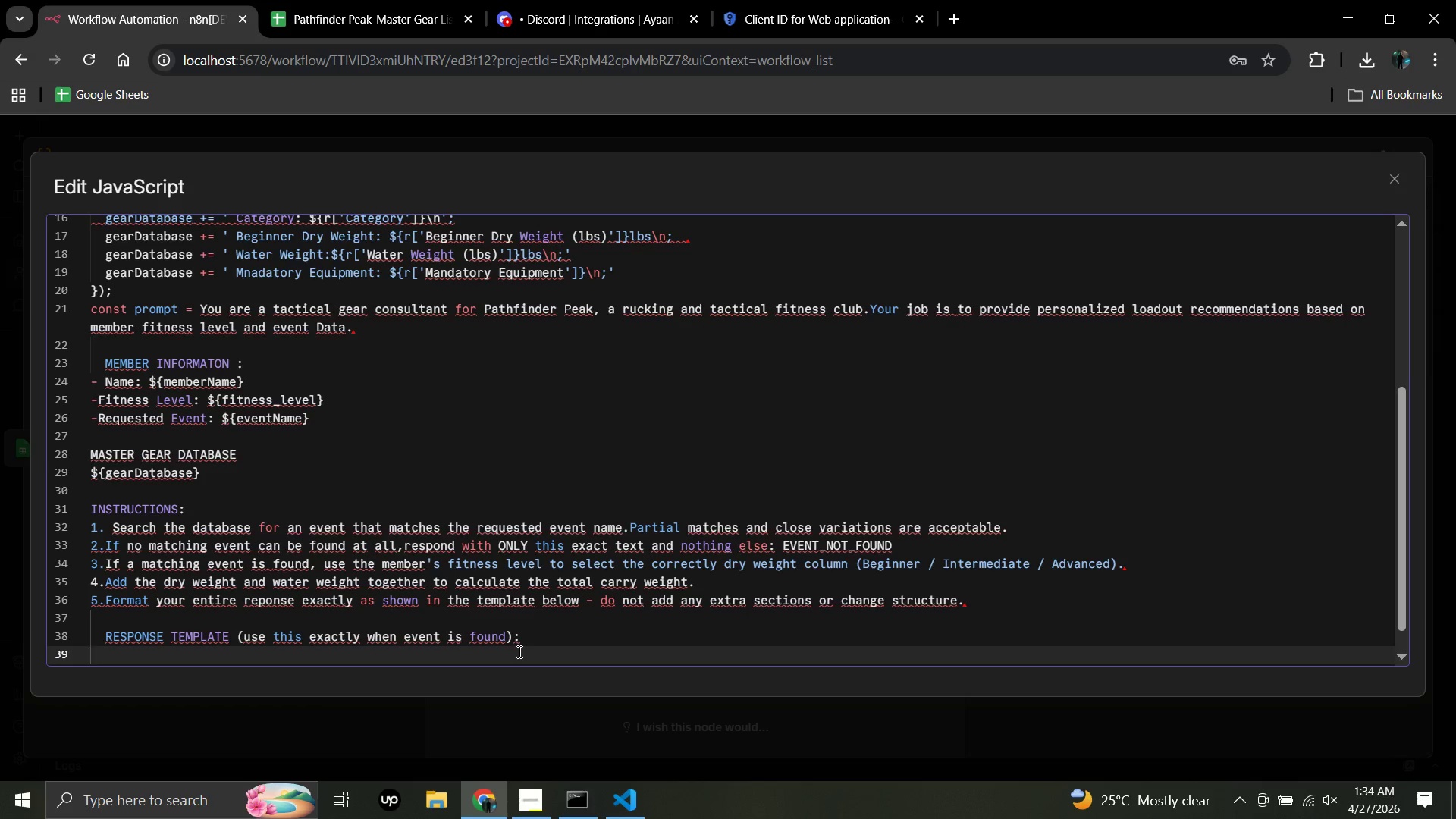 
type(  LOADOUT RECOMMENDATION FOR ${memberName)
 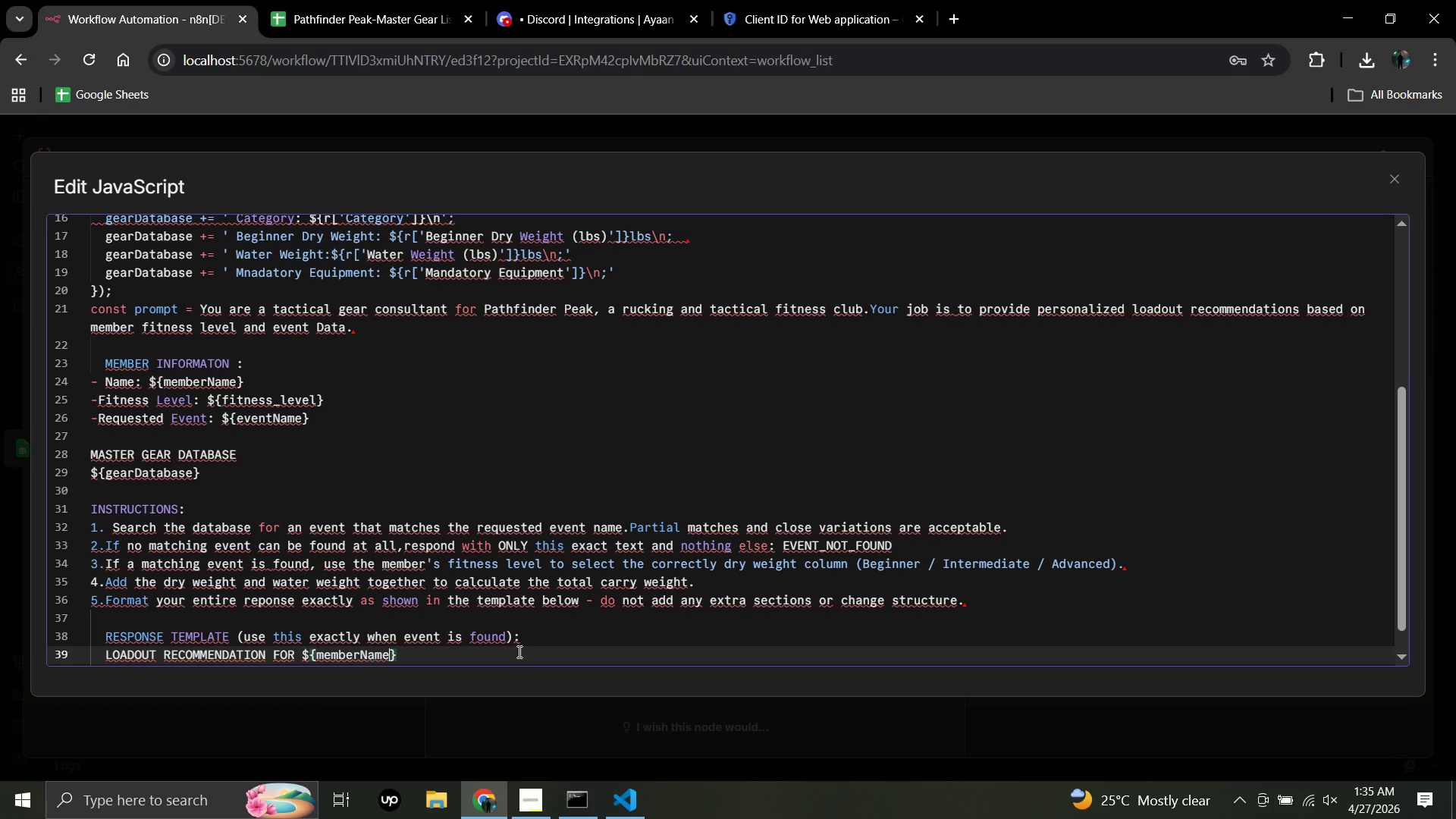 
left_click([401, 653])
 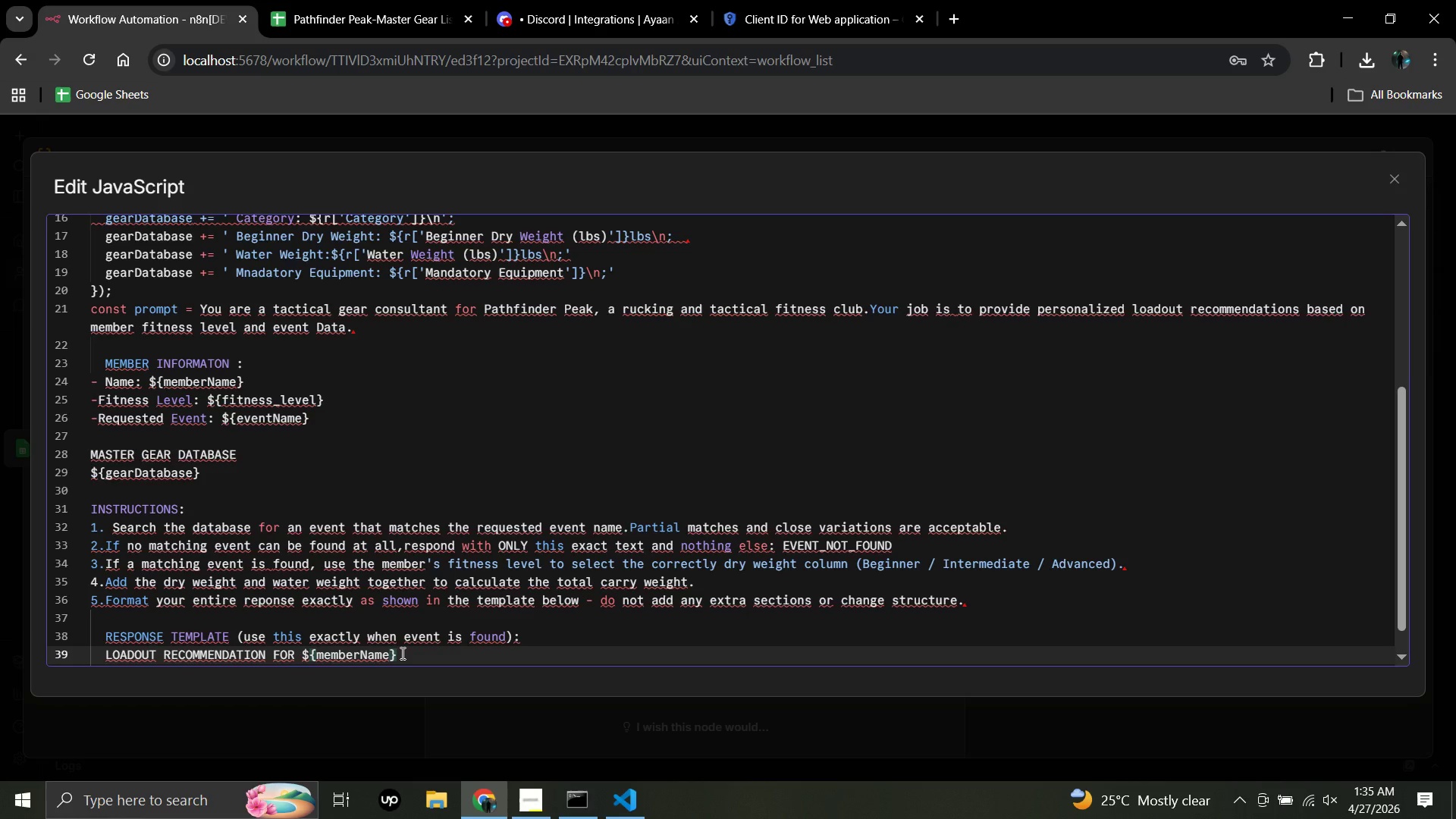 
wait(13.03)
 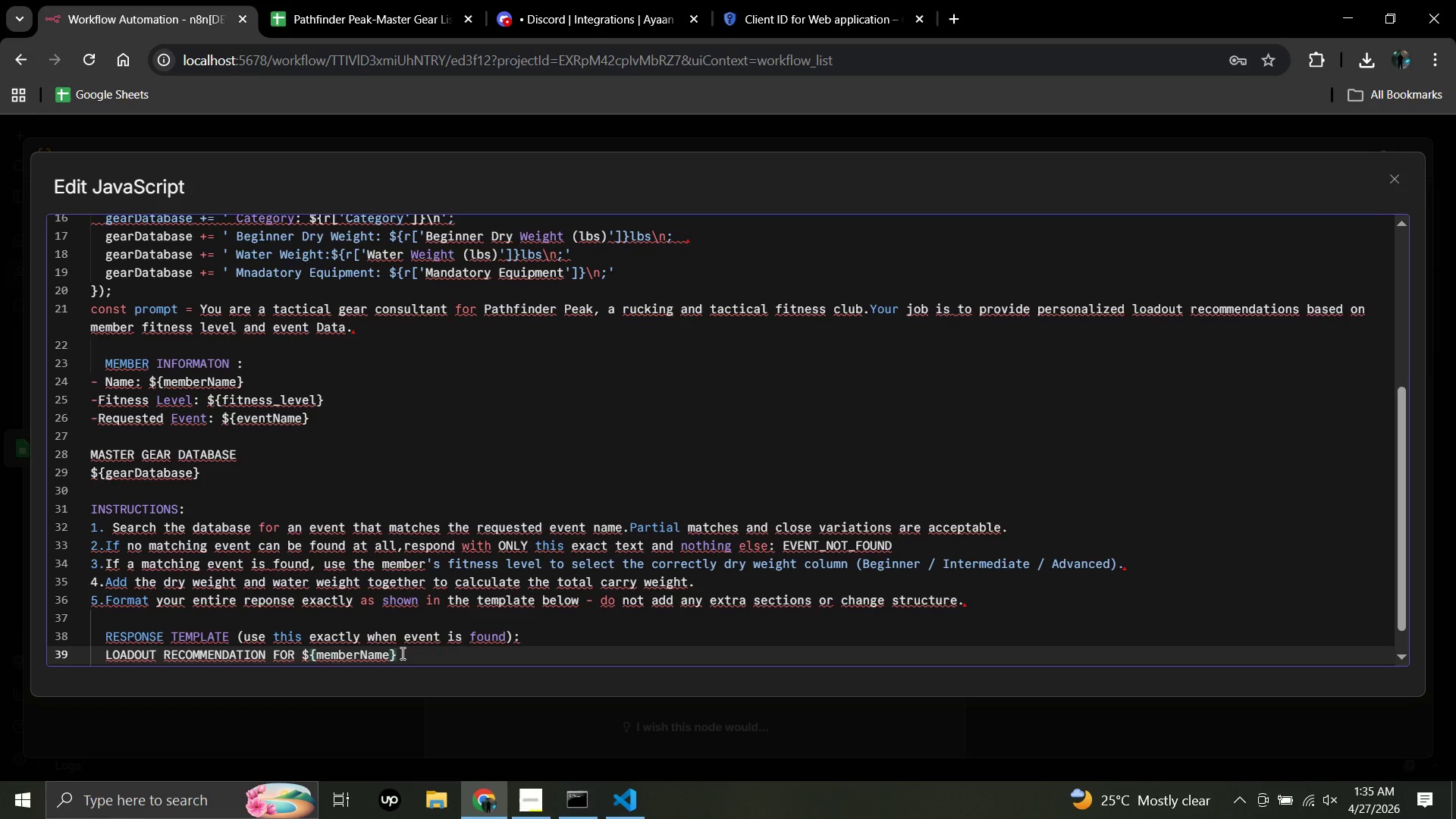 
key(Enter)
 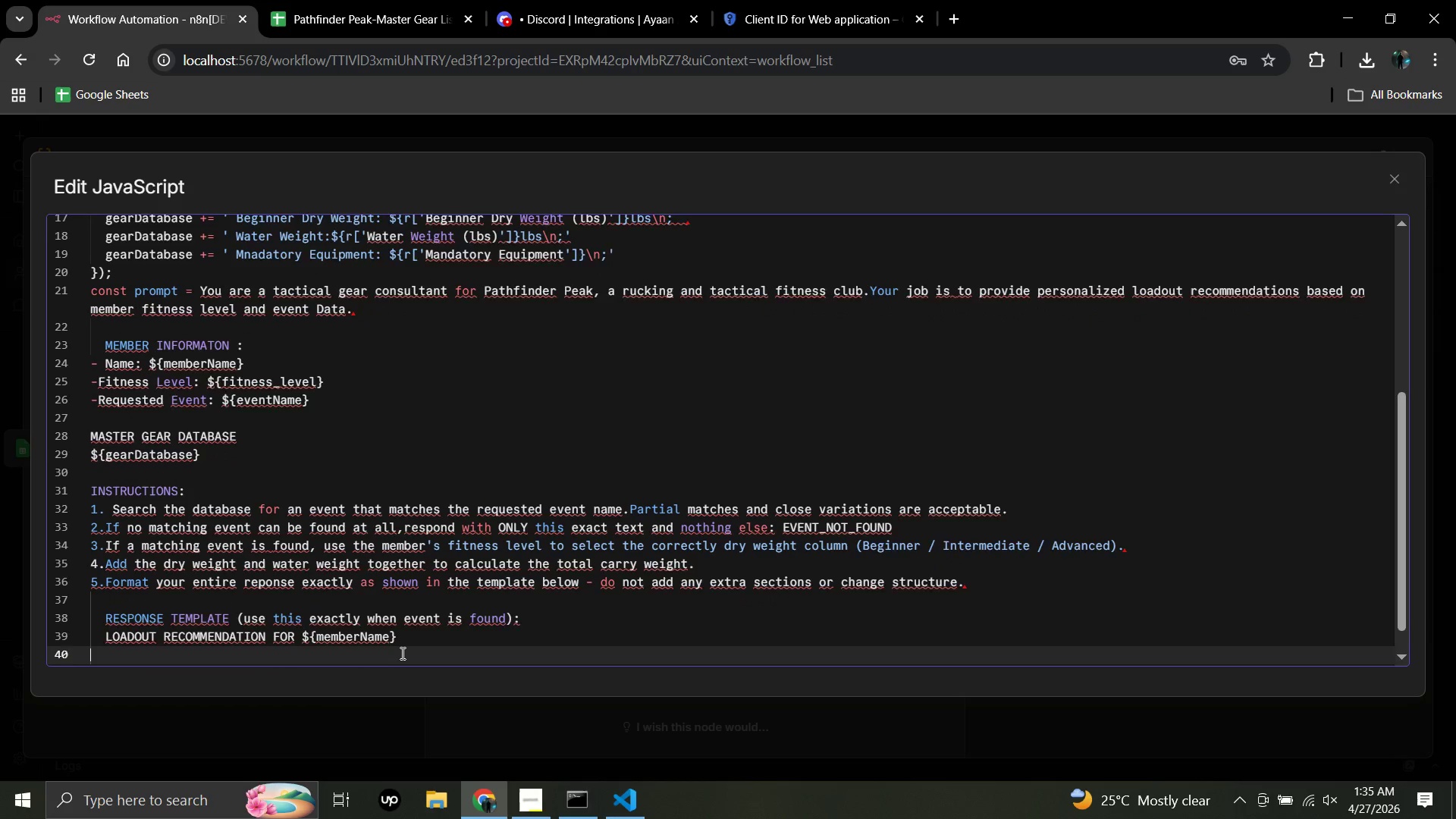 
key(Enter)
 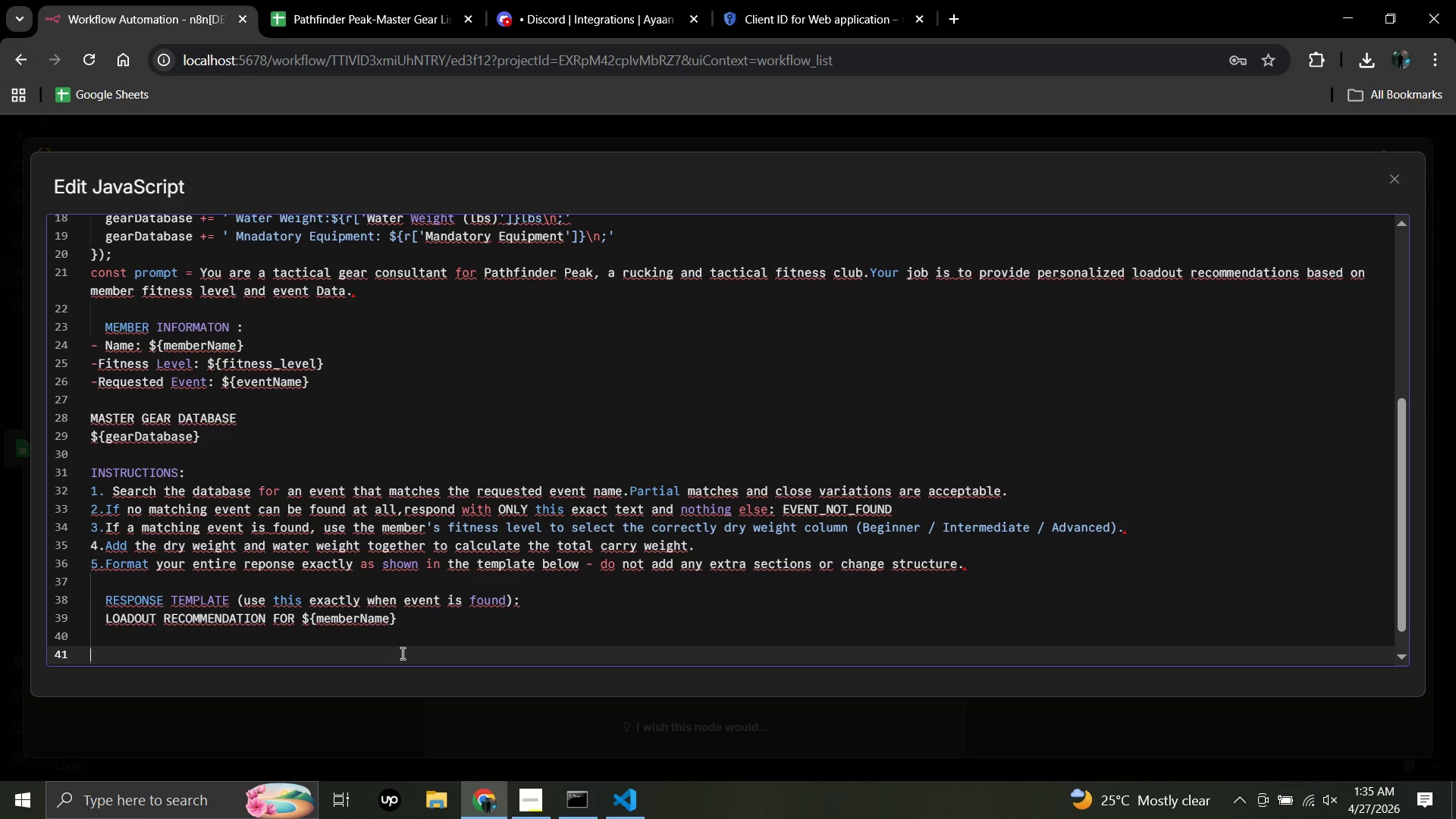 
type(Event: [exact event name from database)
 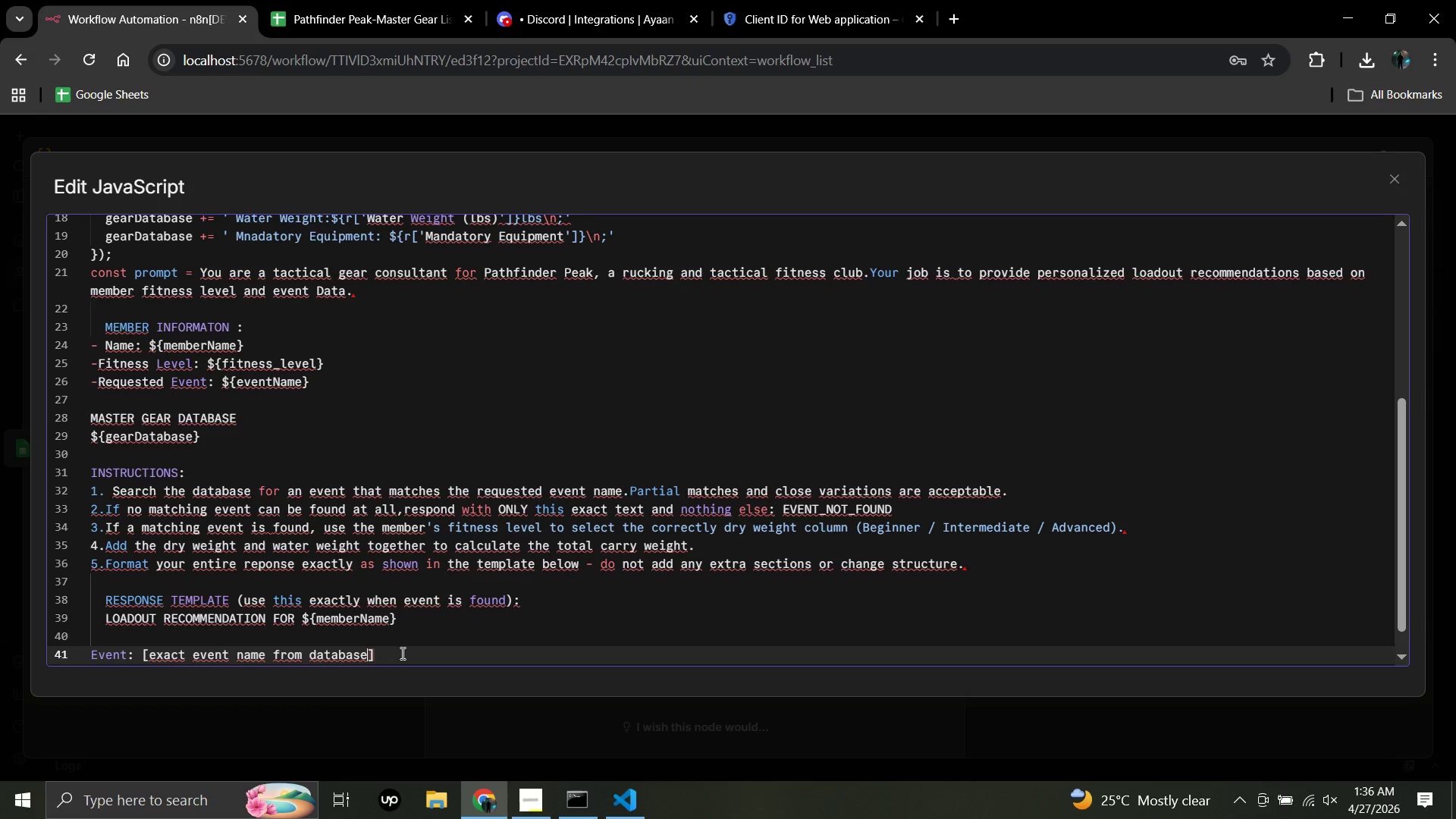 
wait(5.55)
 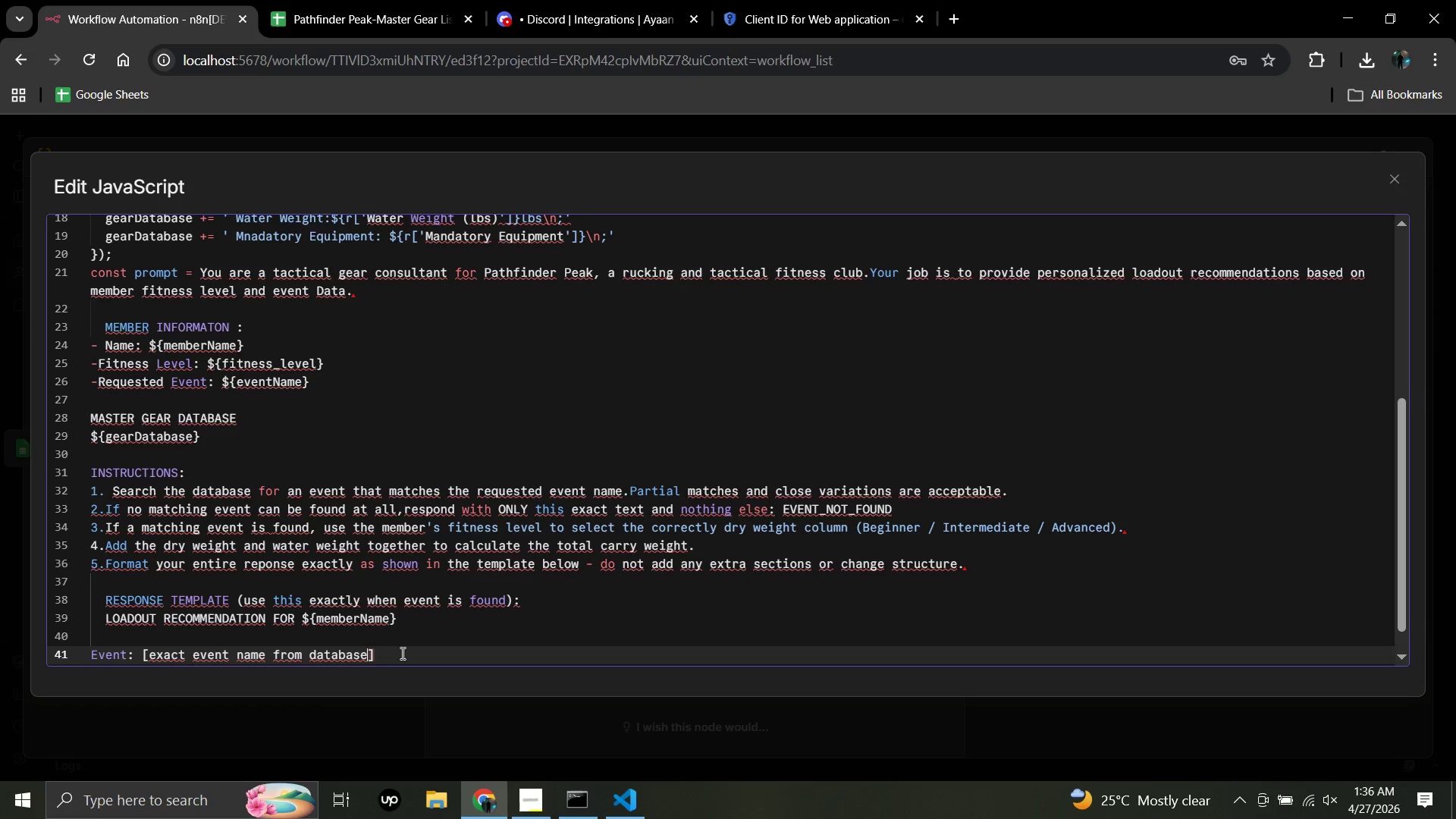 
left_click([378, 655])
 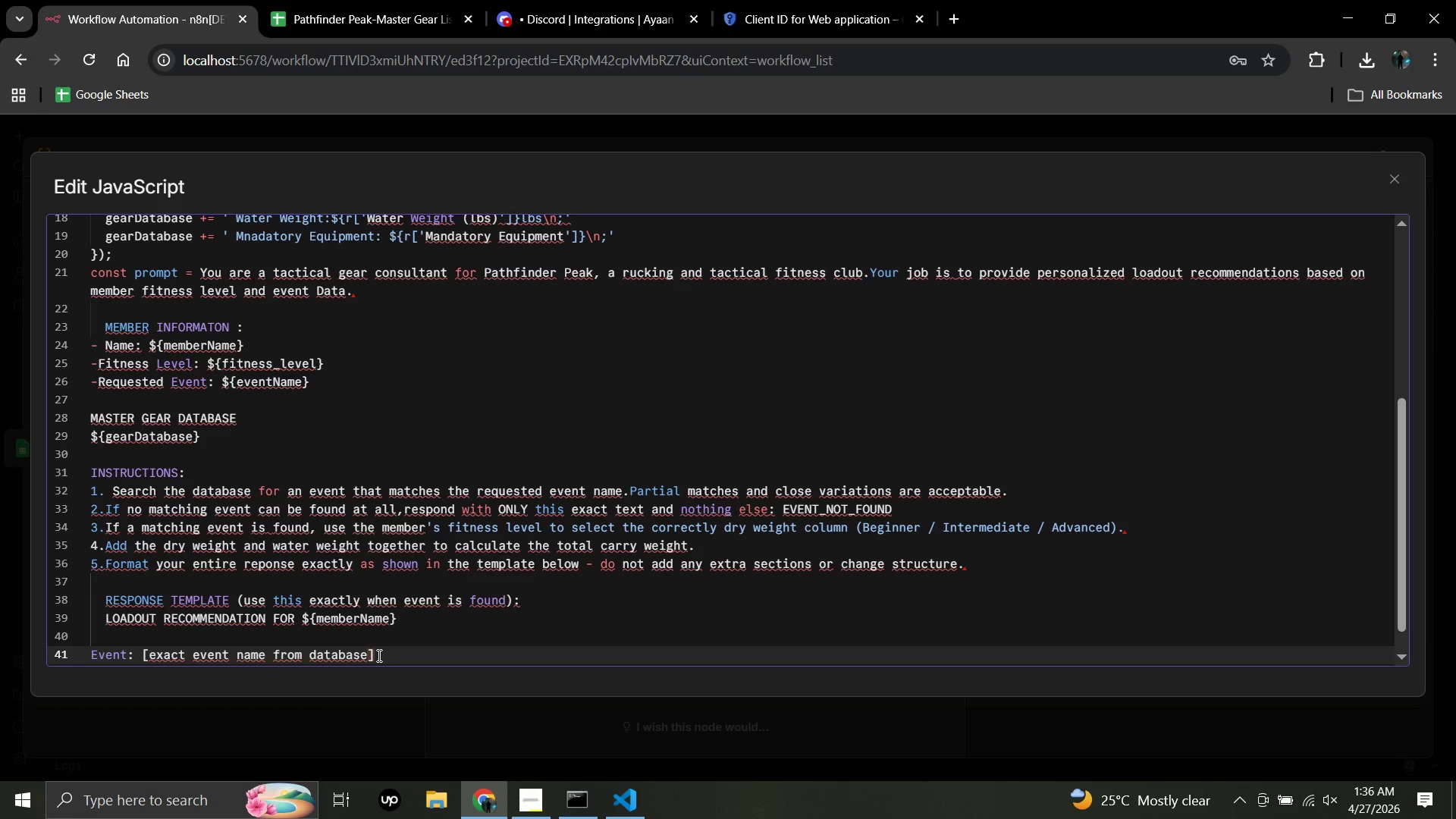 
key(Enter)
 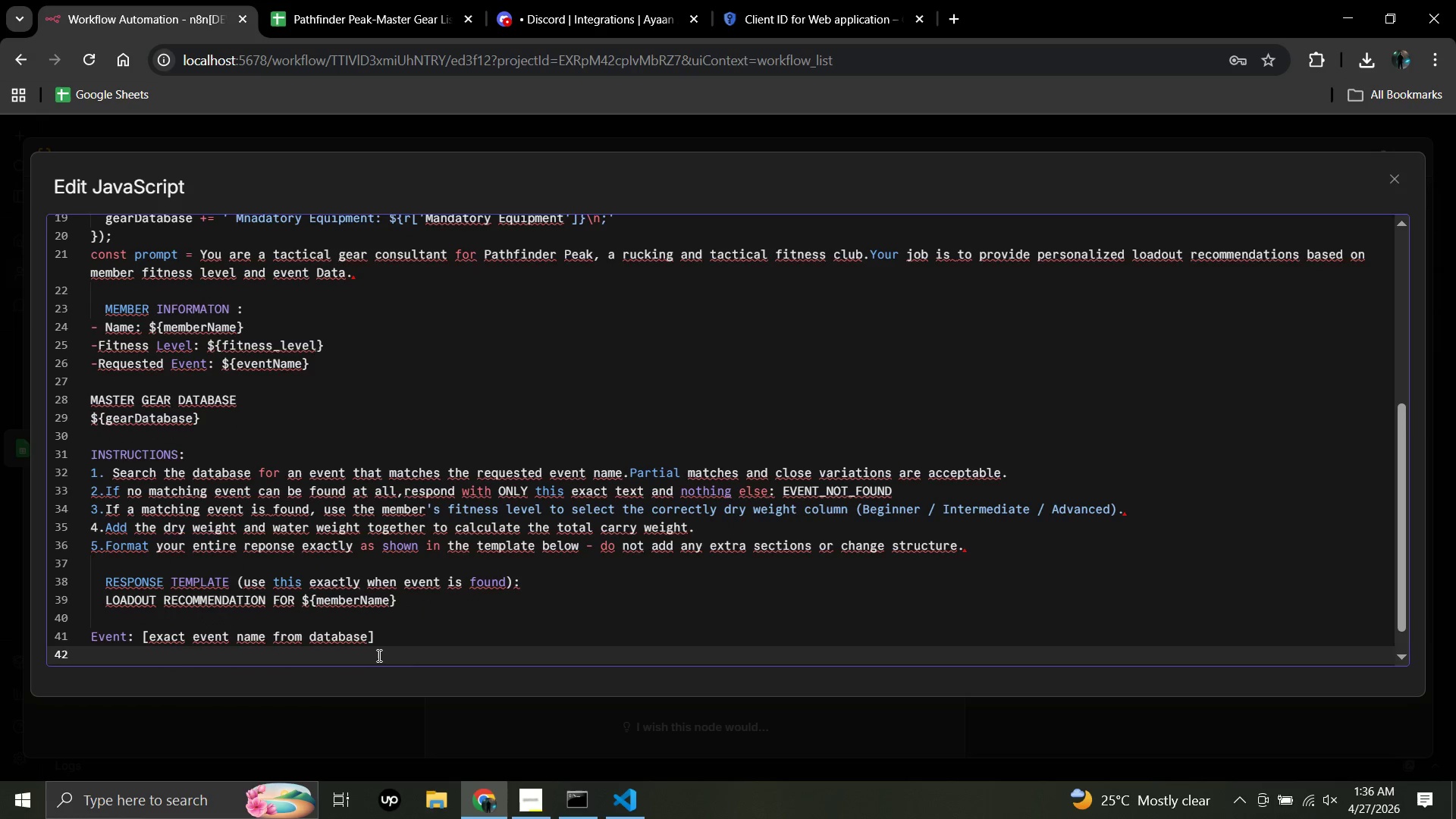 
type(Distance: [distance)
 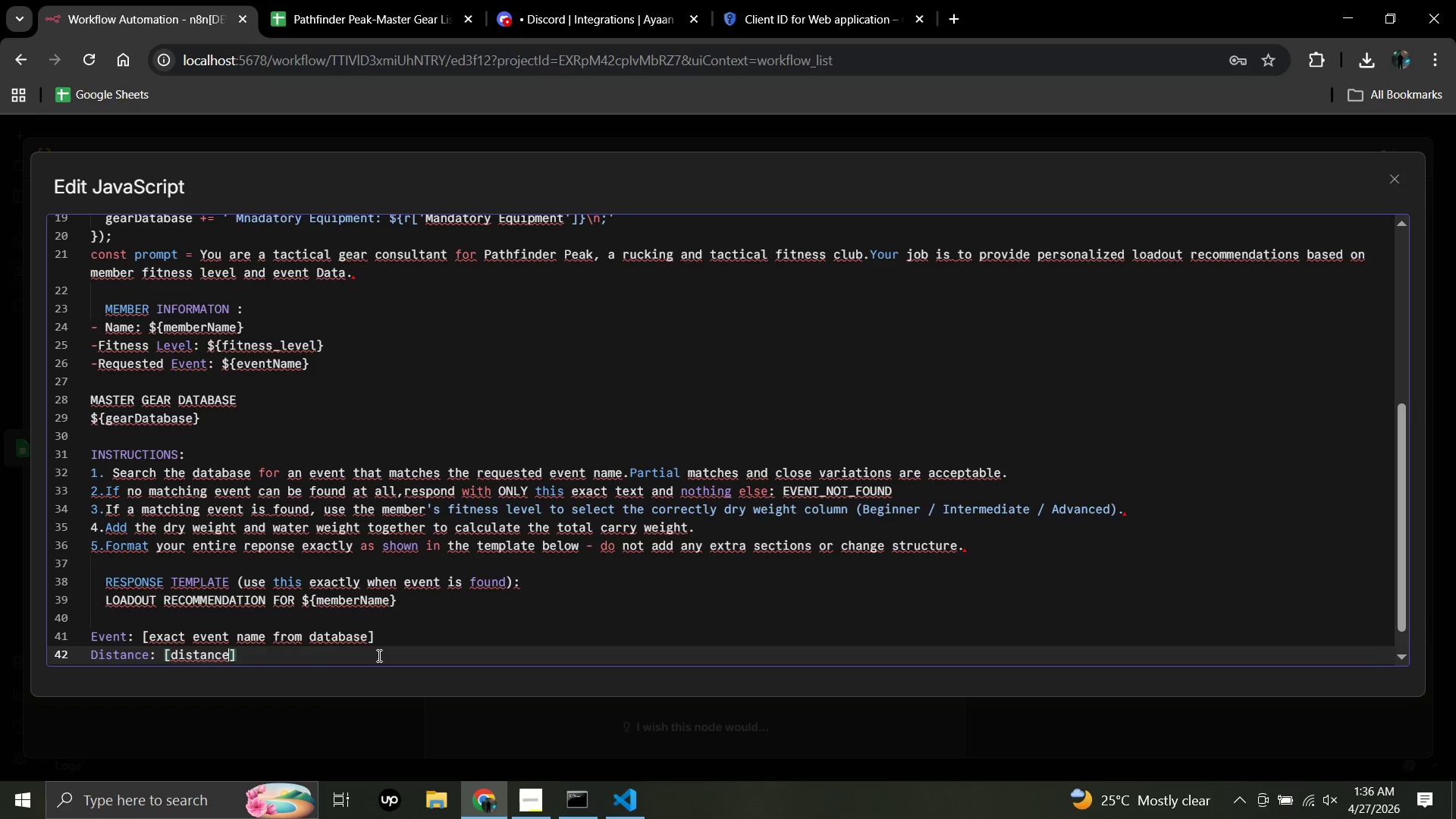 
left_click([243, 653])
 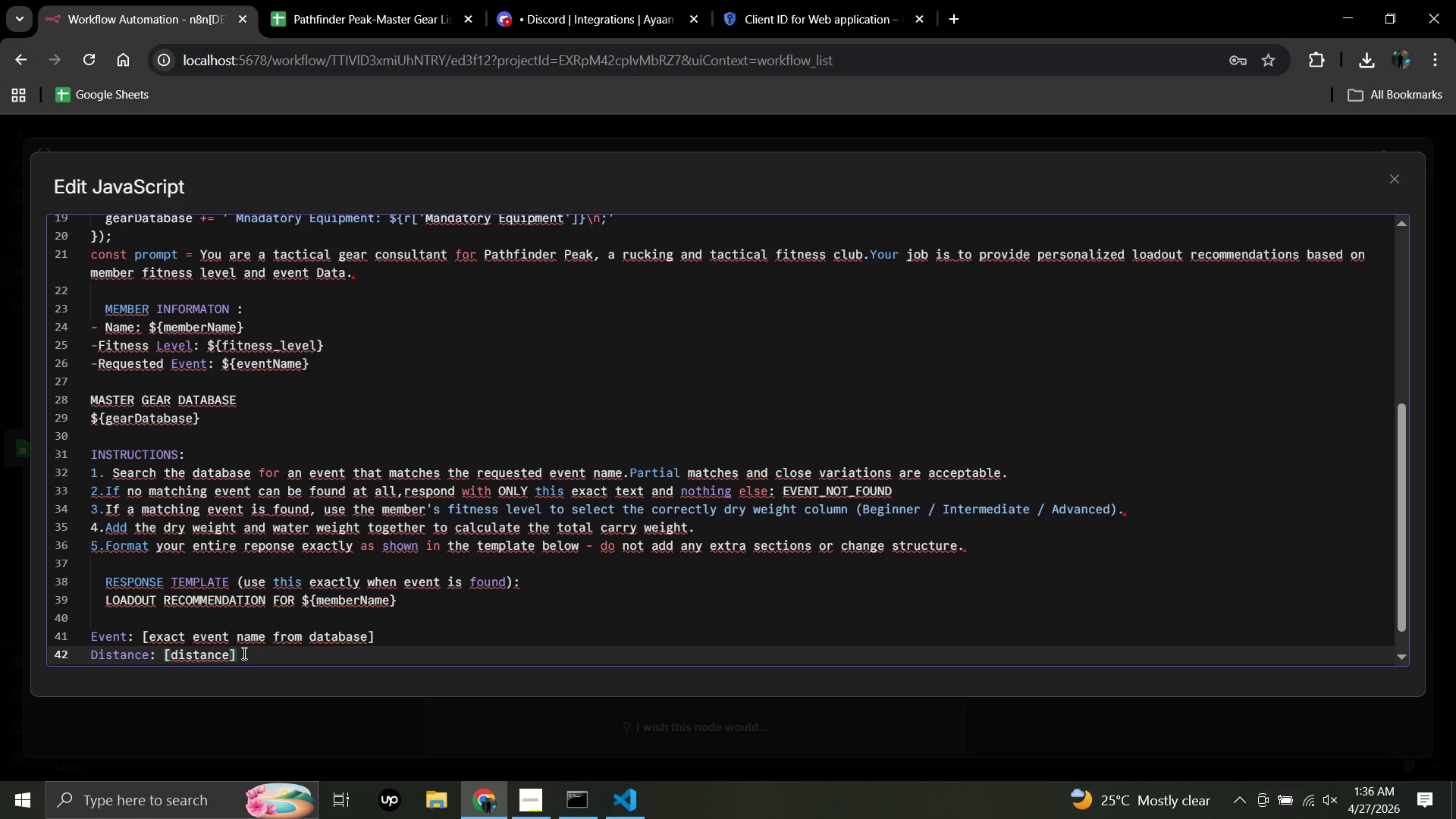 
key(Enter)
 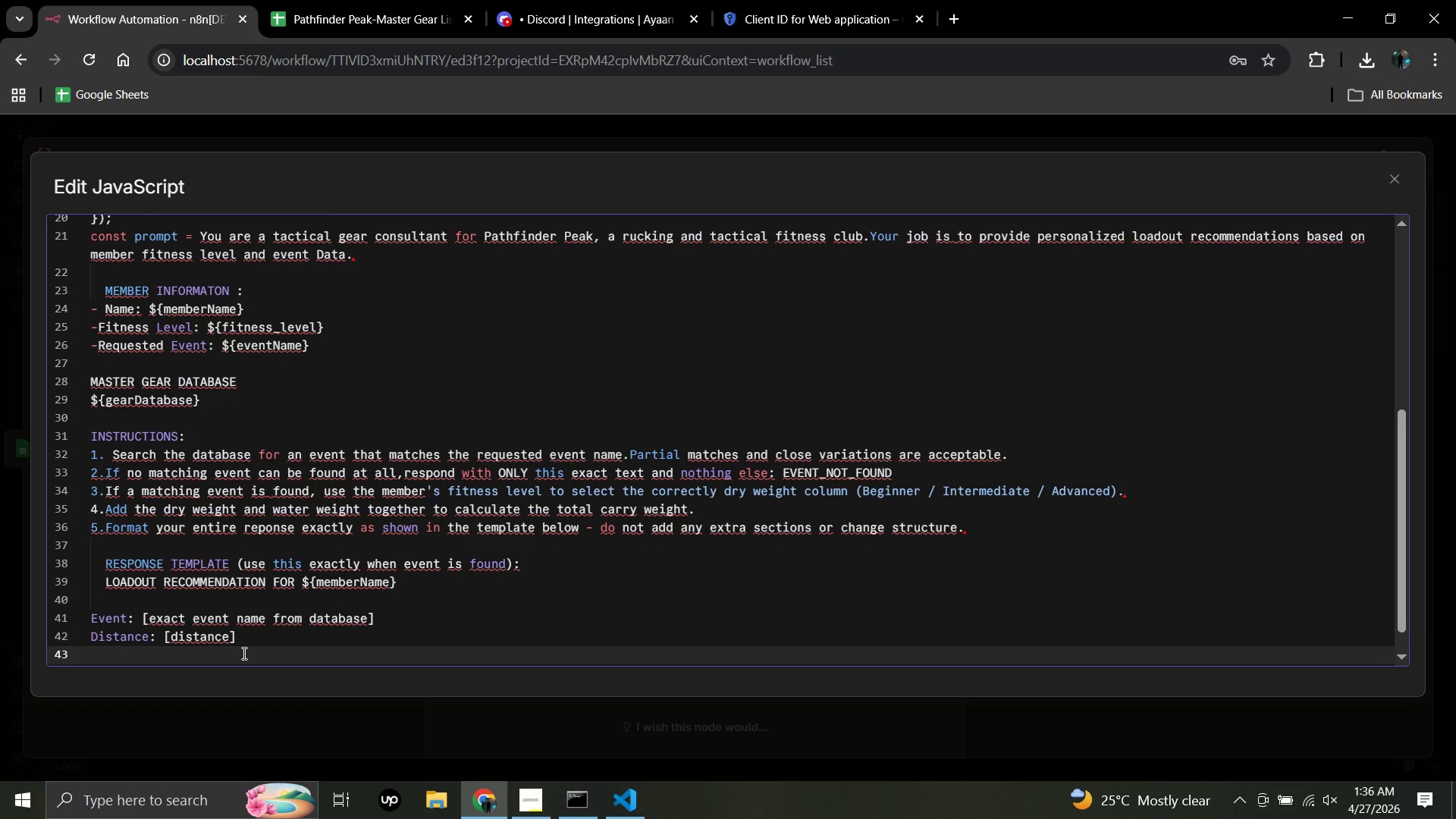 
type(Category: [category)
 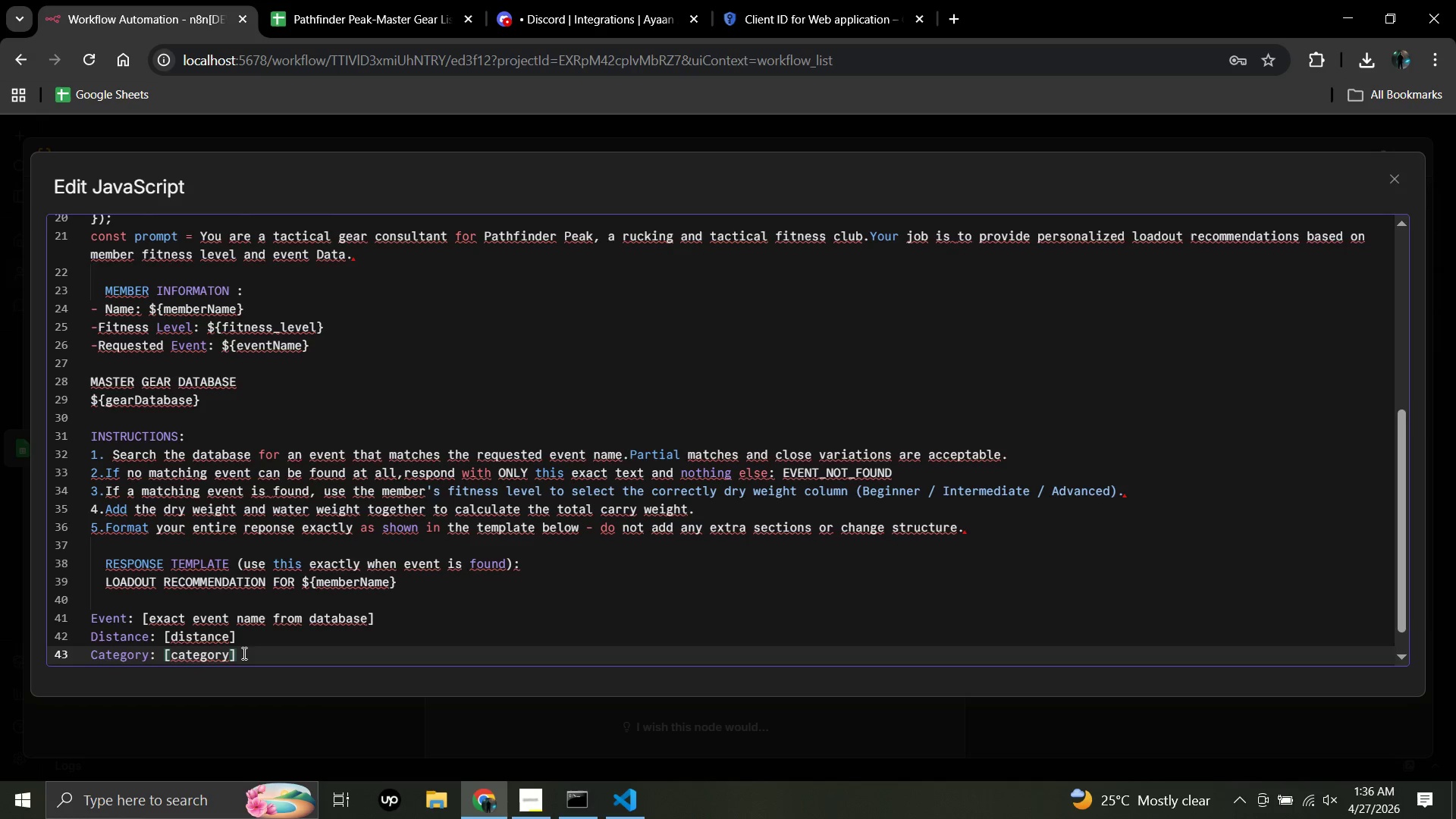 
left_click([237, 654])
 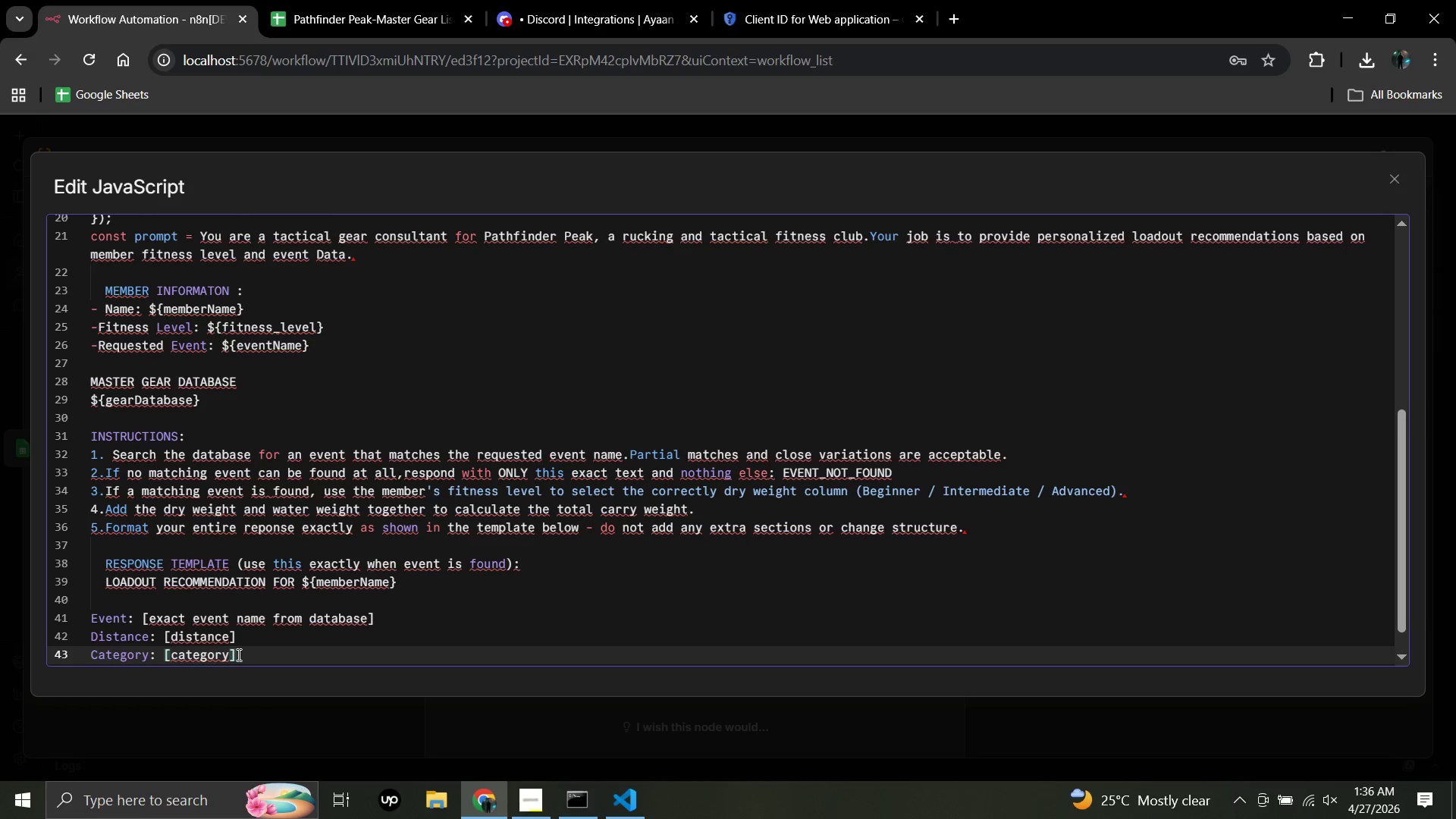 
key(Enter)
 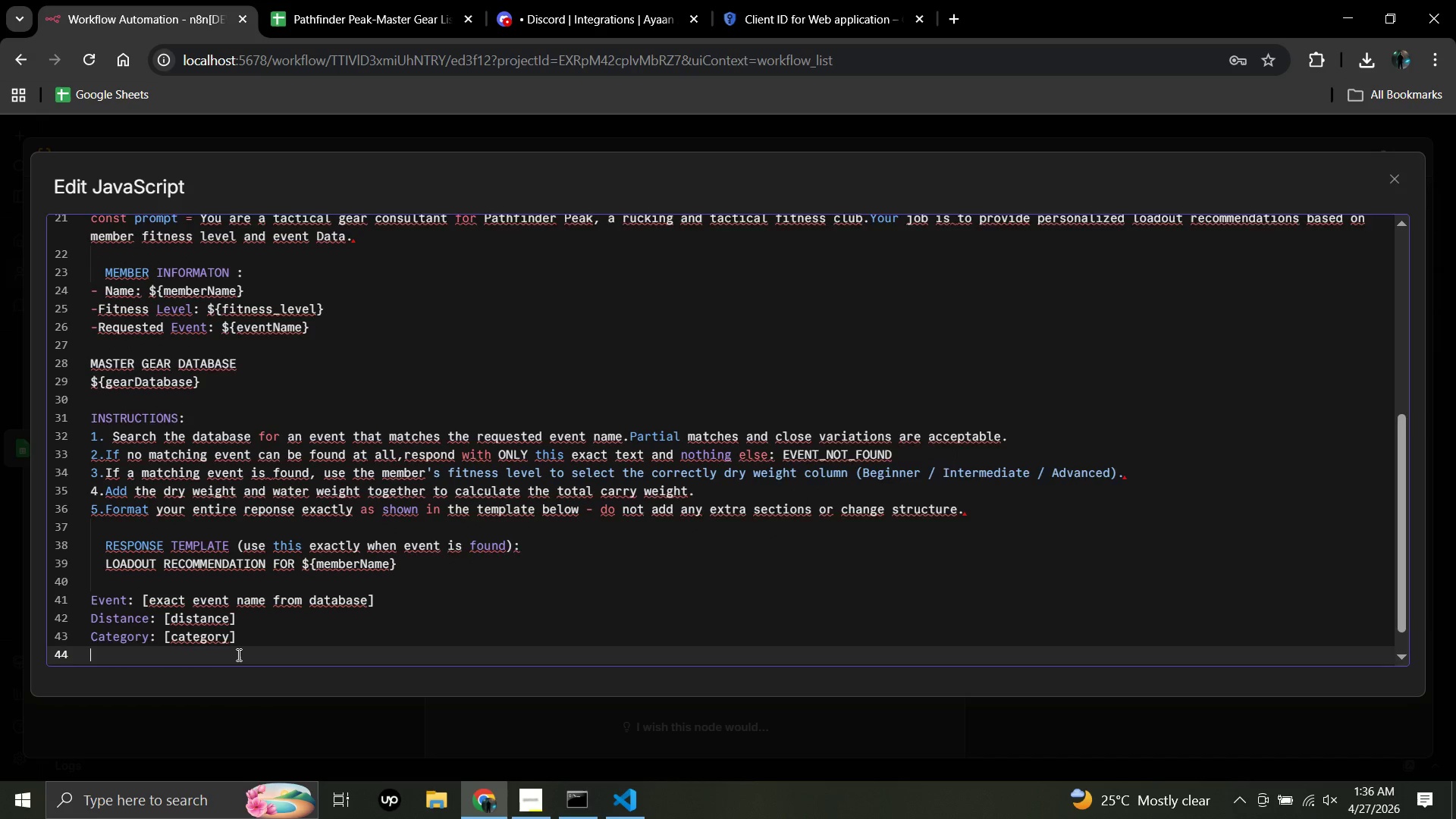 
key(Enter)
 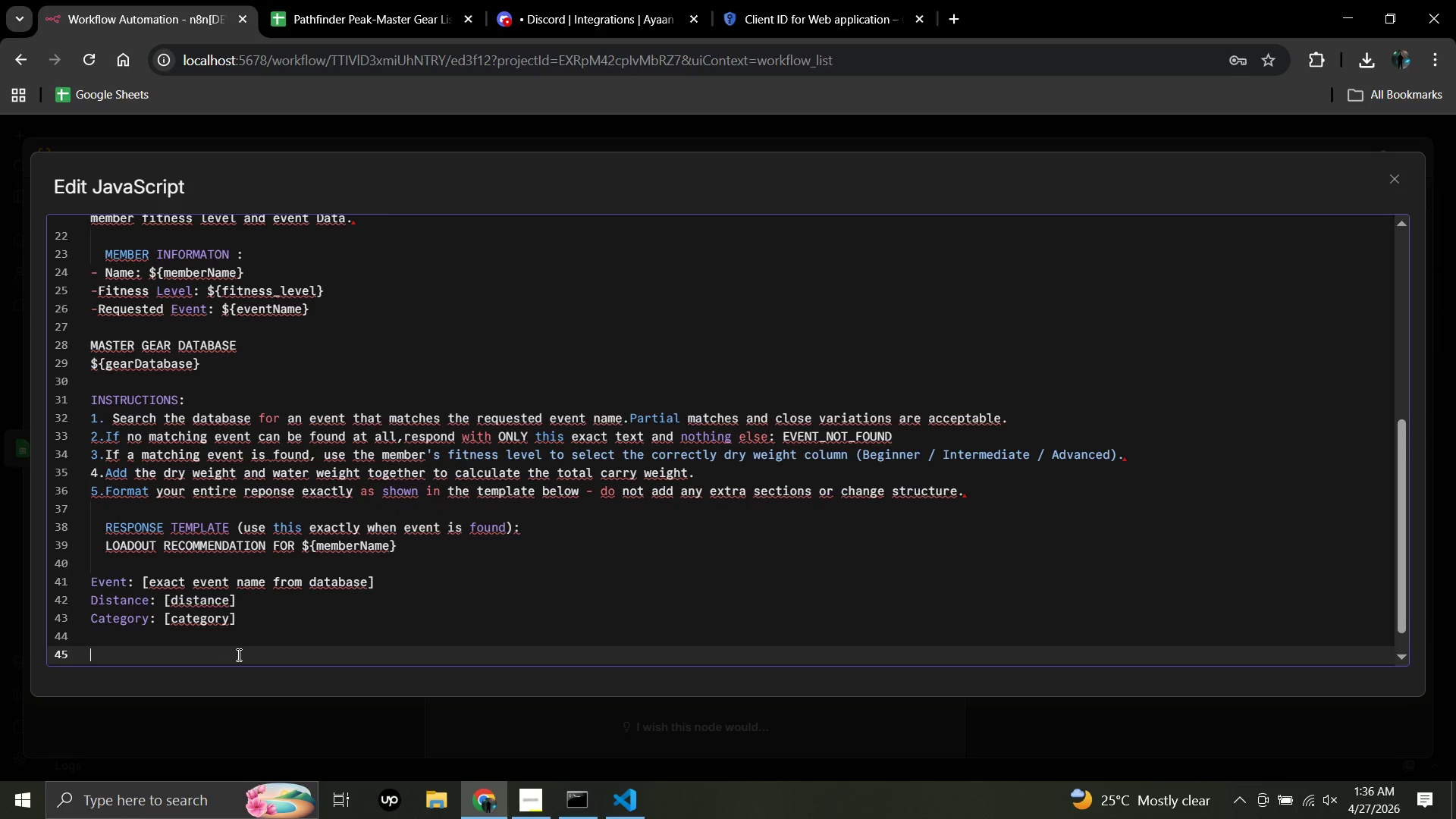 
type(RECOMMEND WEIGHTS)
 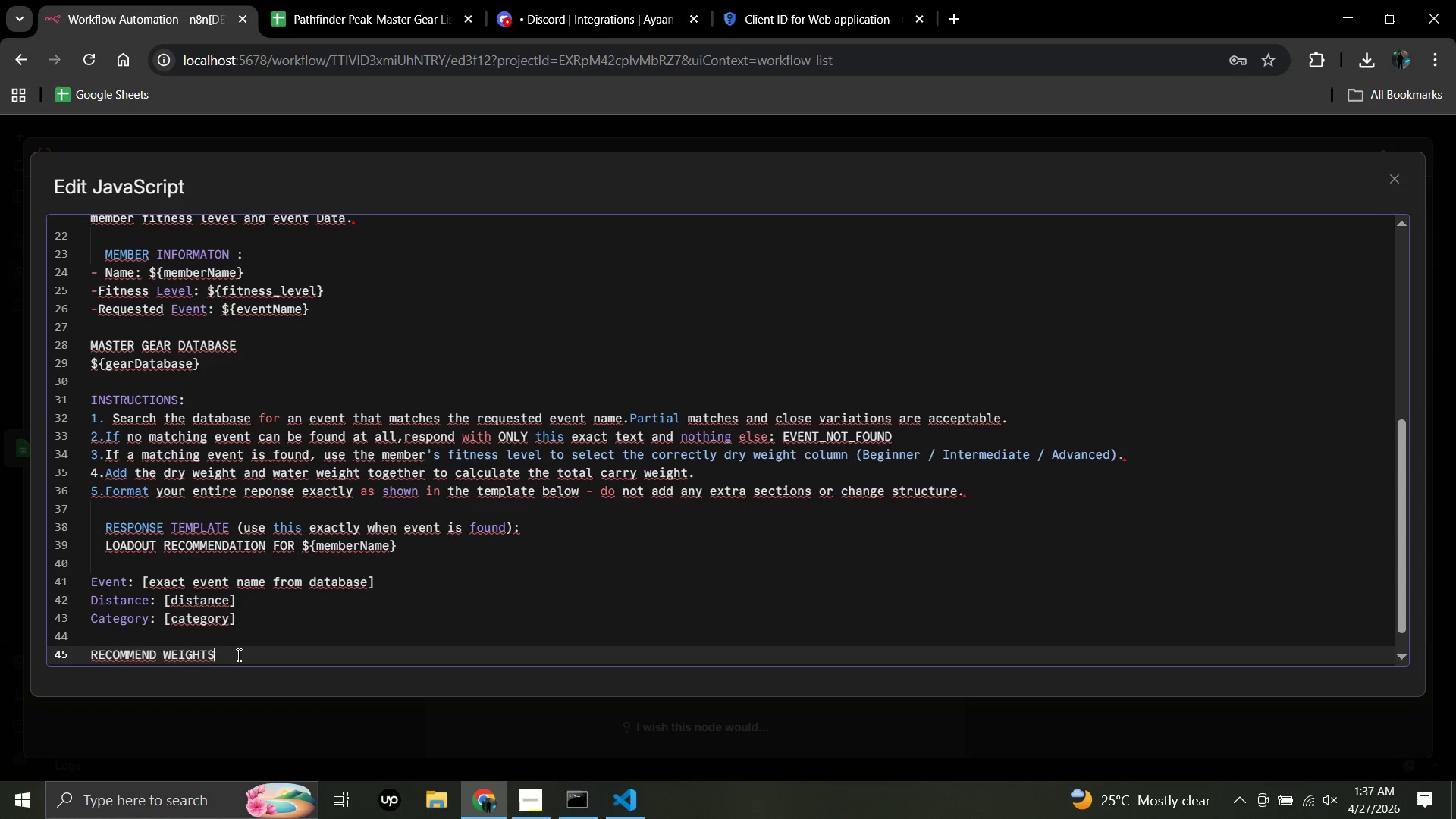 
key(Shift+Semicolon)
 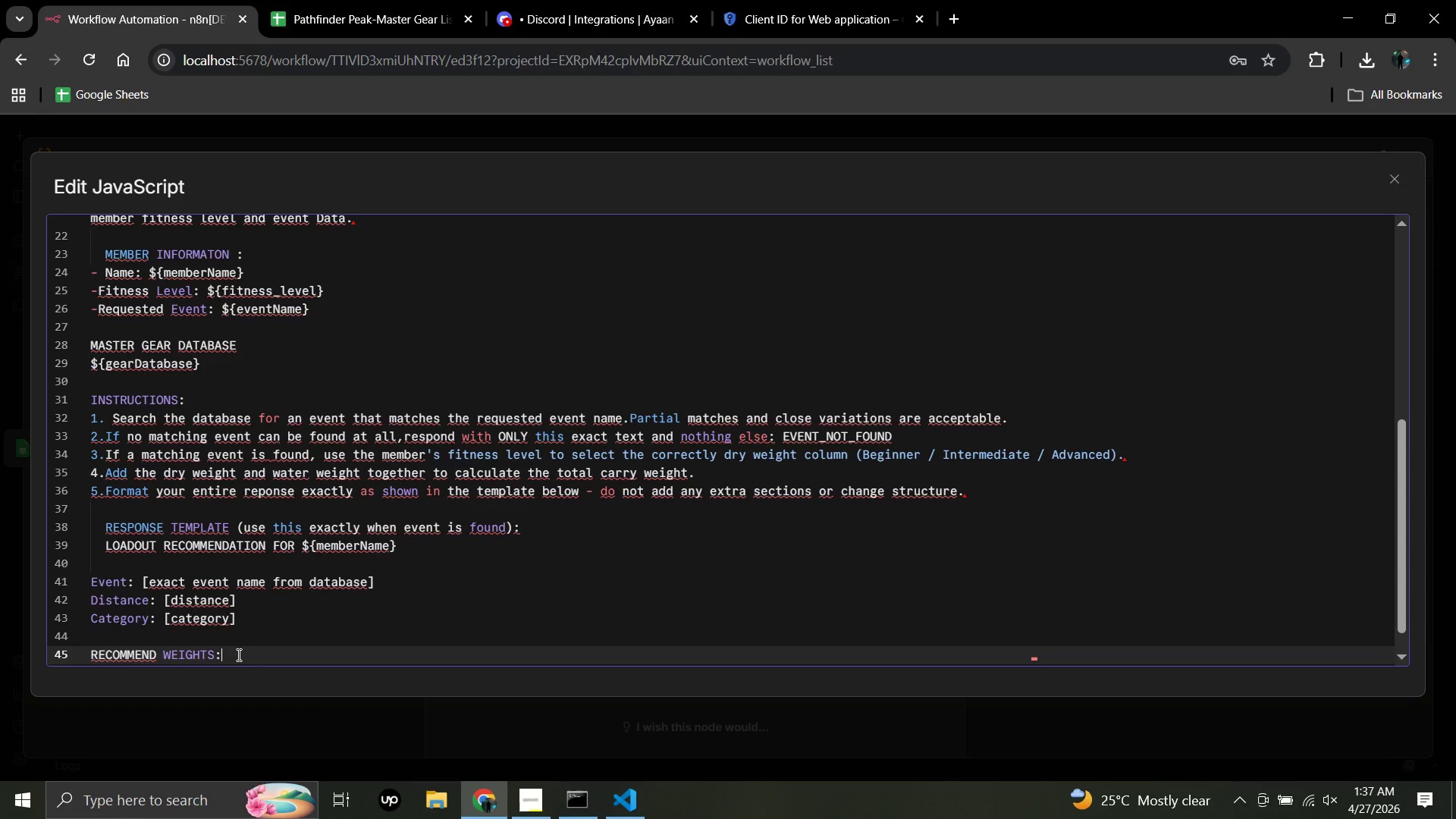 
key(Enter)
 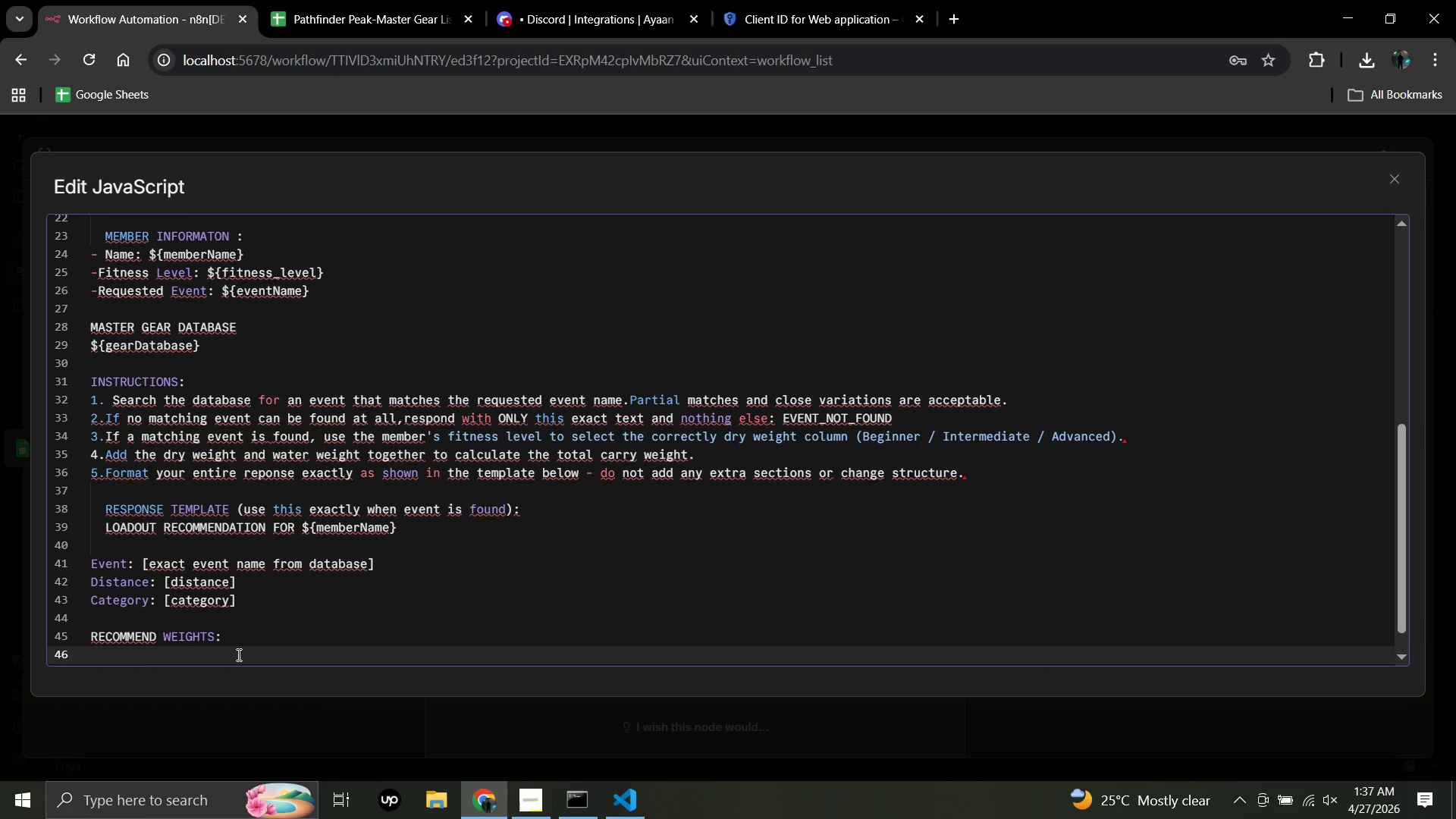 
type(-Dr)
key(Backspace)
key(Backspace)
type(D)
key(Backspace)
type( D)
key(Backspace)
type(d)
 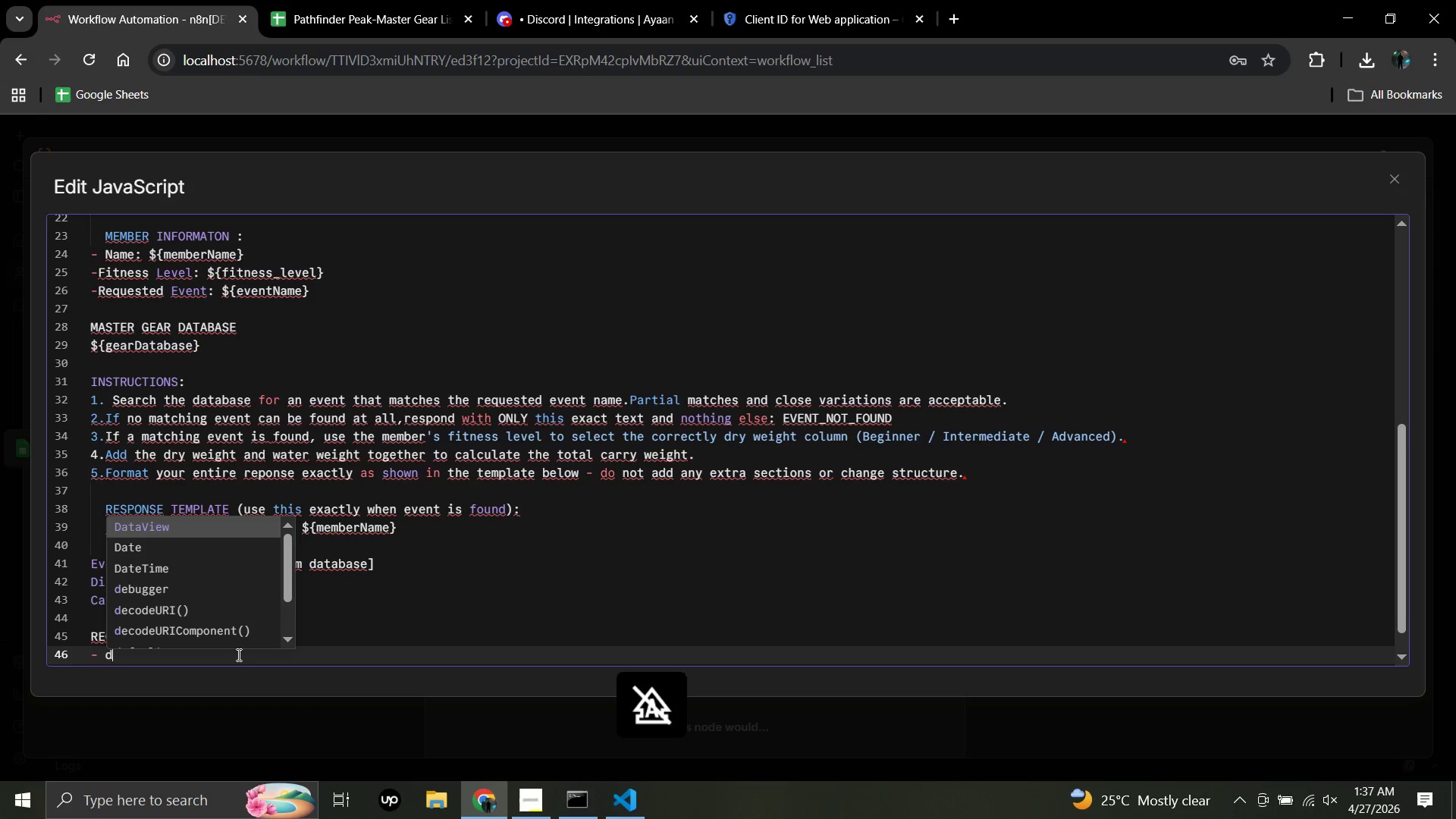 
 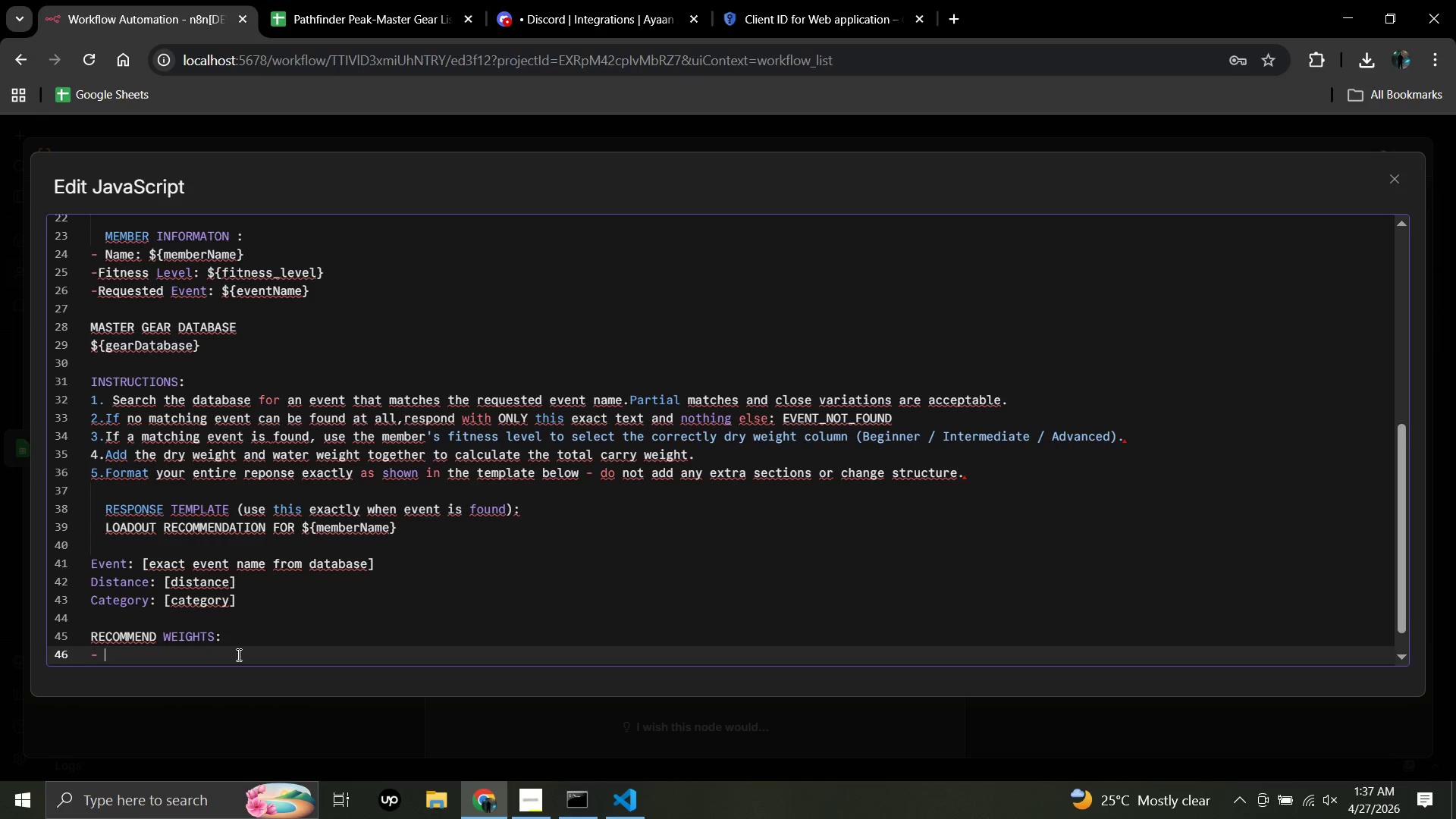 
hold_key(key=CapsLock, duration=0.88)
 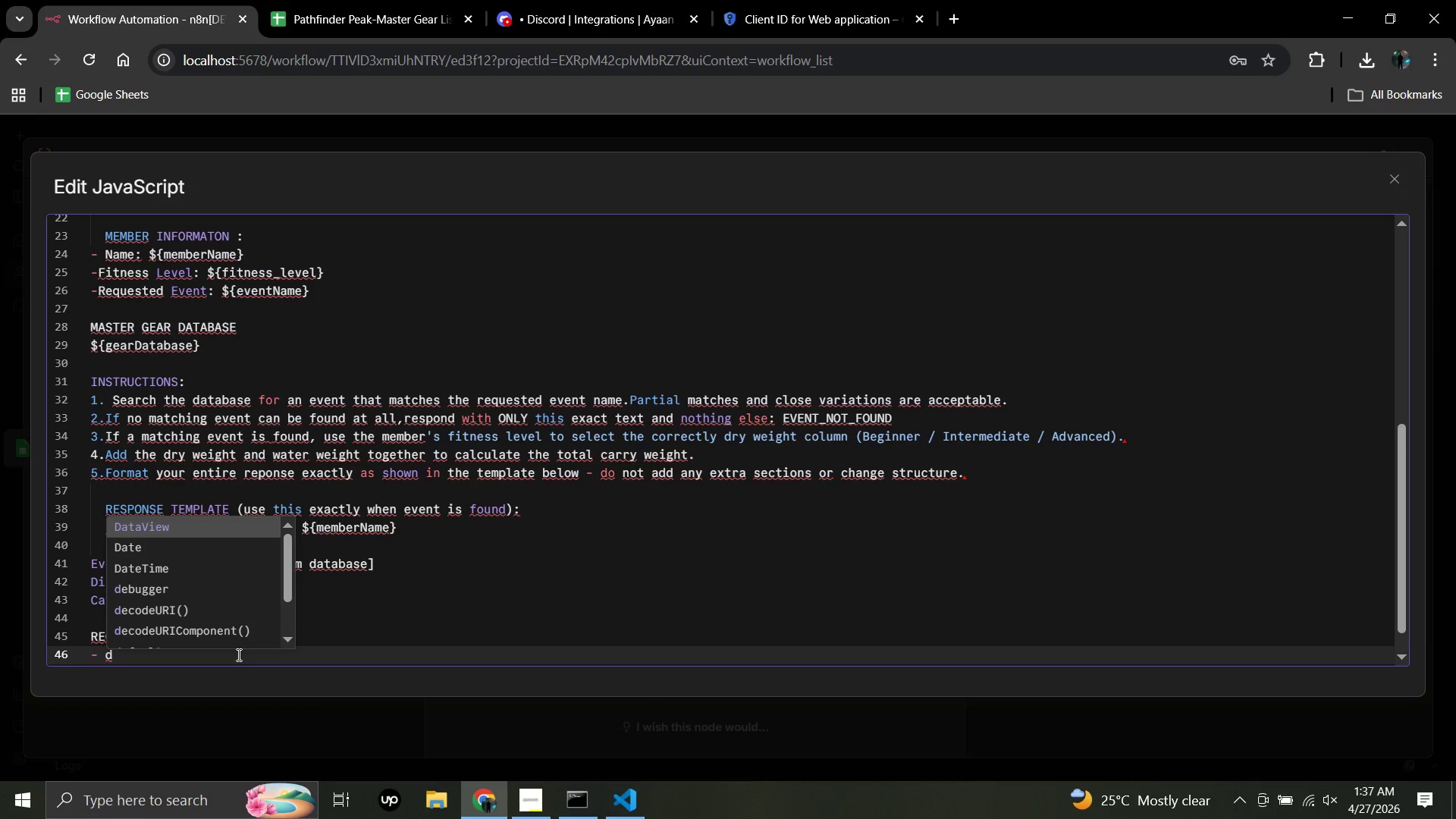 
wait(5.73)
 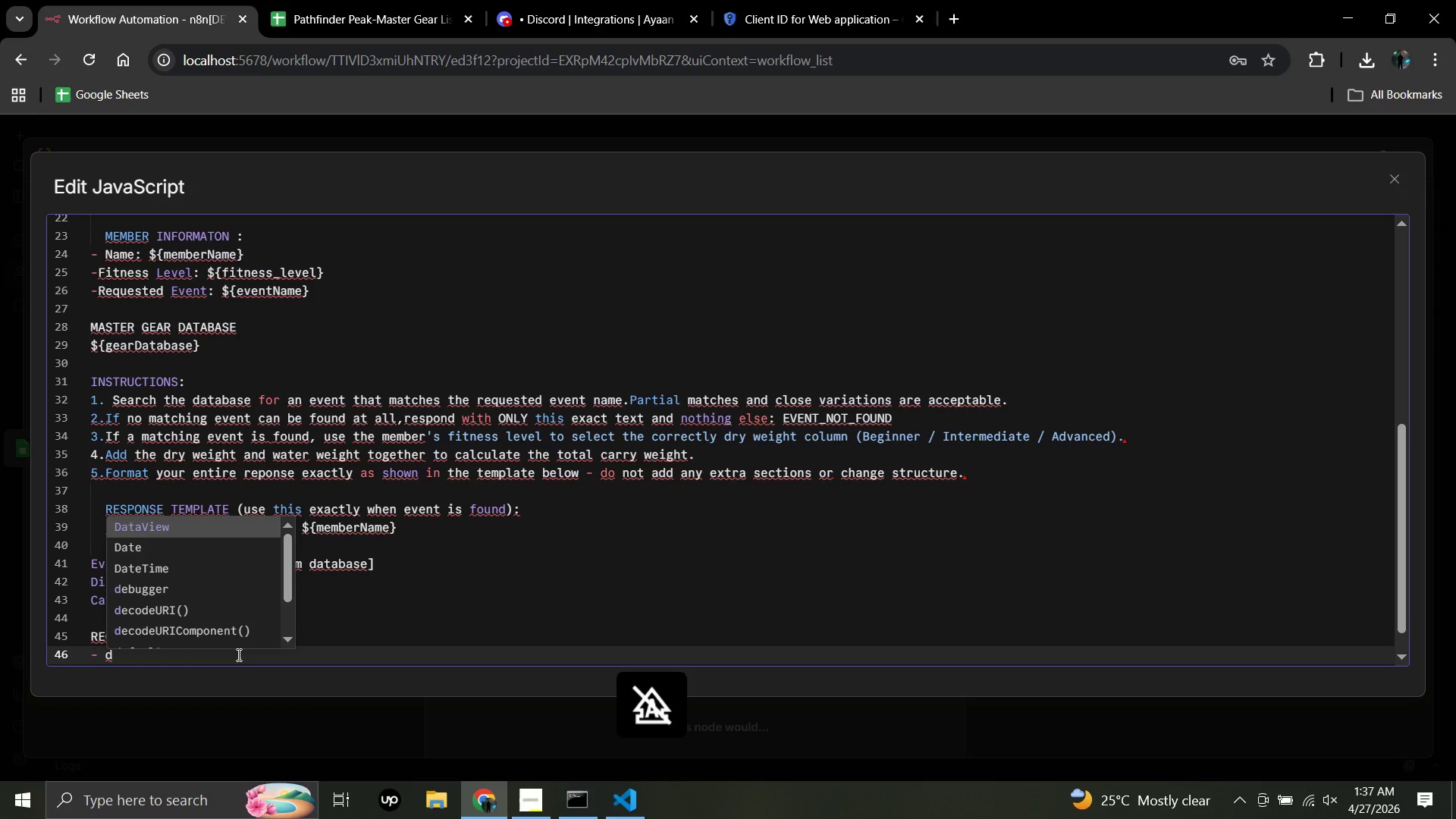 
key(Backspace)
 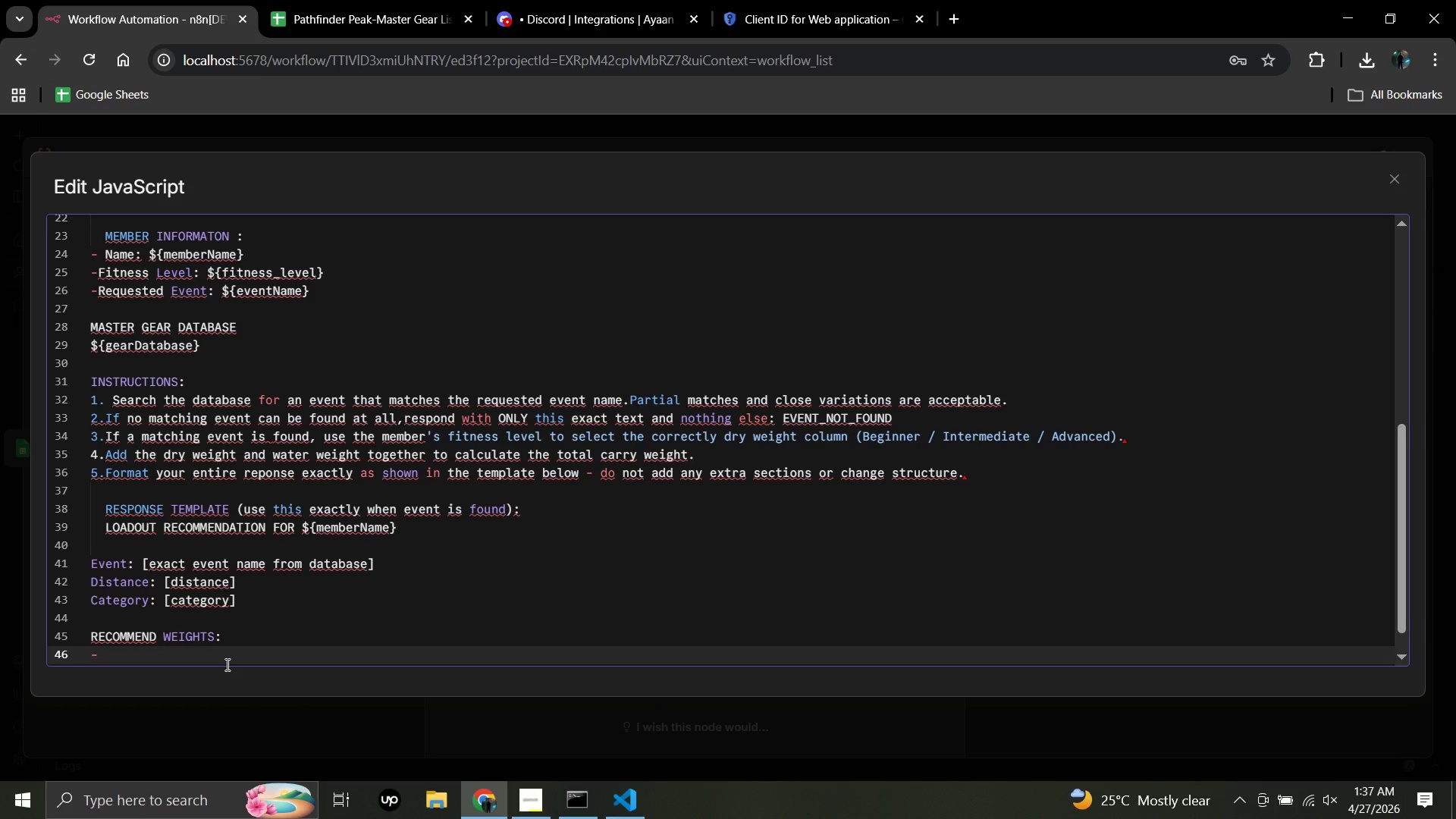 
wait(5.5)
 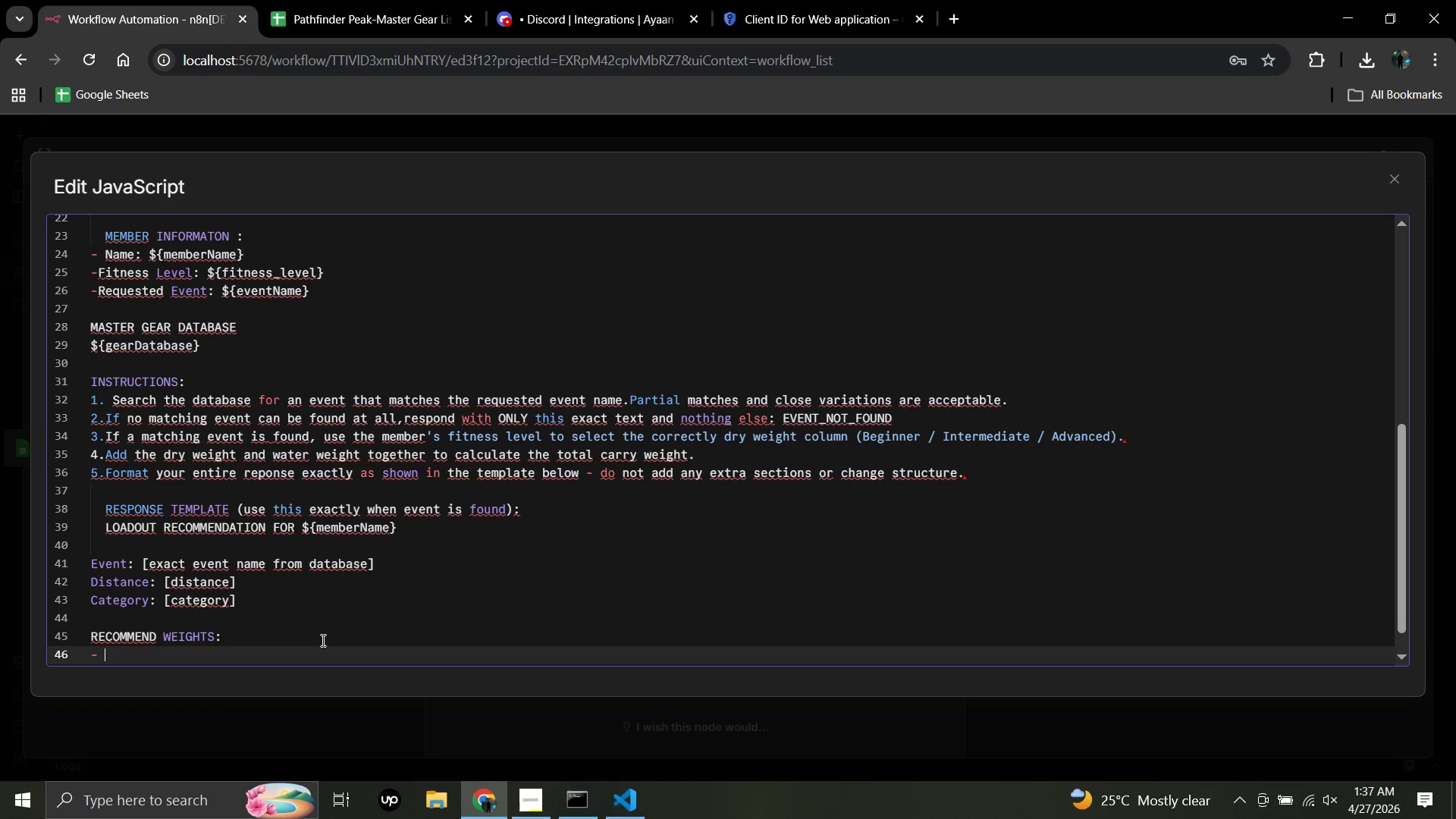 
key(Backspace)
key(Backspace)
type( - dRY Weih)
key(Backspace)
type(ght)
 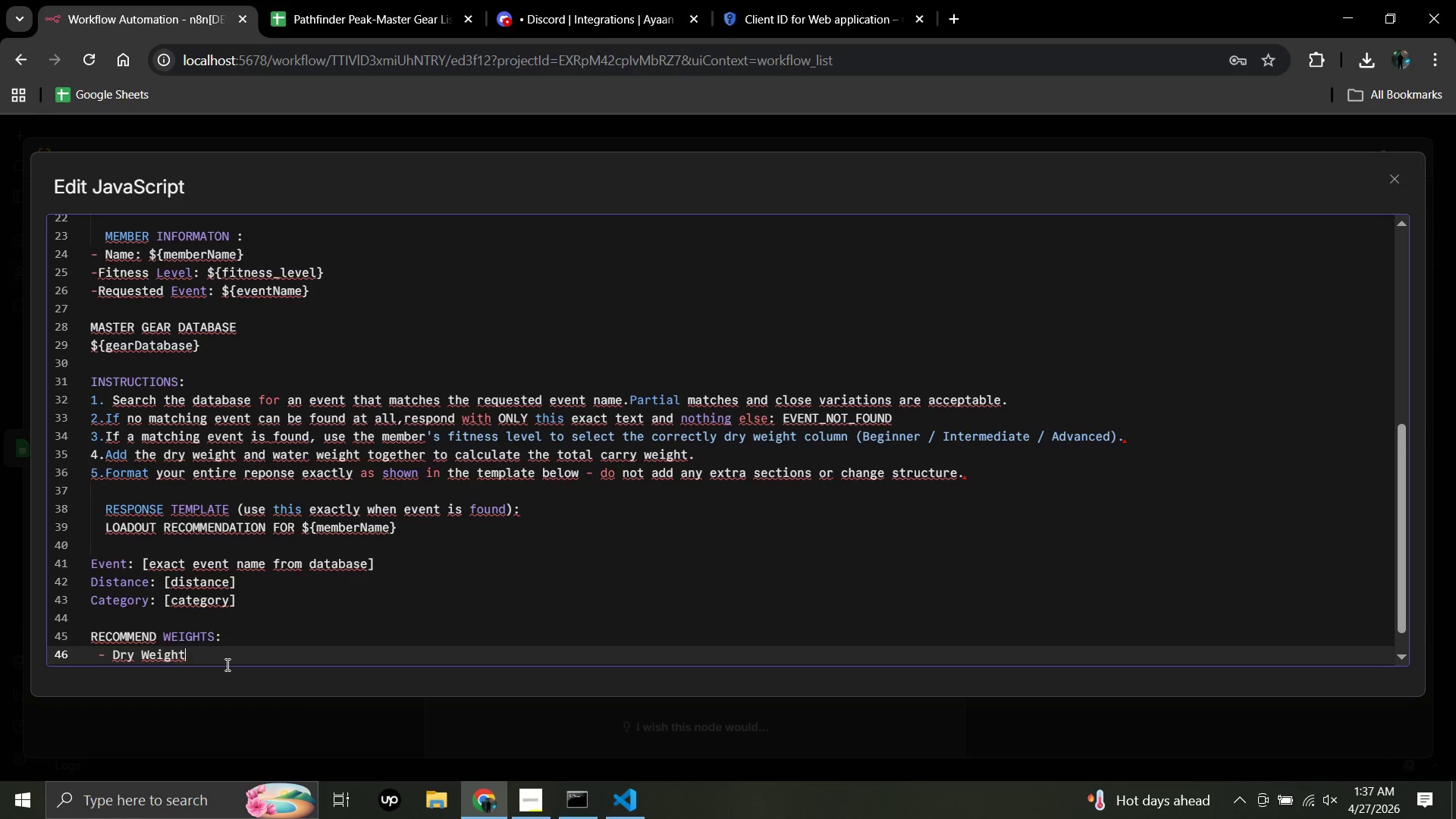 
hold_key(key=CapsLock, duration=0.56)
 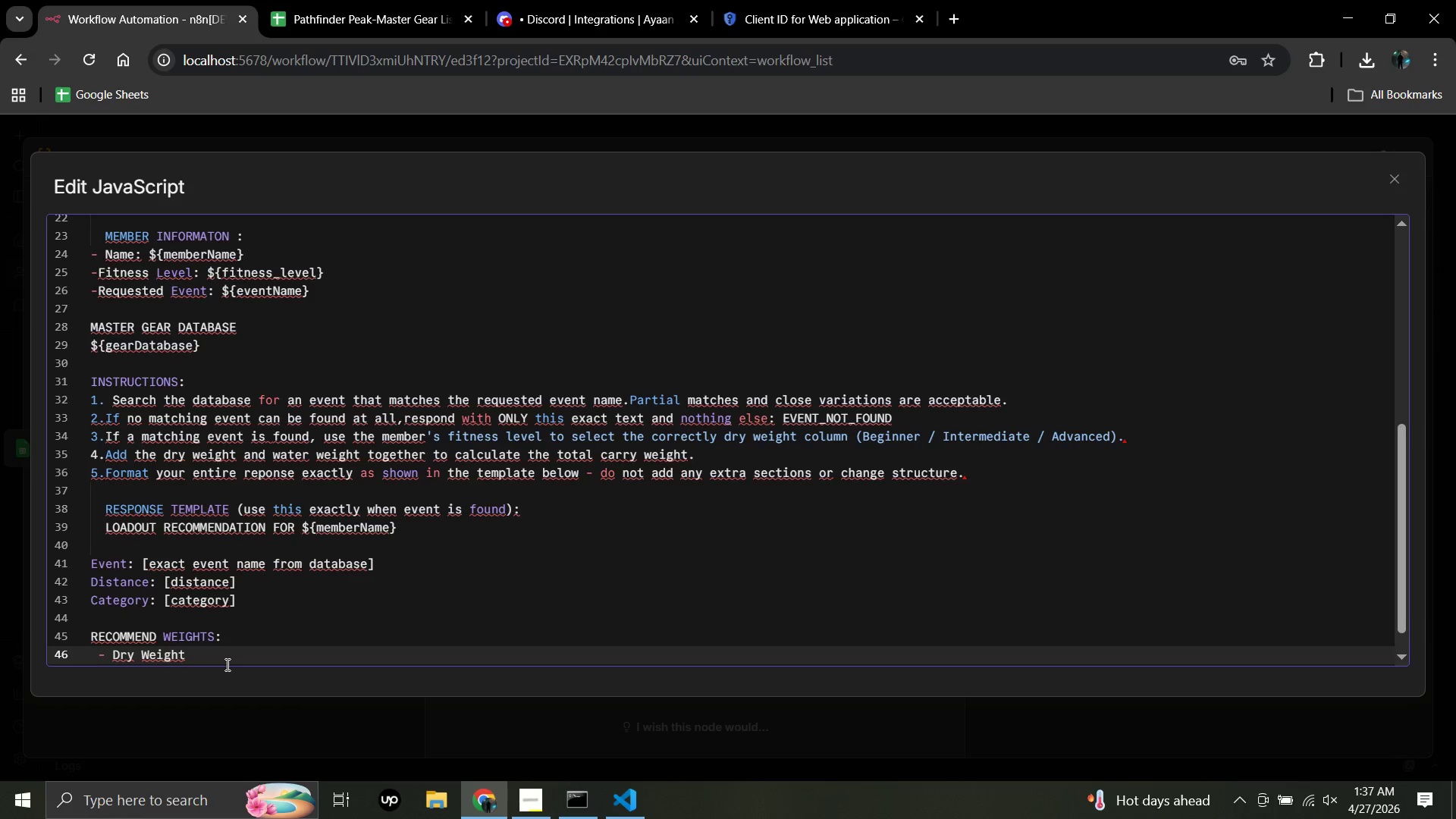 
key(Shift+Semicolon)
 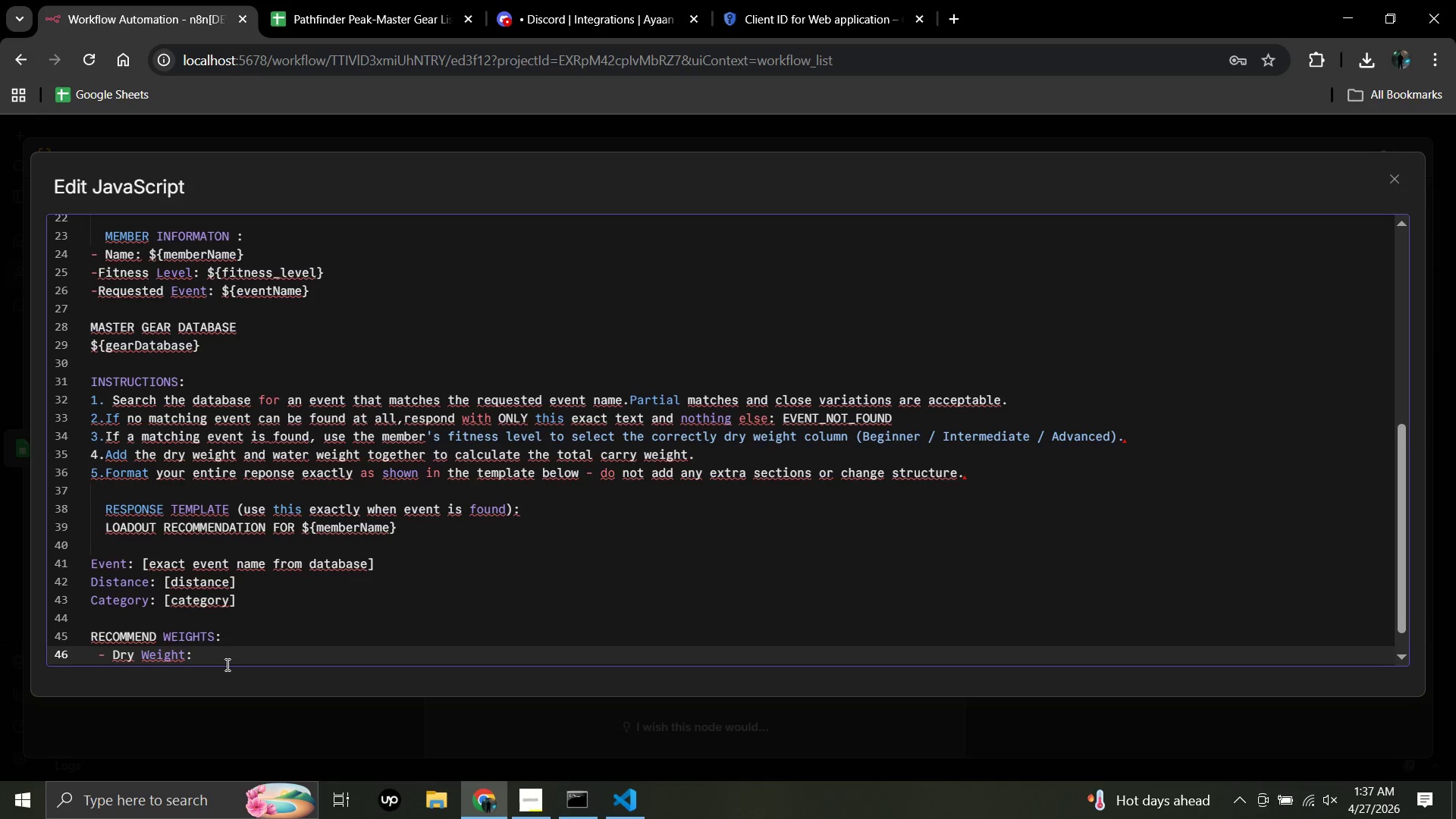 
key(Space)
 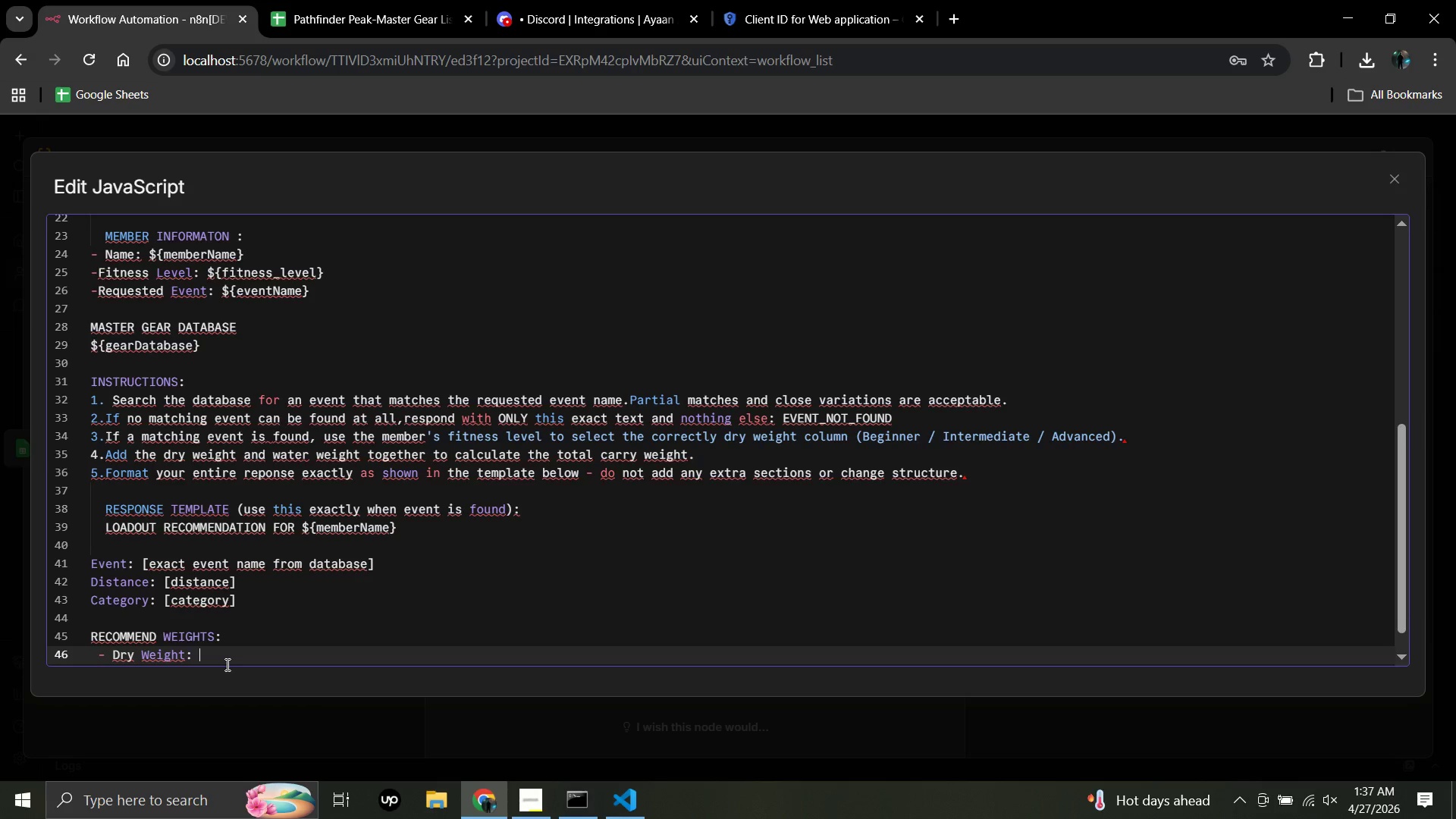 
key(BracketLeft)
 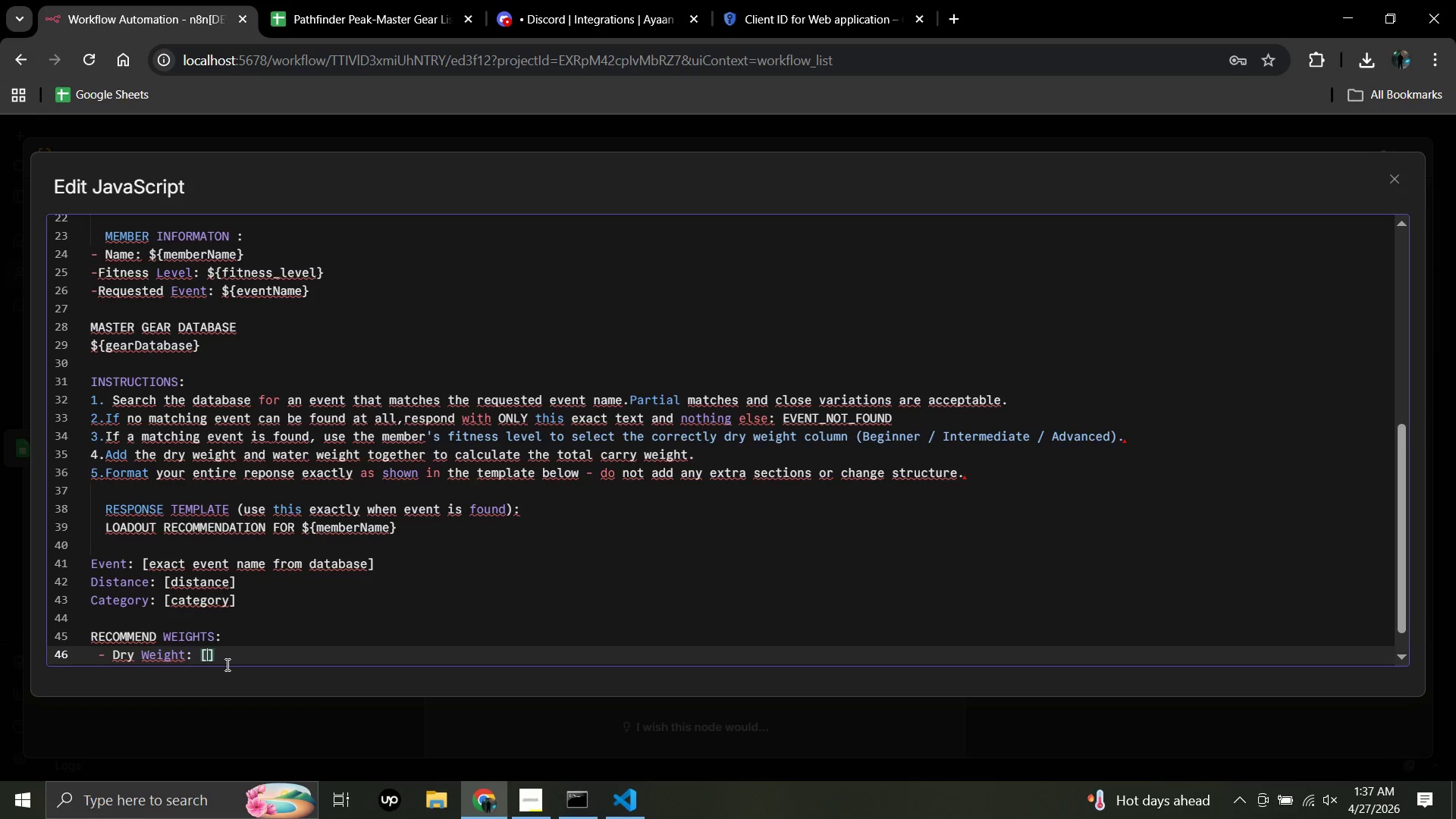 
key(X)
 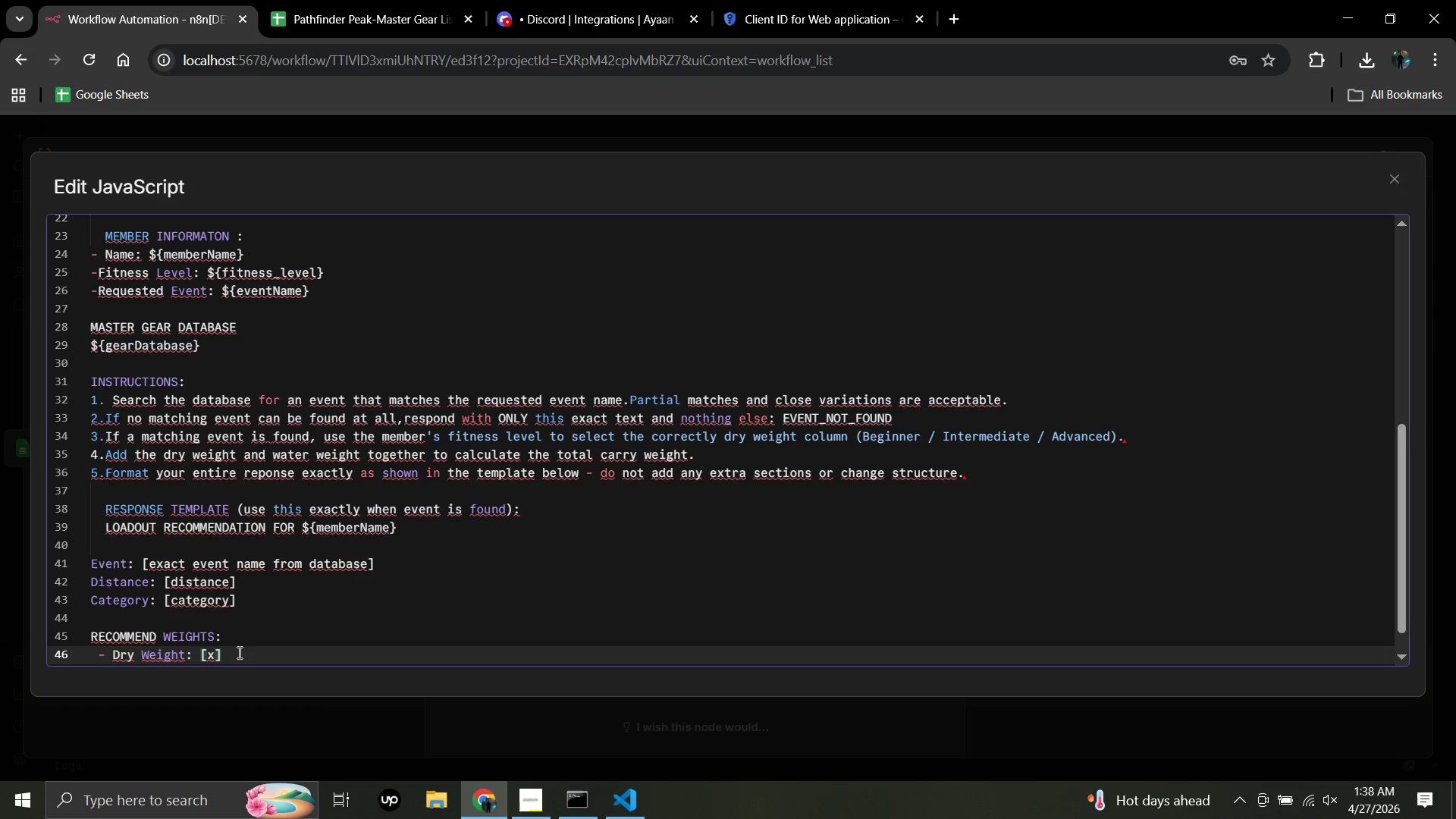 
left_click([231, 655])
 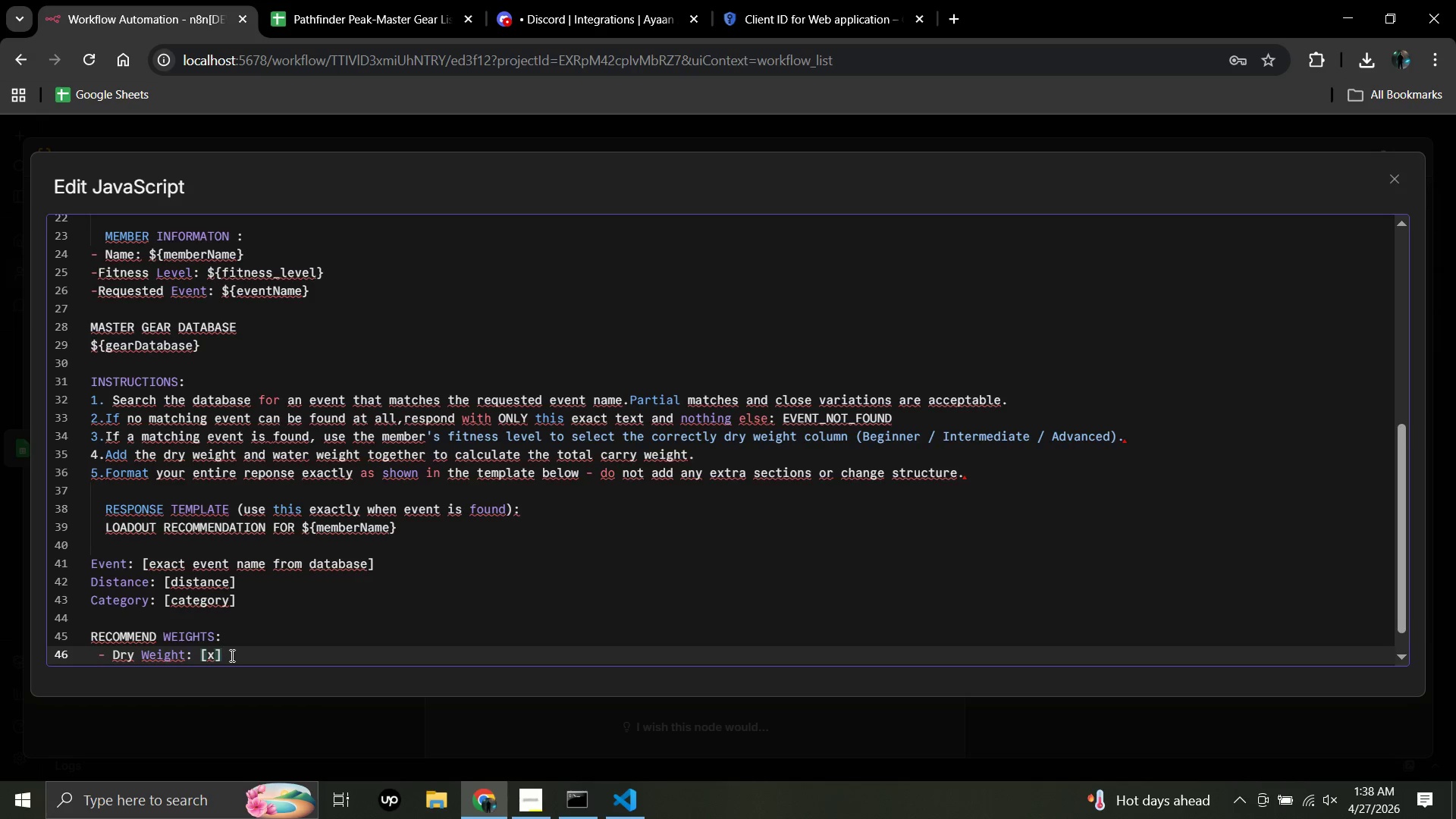 
type( LBS)
 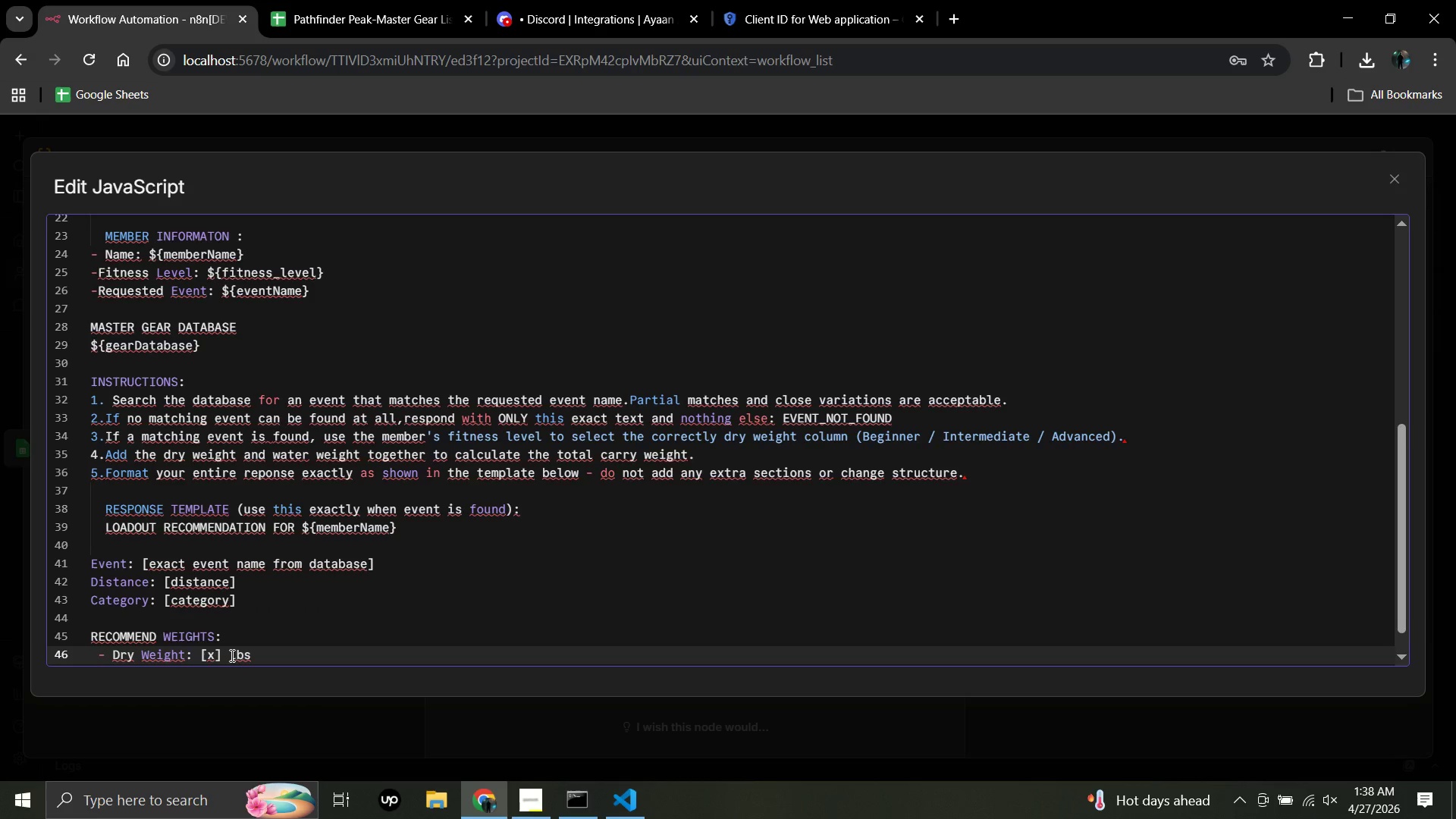 
key(Enter)
 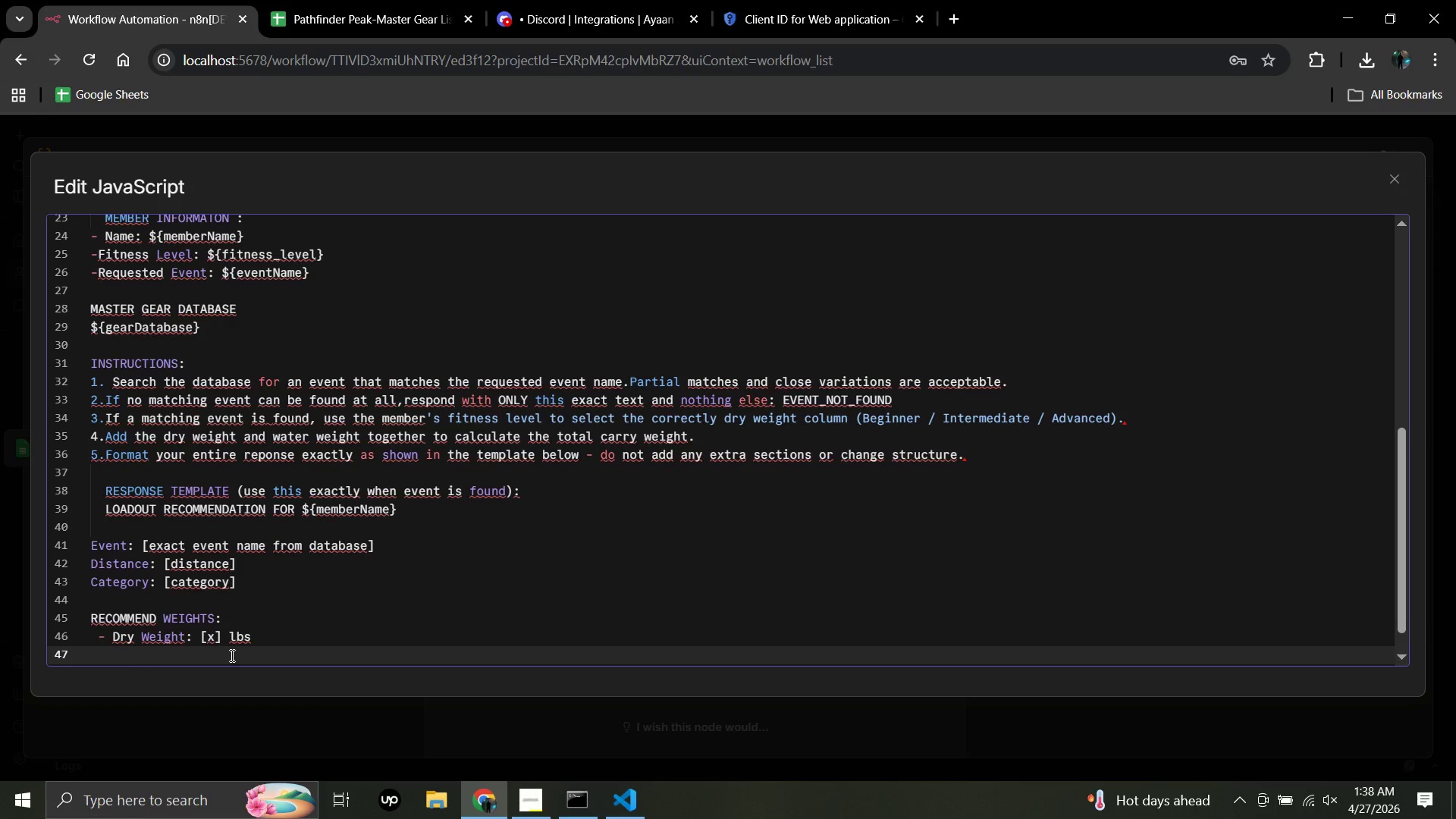 
type( - Water Weight: )
 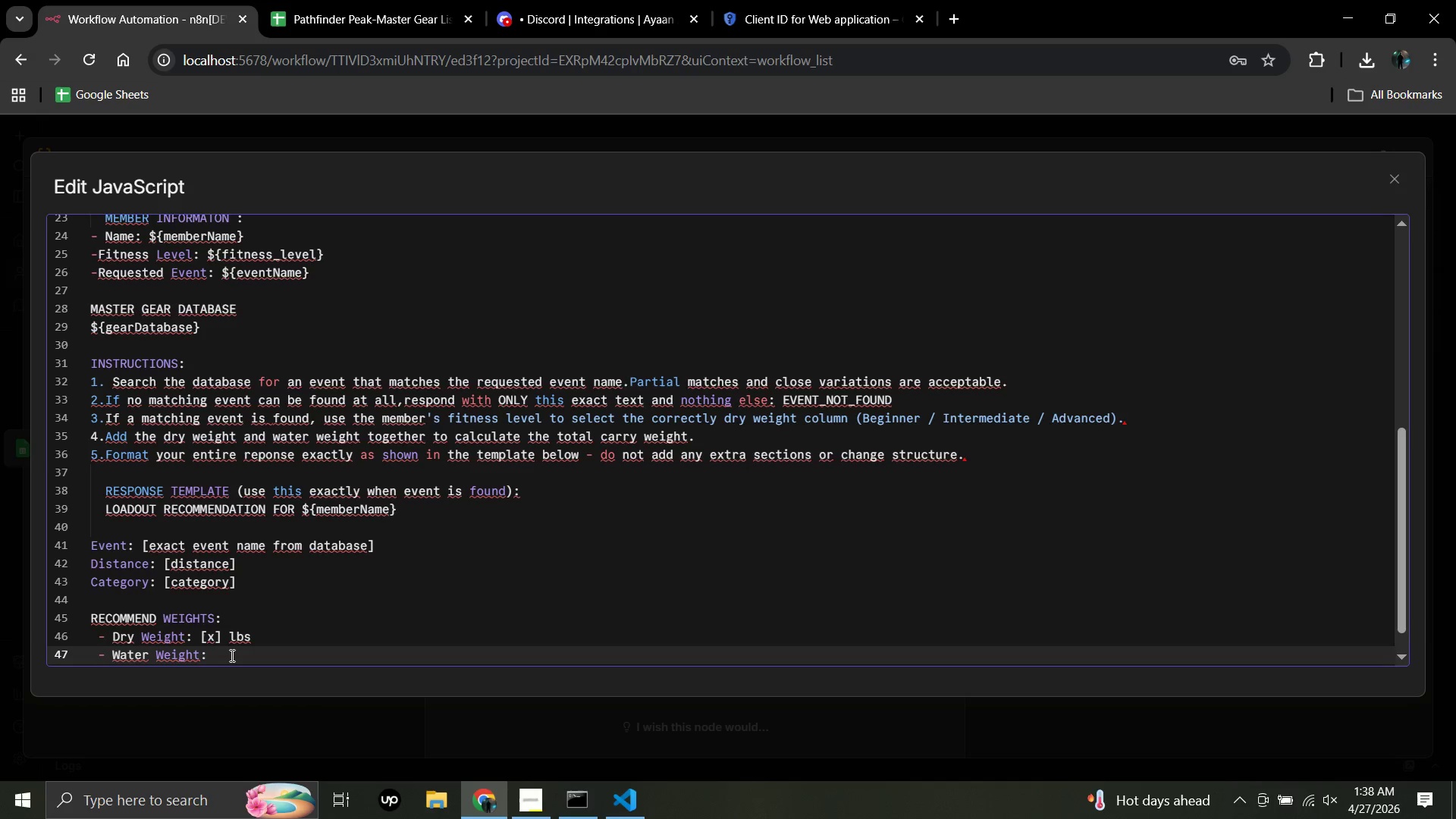 
wait(13.92)
 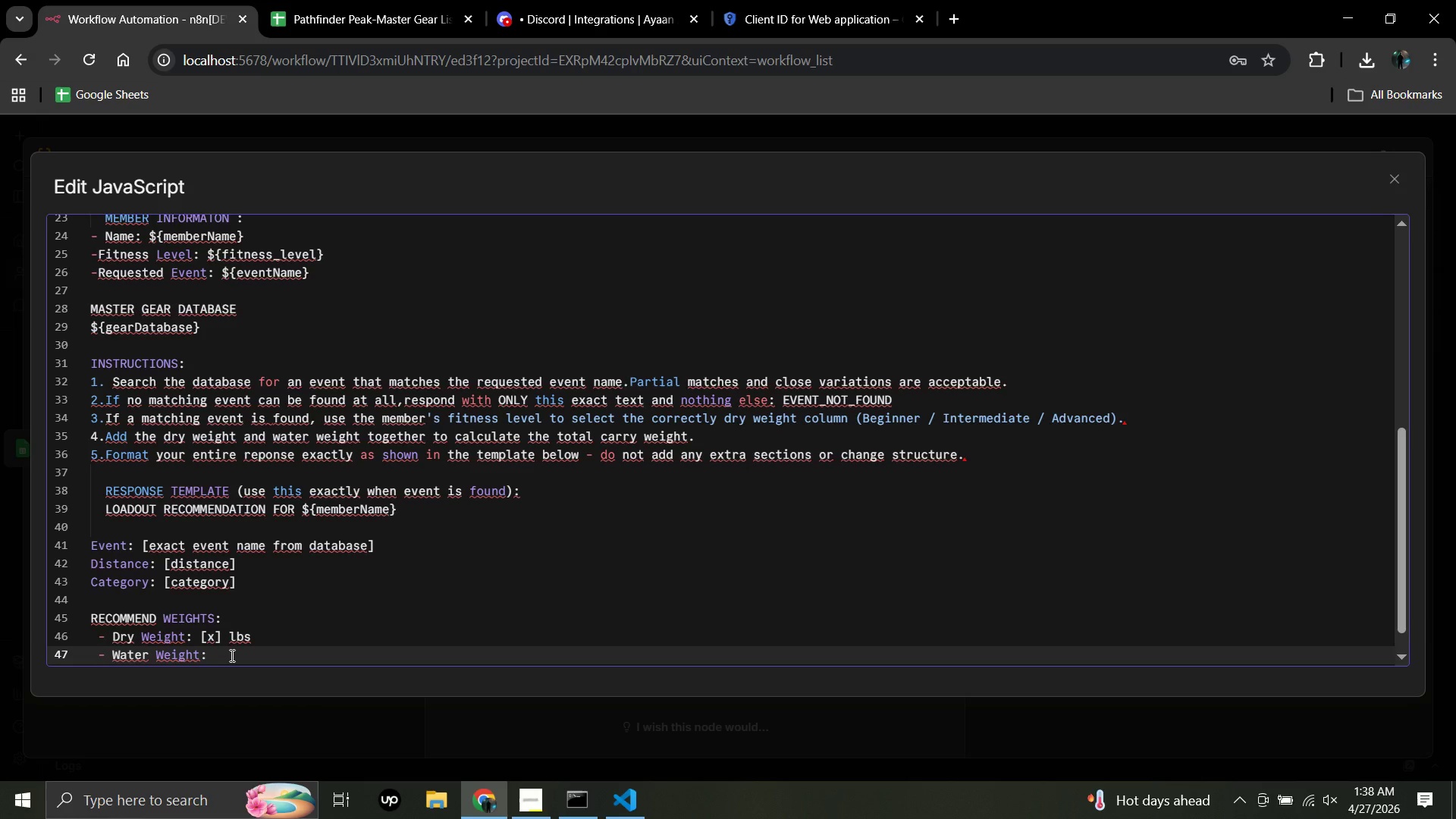 
left_click([185, 635])
 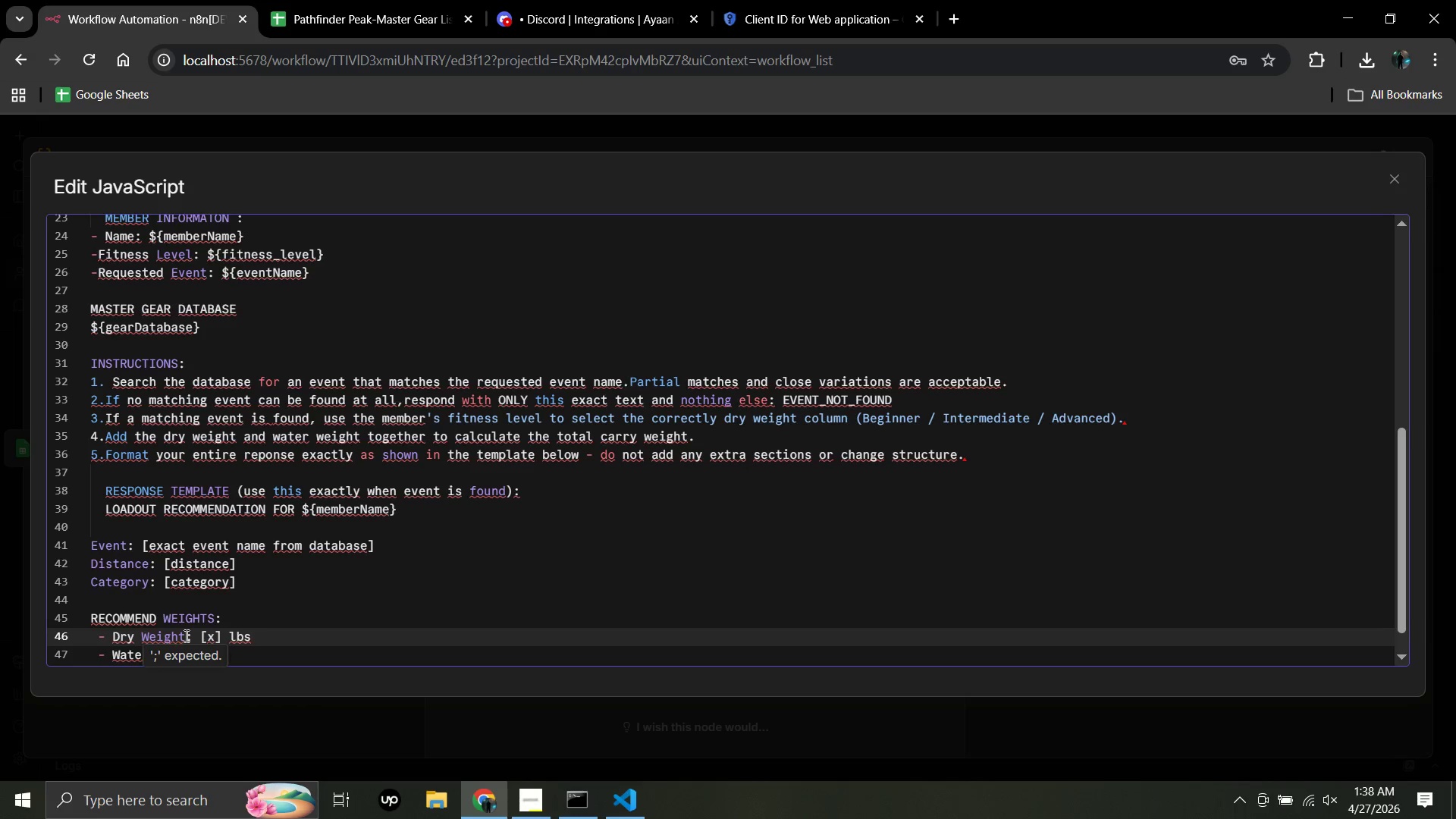 
key(Space)
 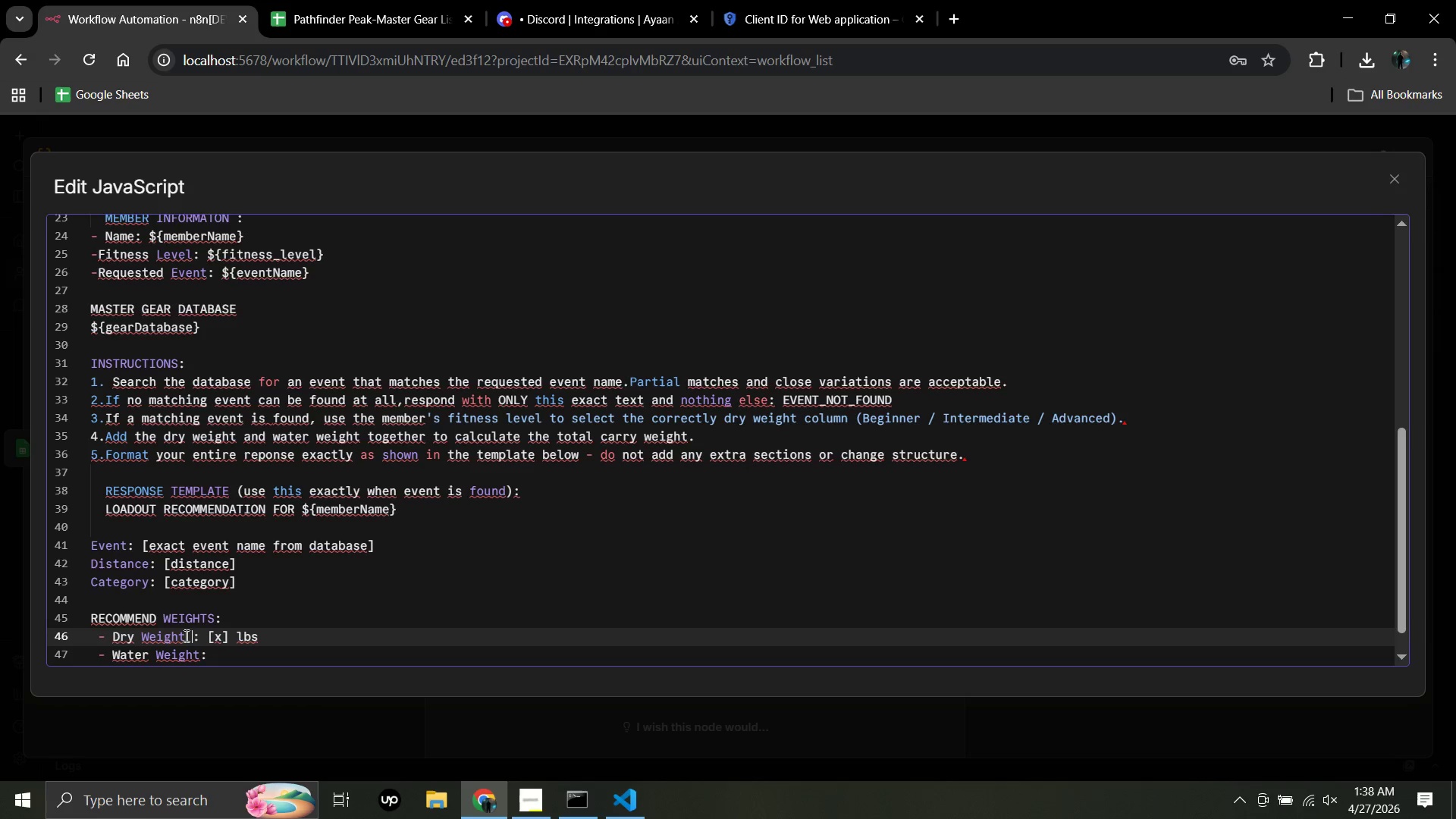 
key(Shift+9)
 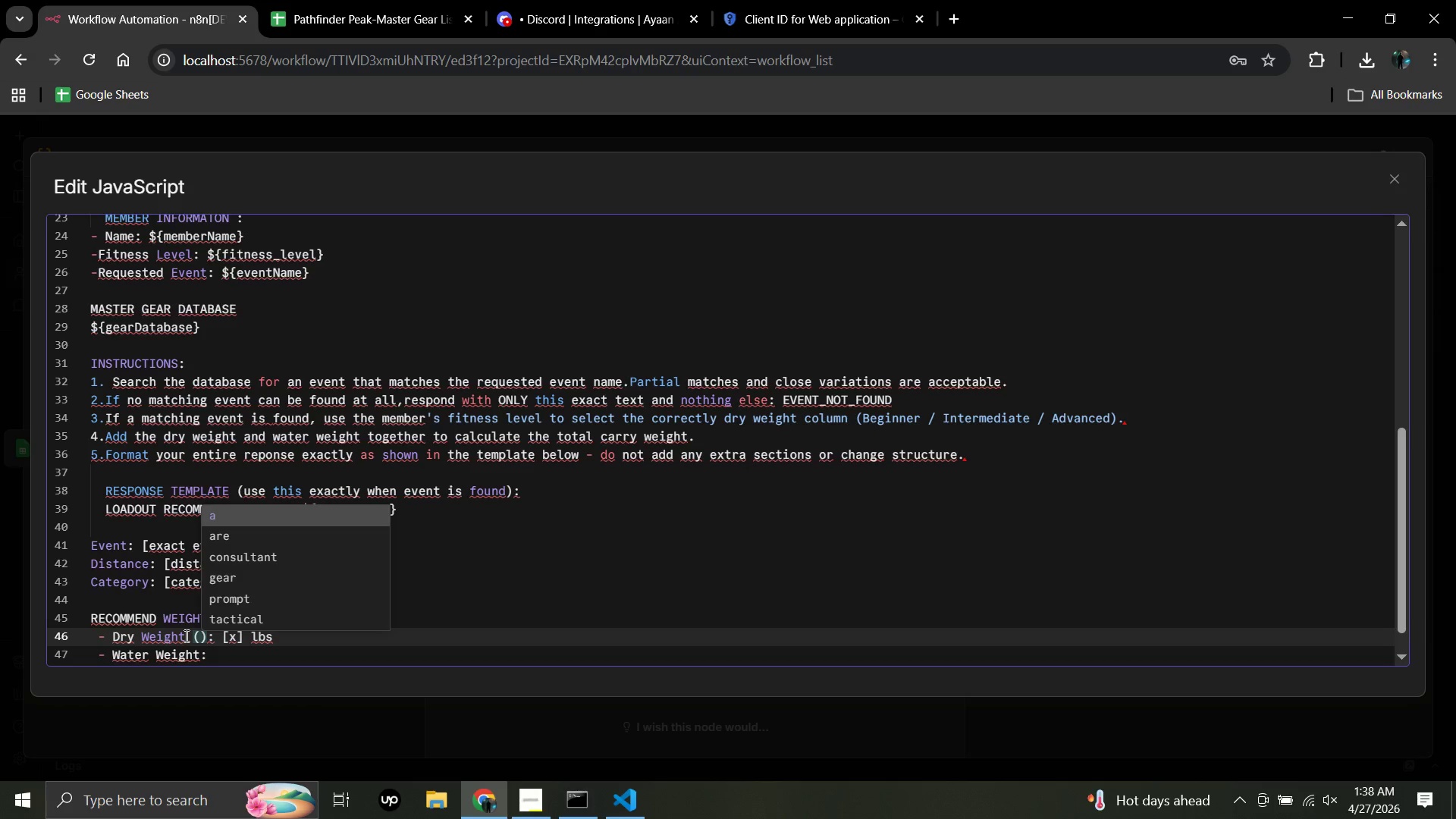 
type(Base Gear)
 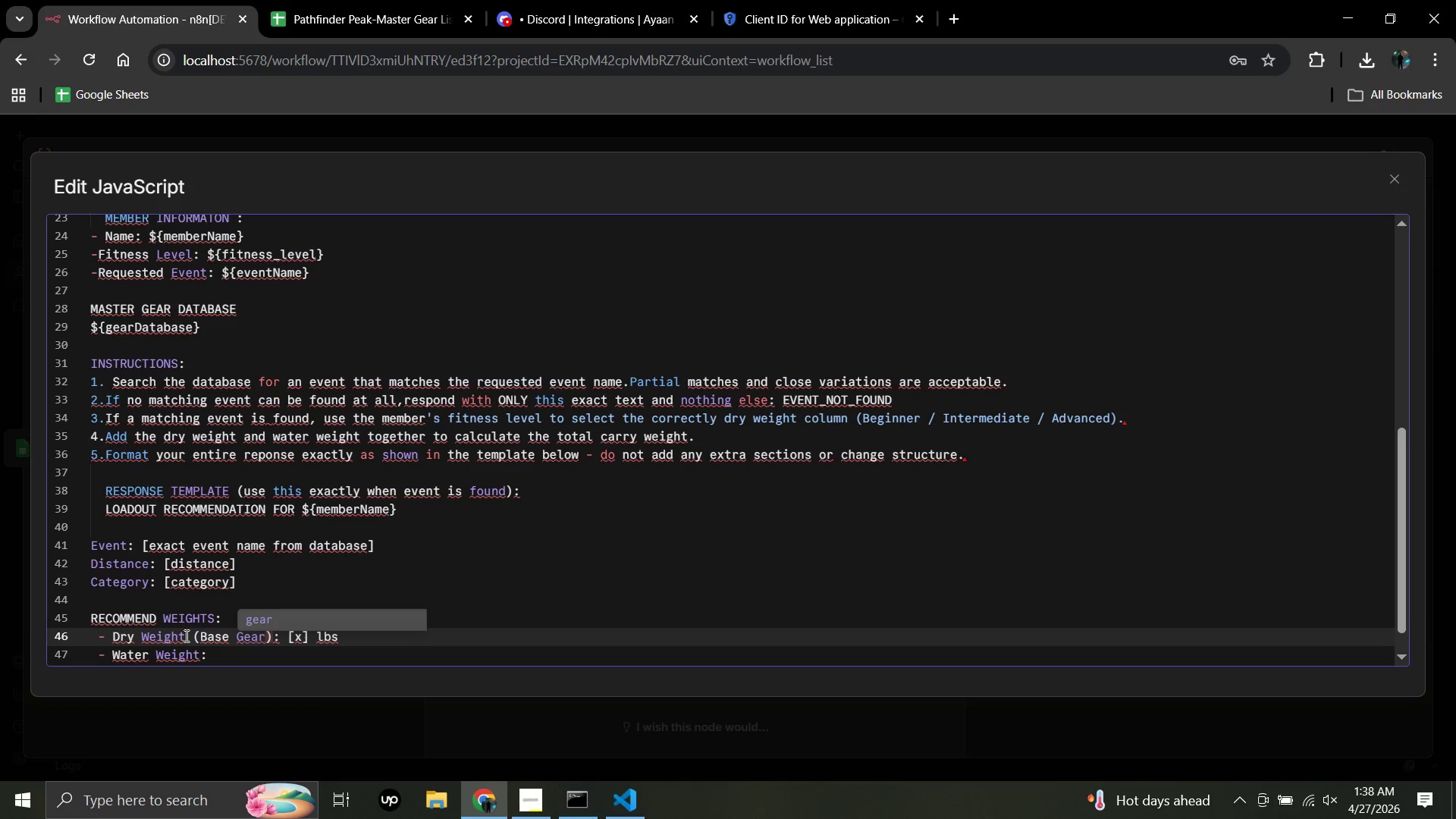 
left_click([211, 654])
 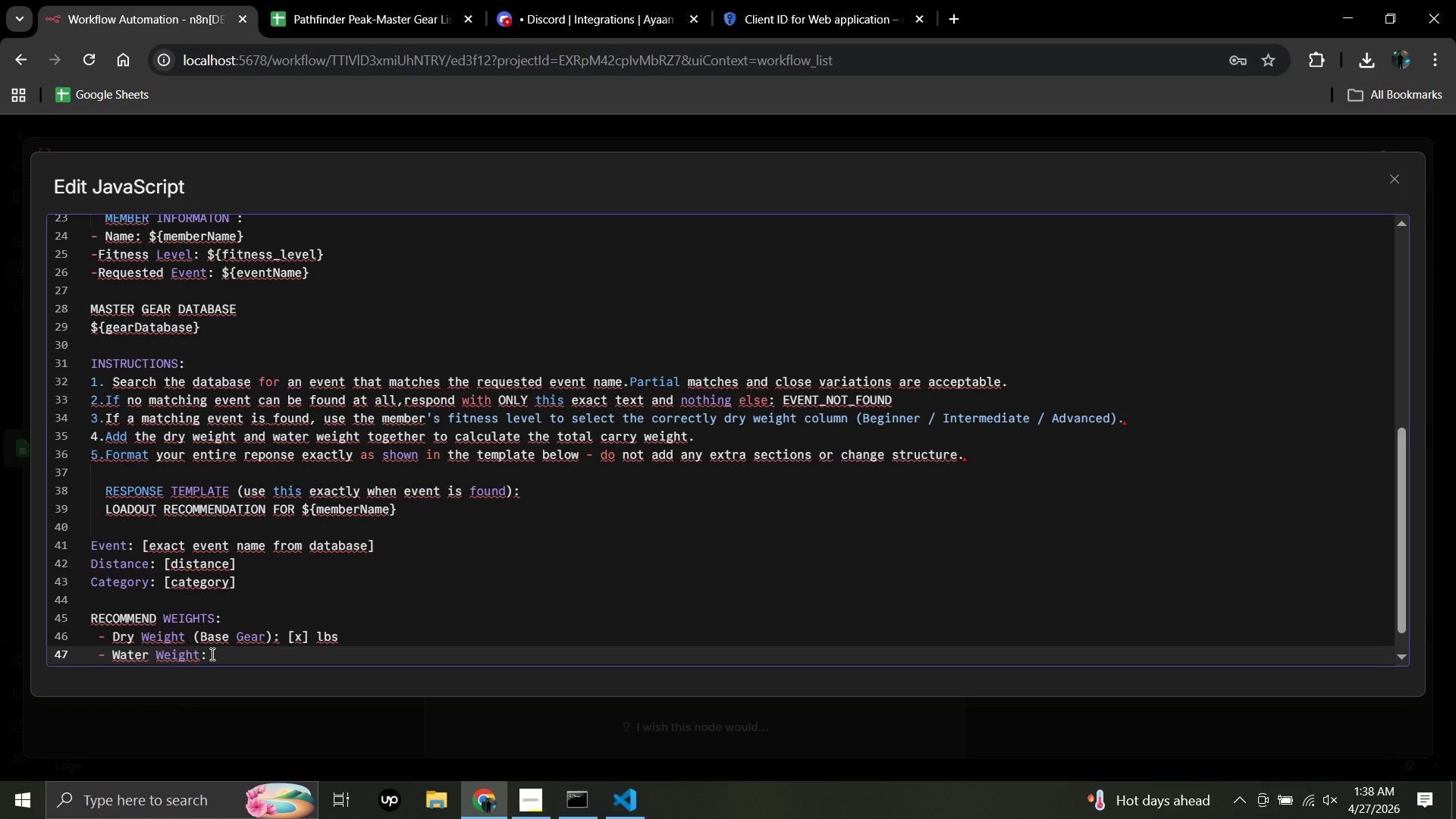 
key(Space)
 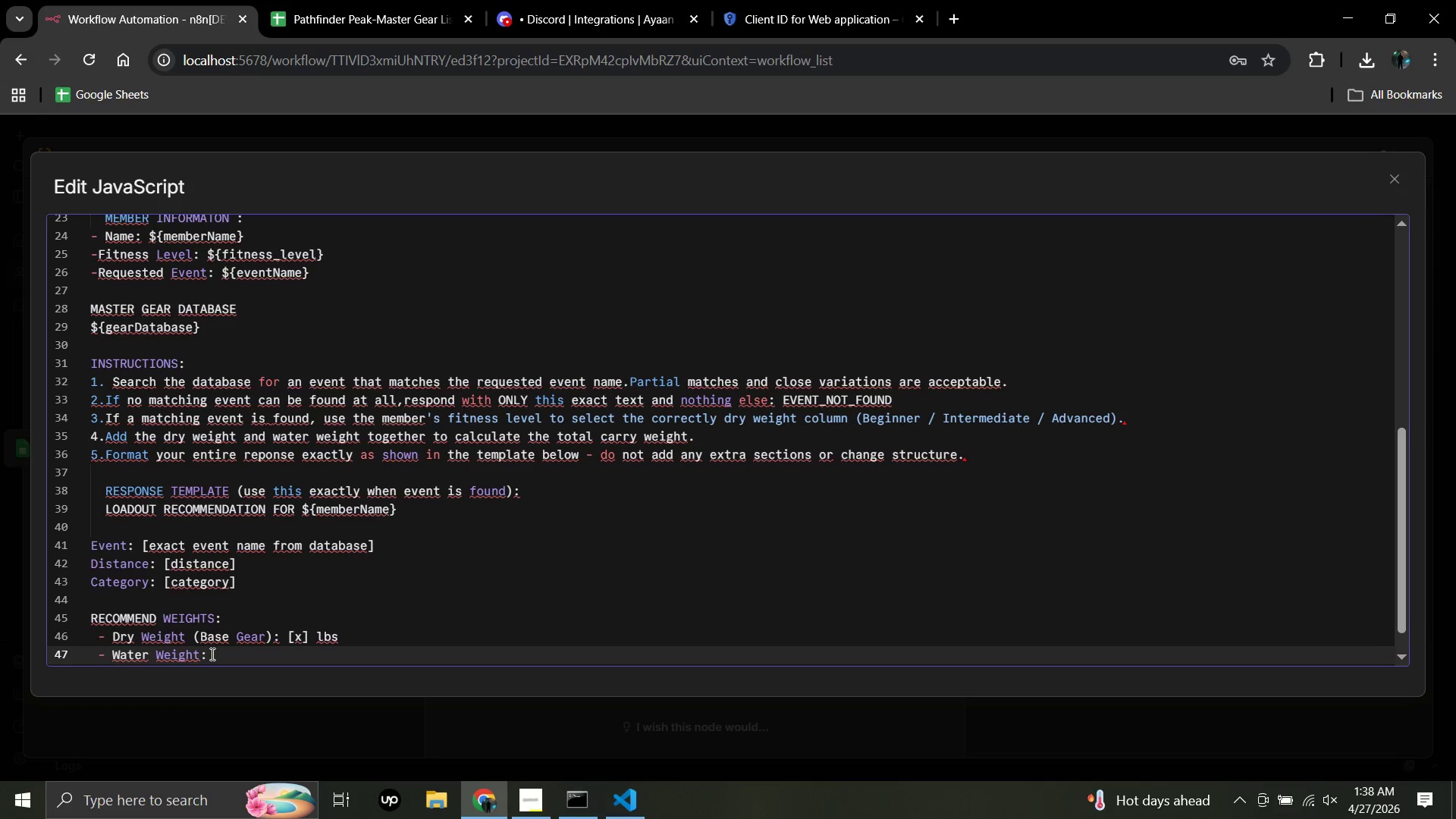 
key(BracketLeft)
 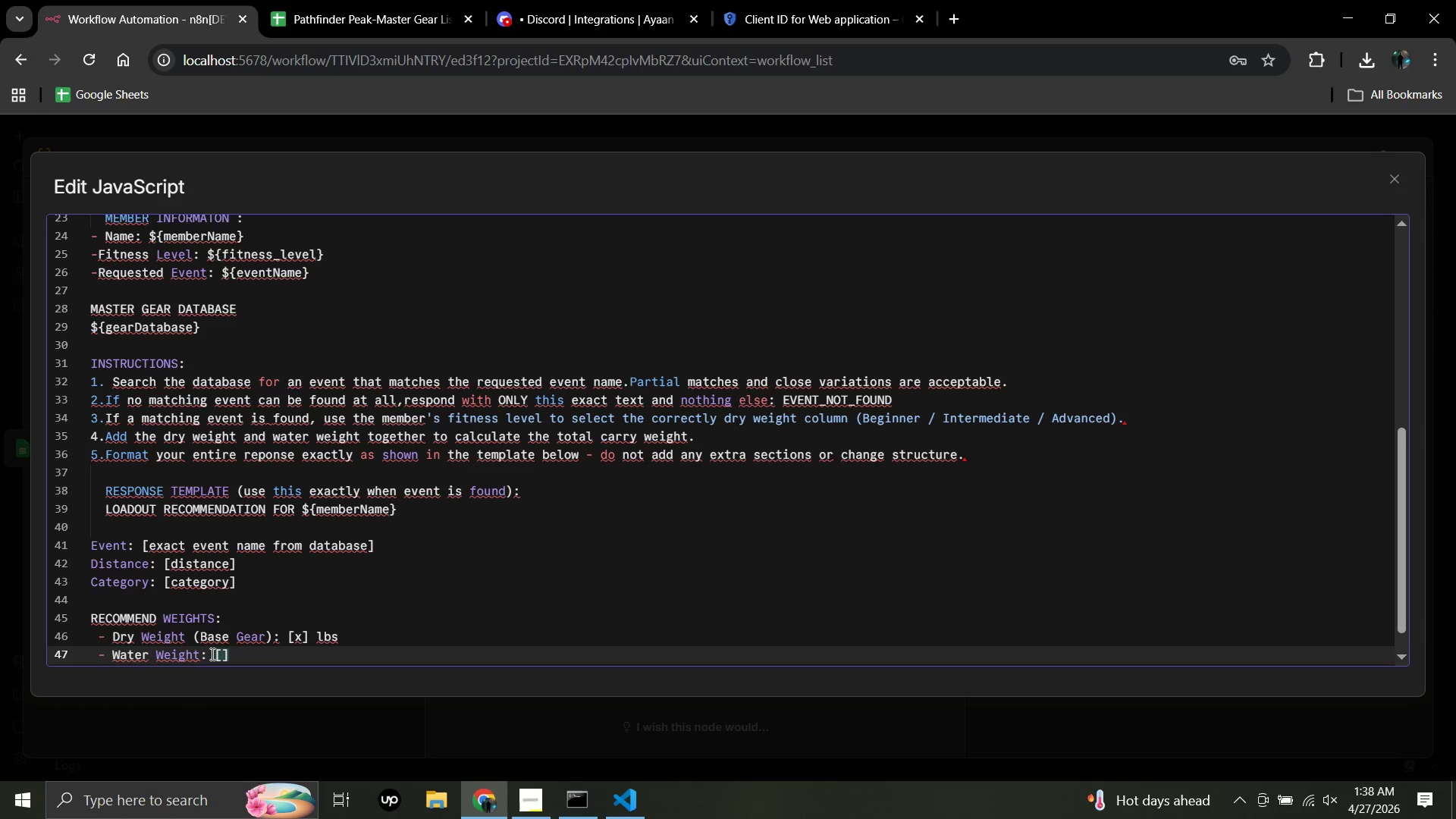 
key(X)
 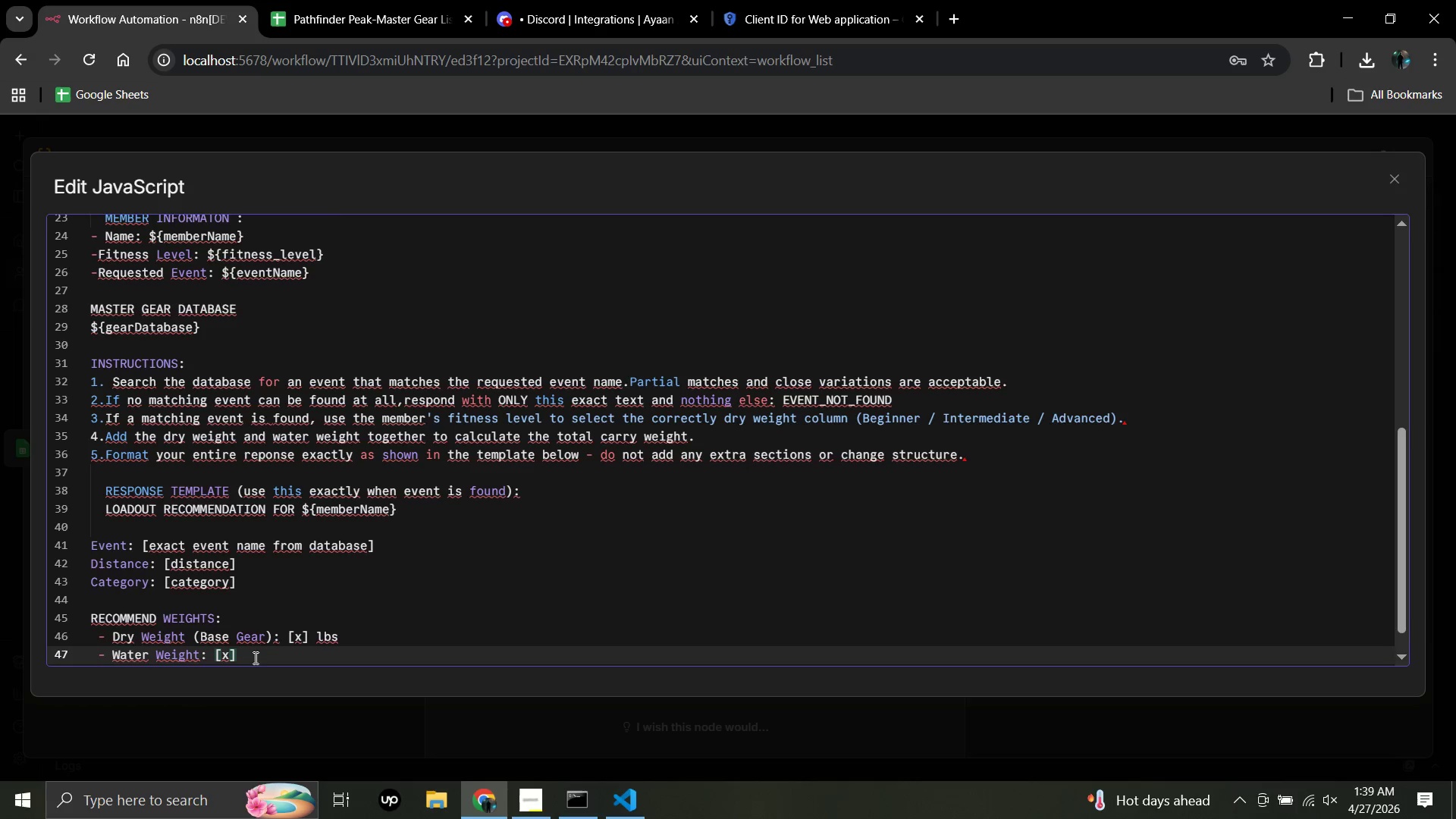 
left_click([246, 656])
 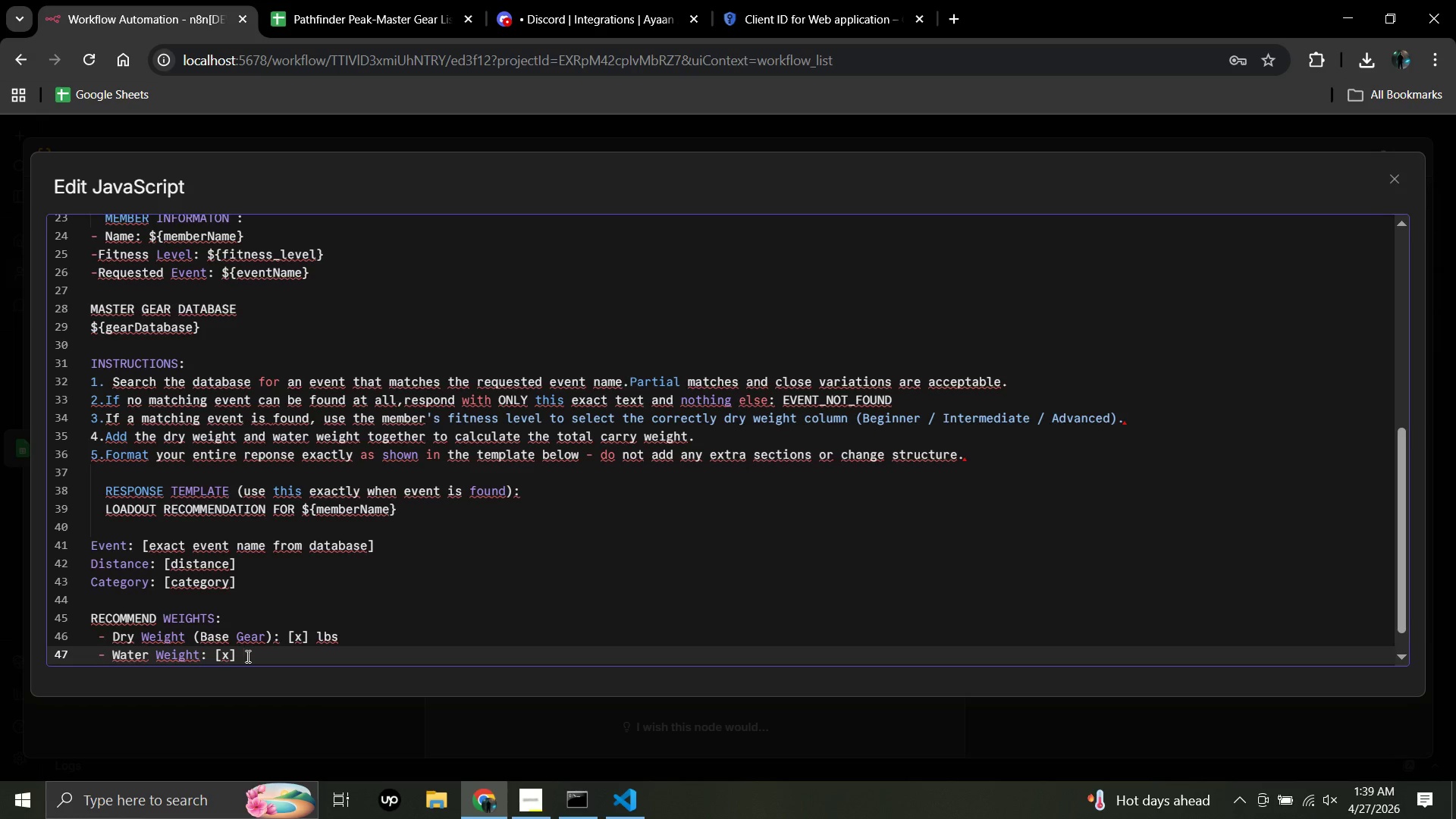 
key(Backspace)
type( lbs)
 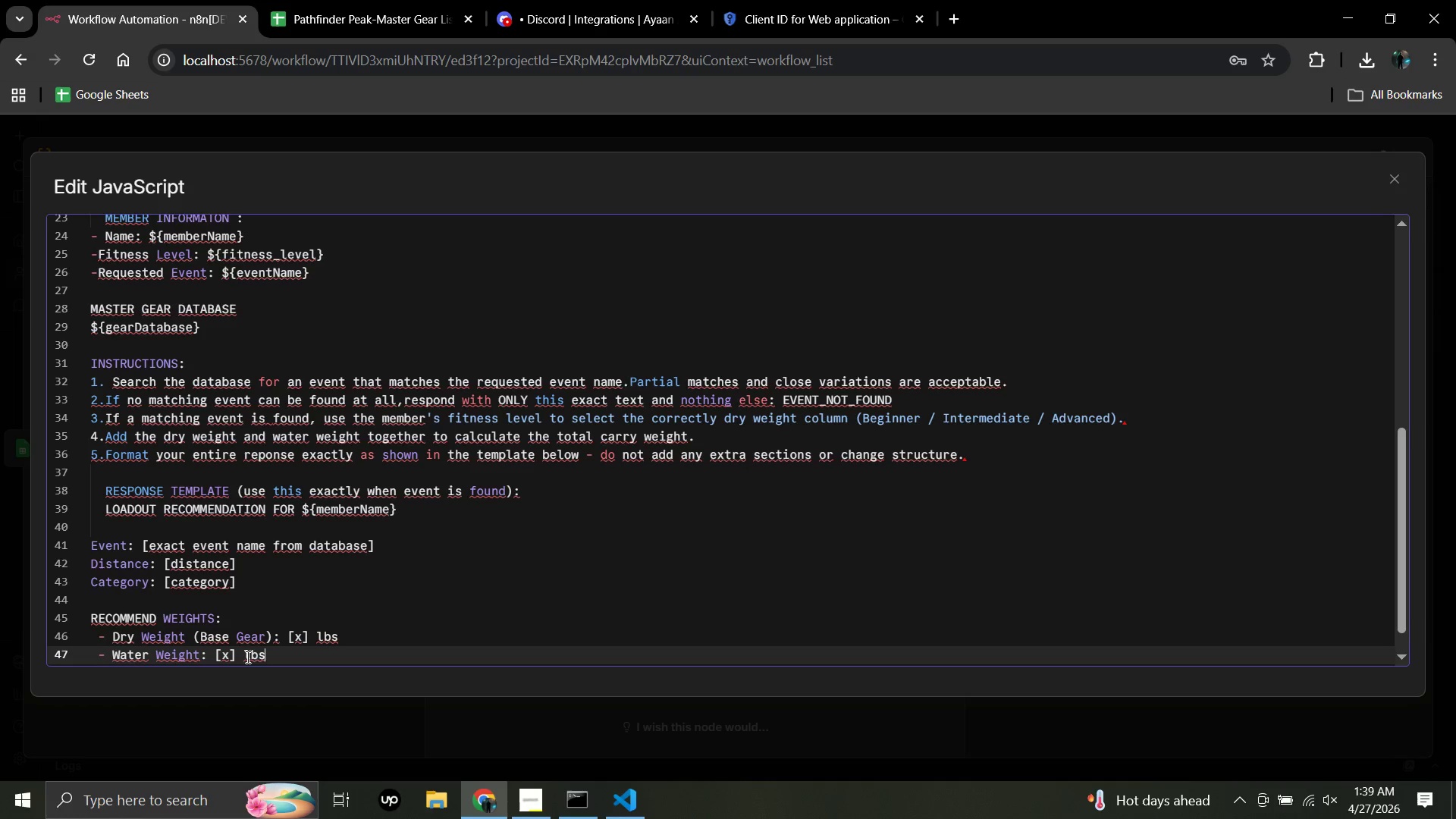 
key(Enter)
 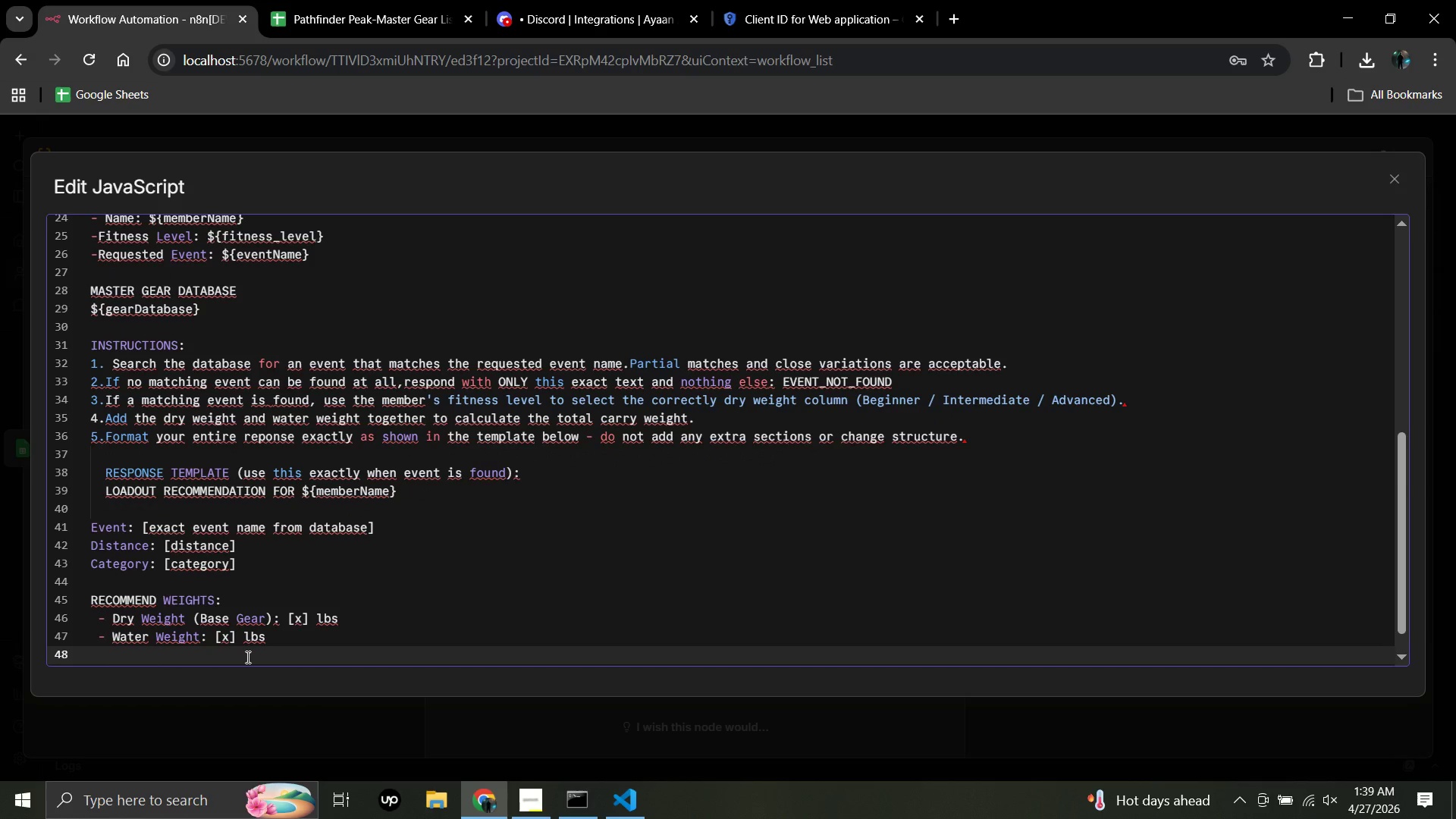 
type( -Total Carry Weight: [)
 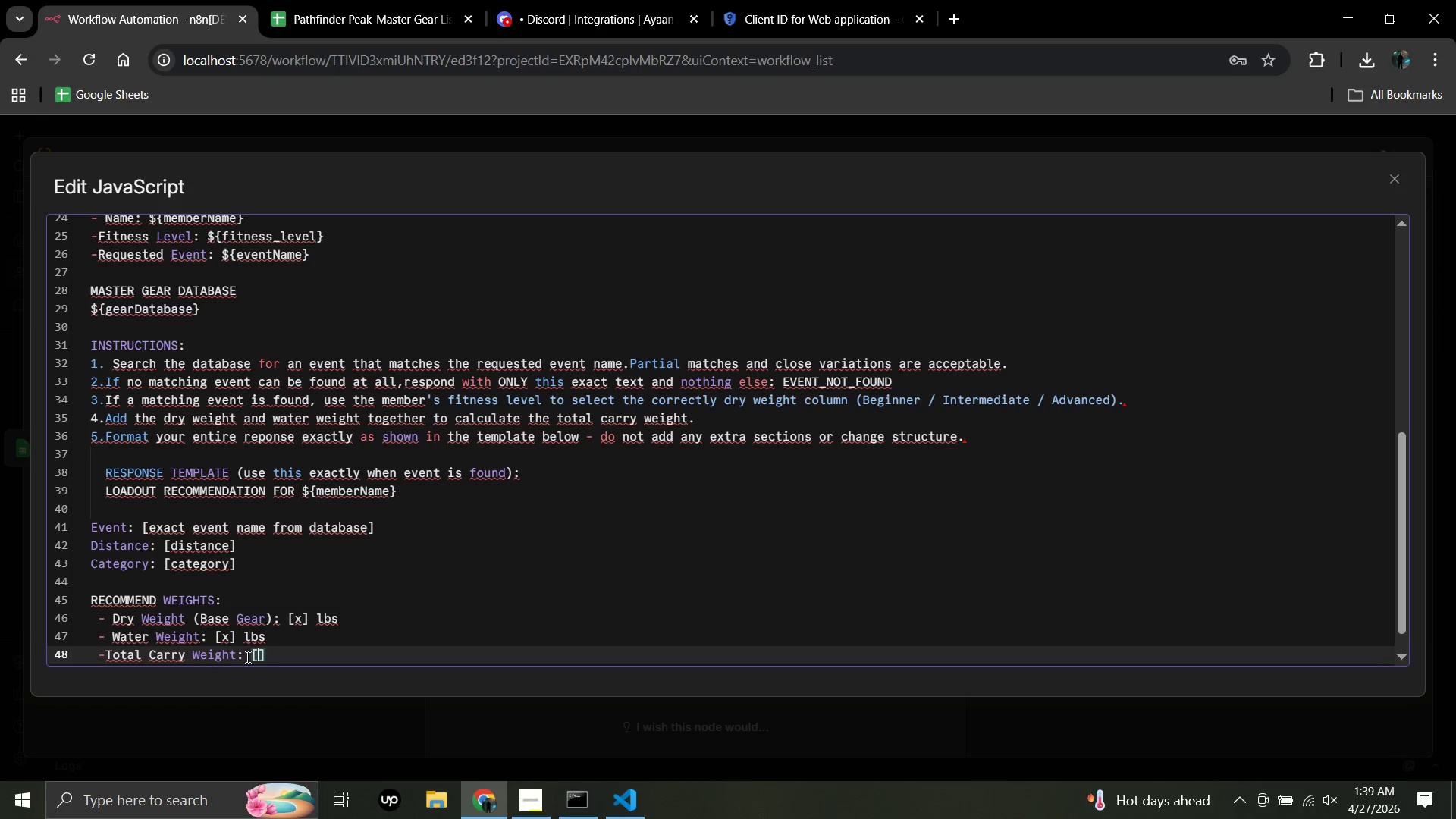 
key(X)
 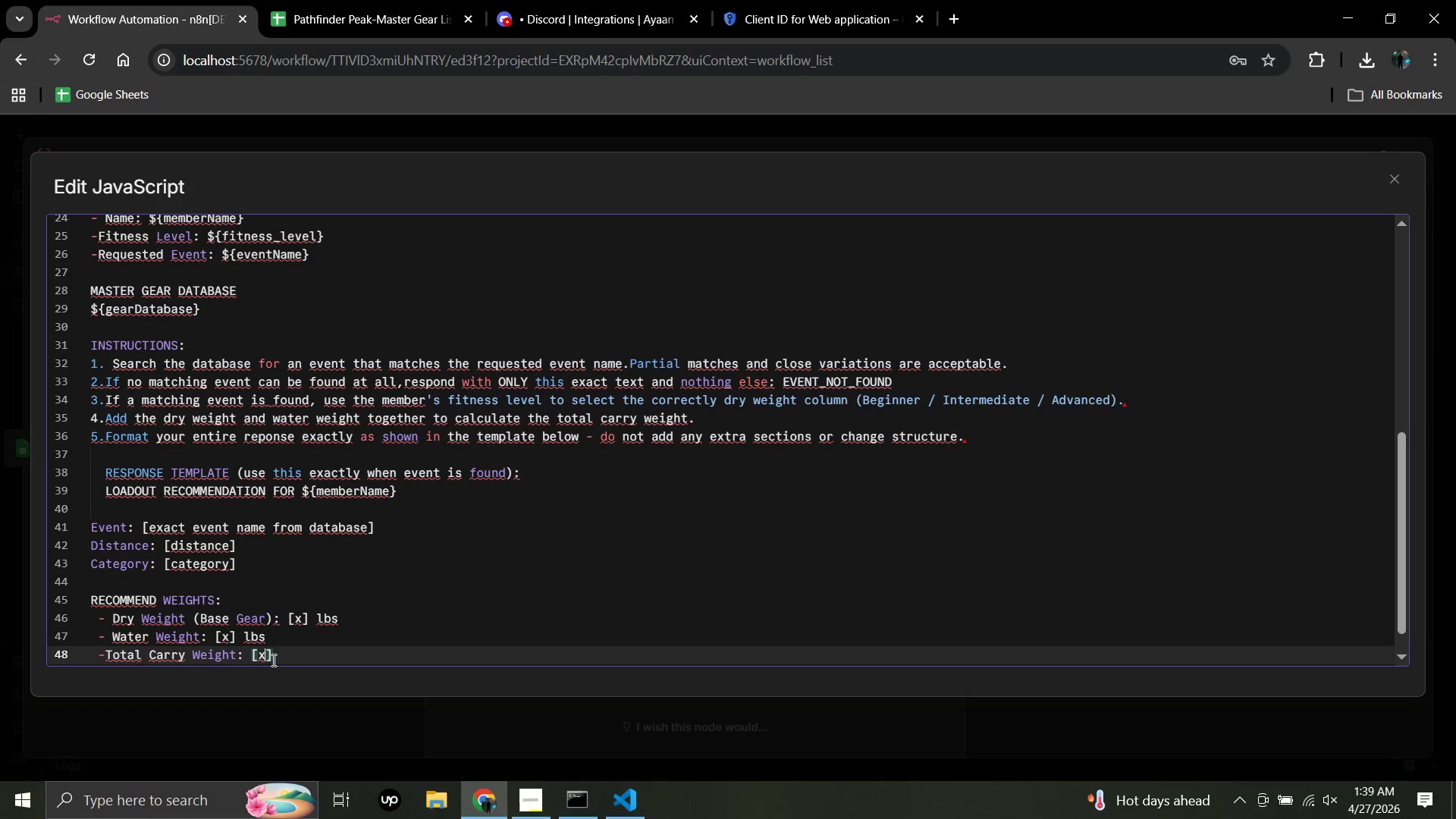 
left_click([277, 653])
 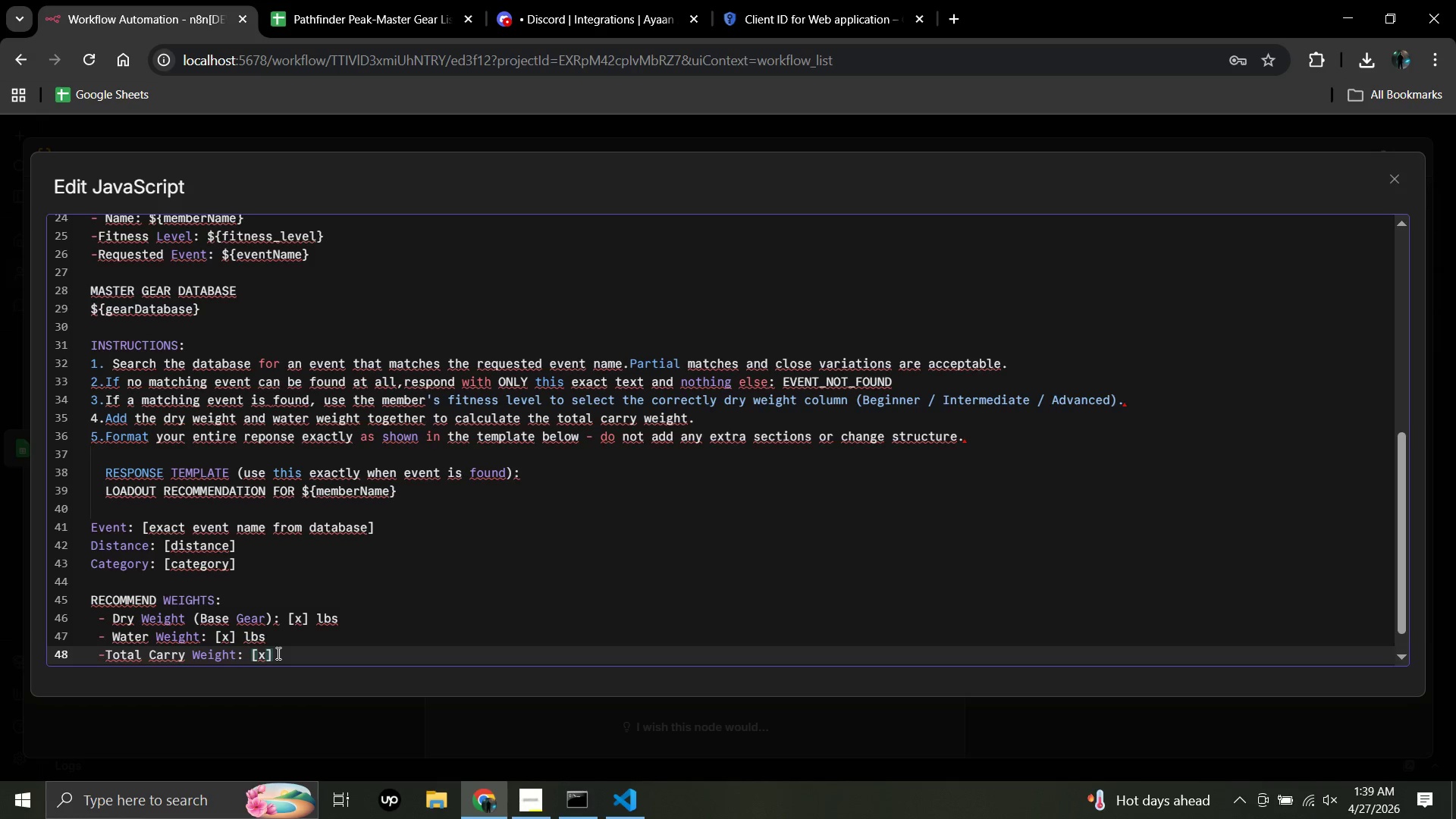 
type(lbs)
 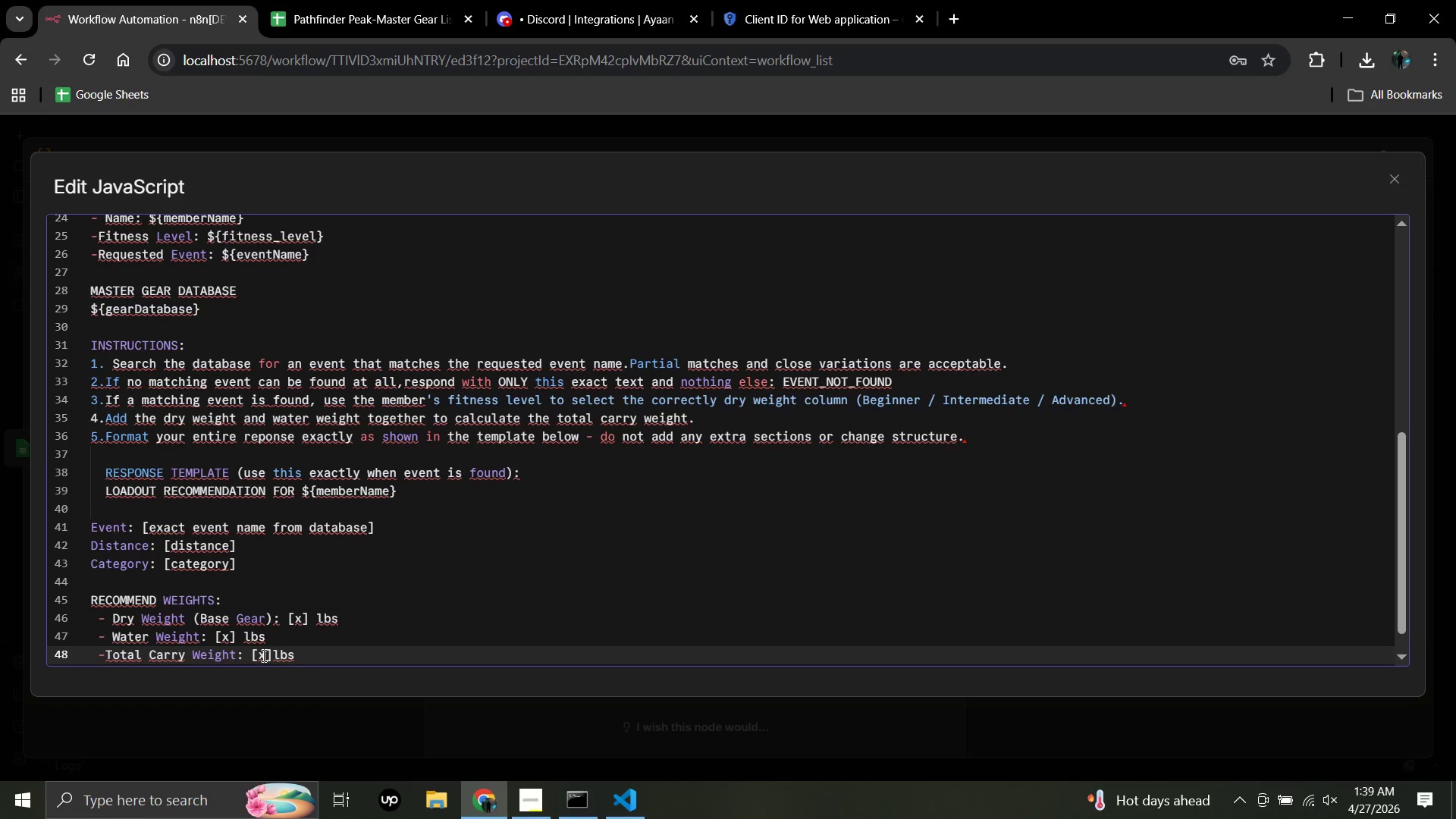 
wait(14.52)
 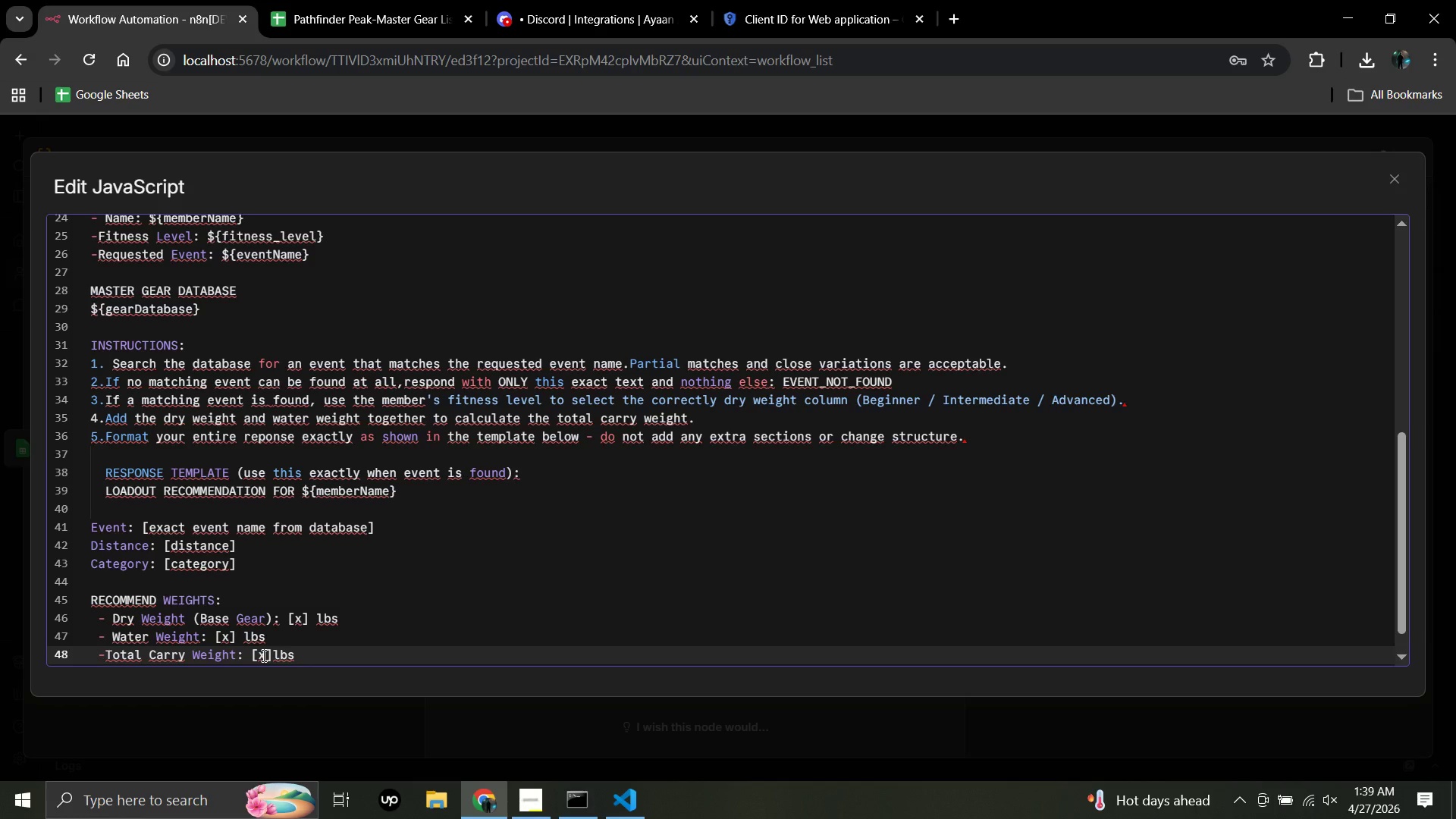 
left_click([264, 655])
 